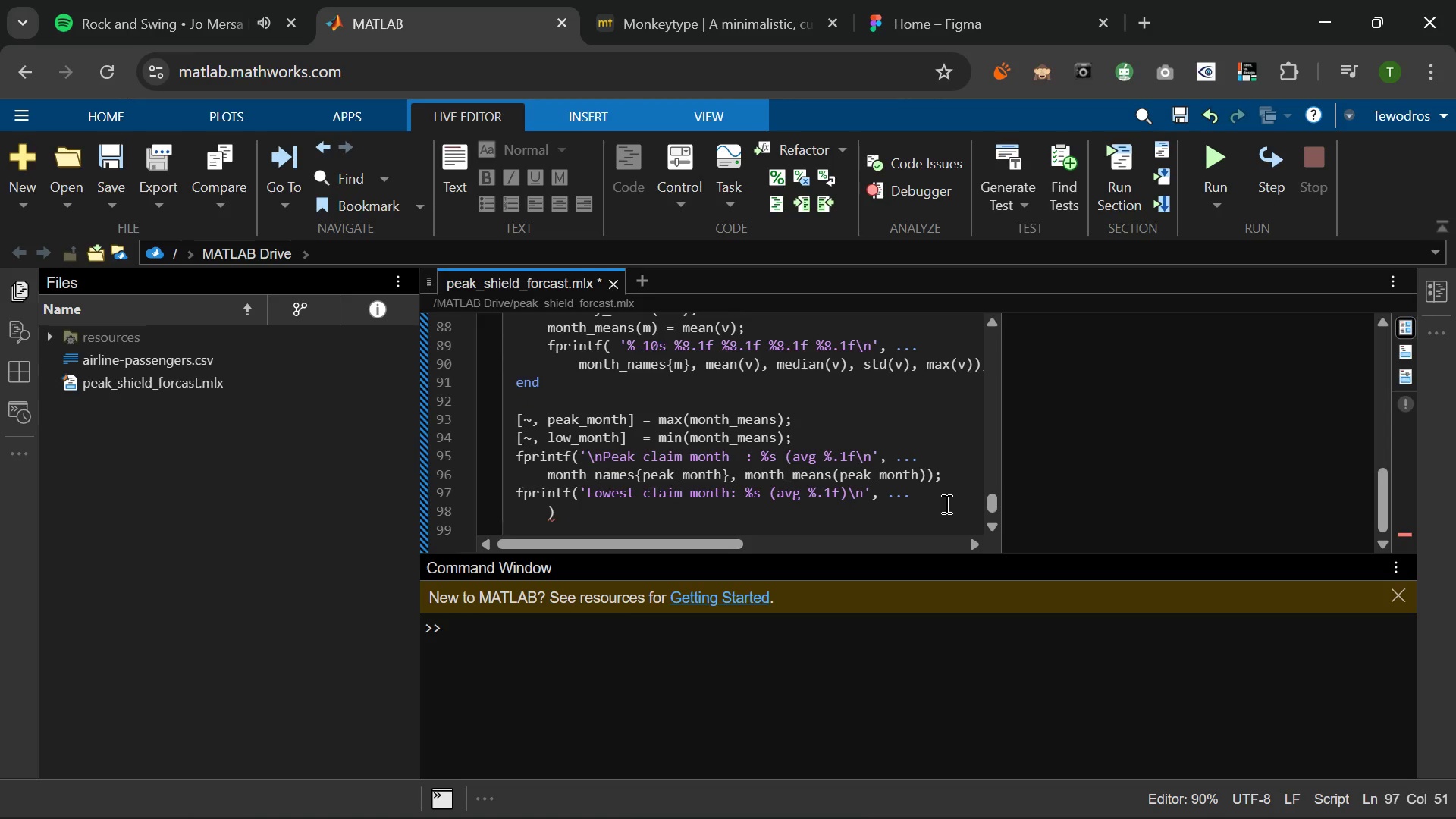 
type(month_names{j)
key(Backspace)
type(low_month)
 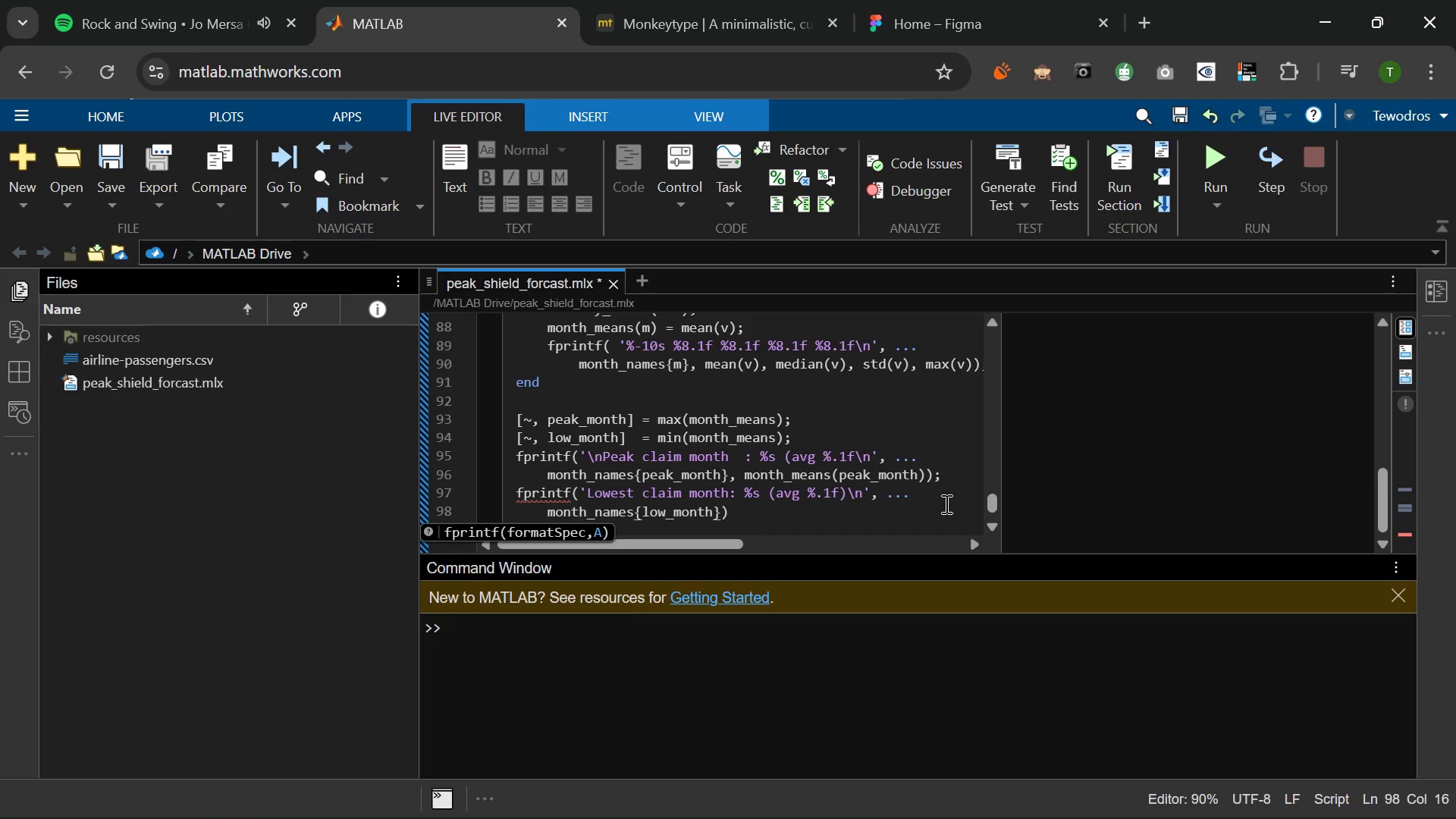 
key(ArrowRight)
 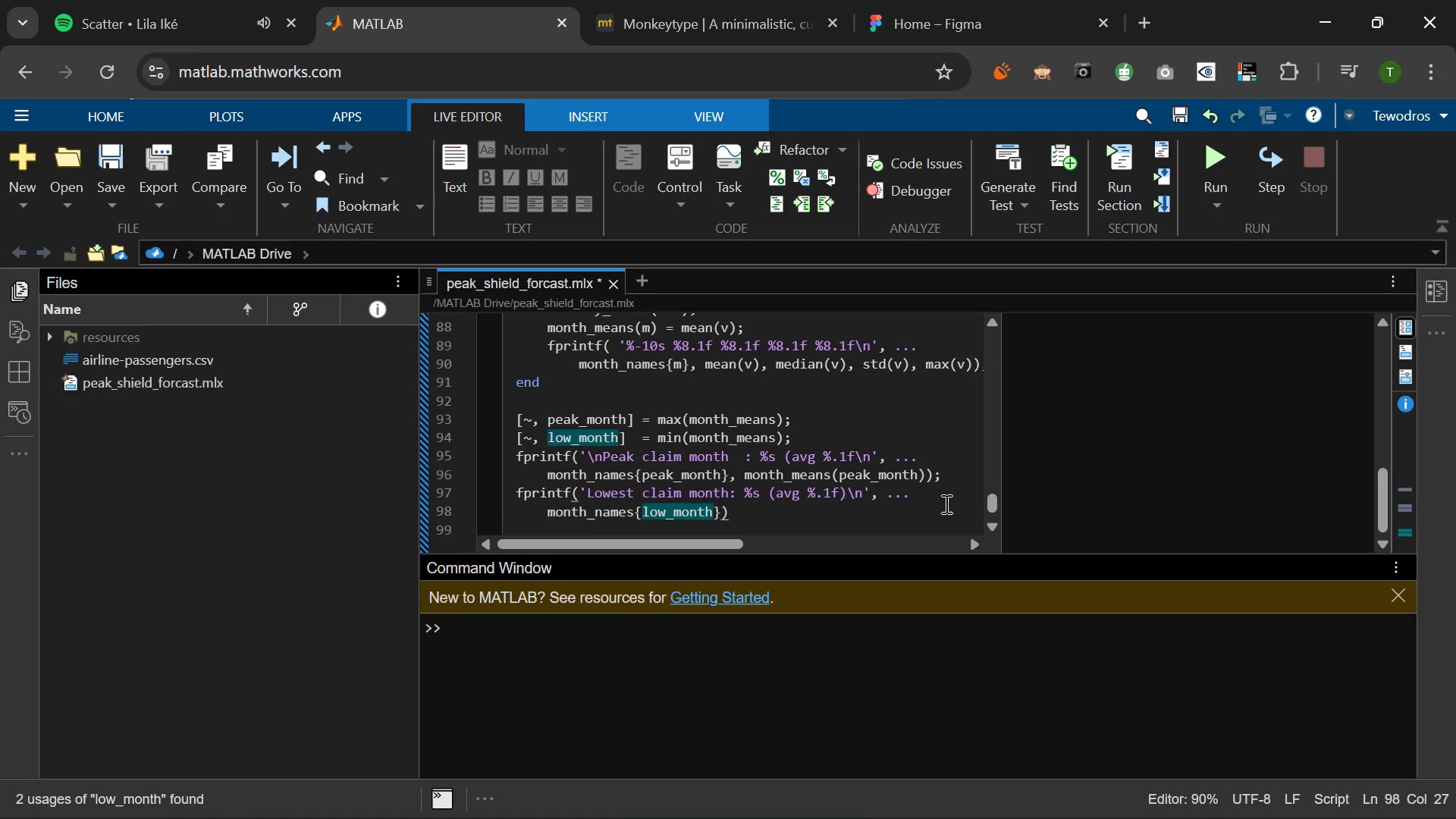 
type(, month_means(low_month)
 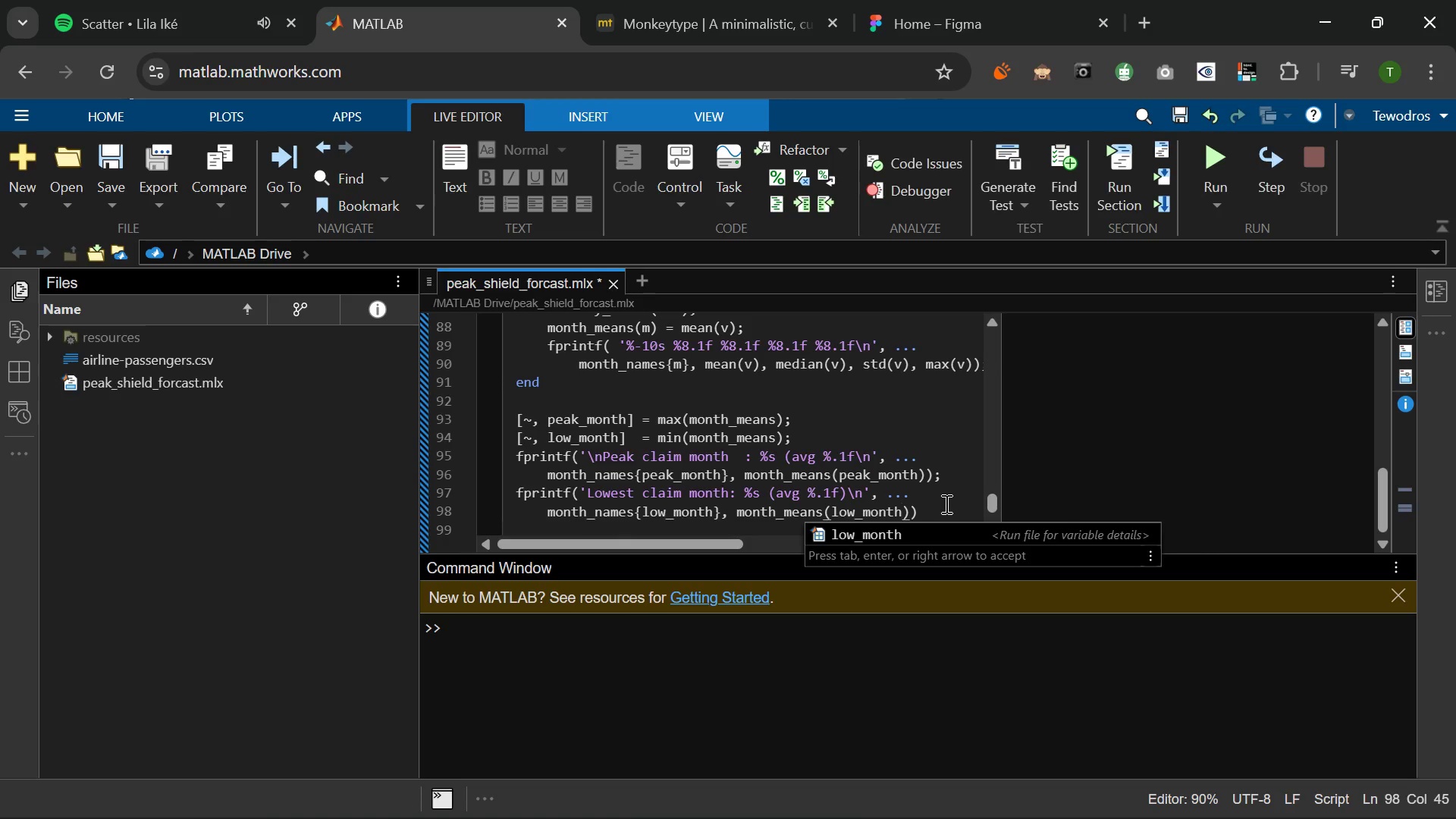 
key(ArrowRight)
 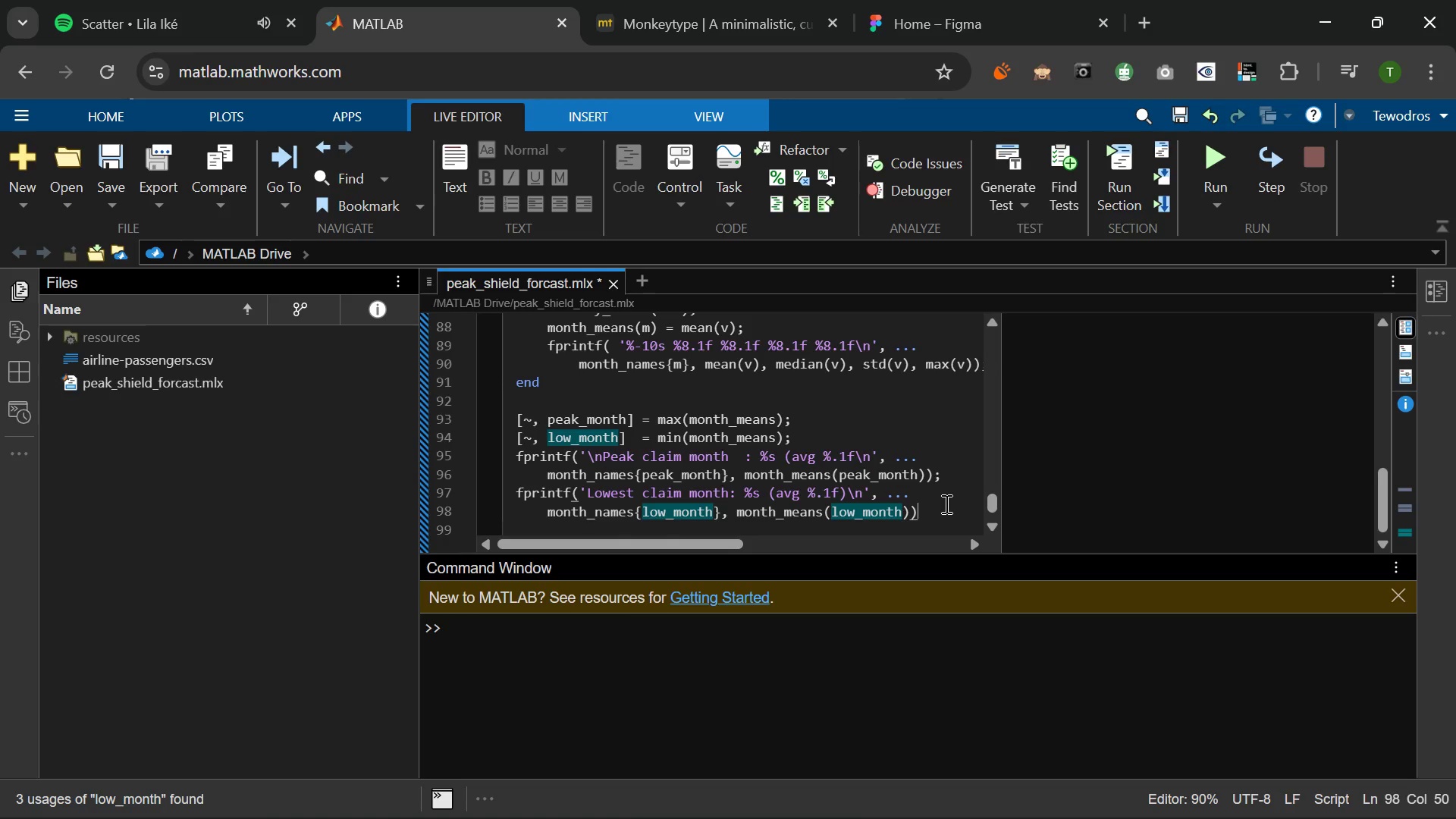 
key(ArrowRight)
 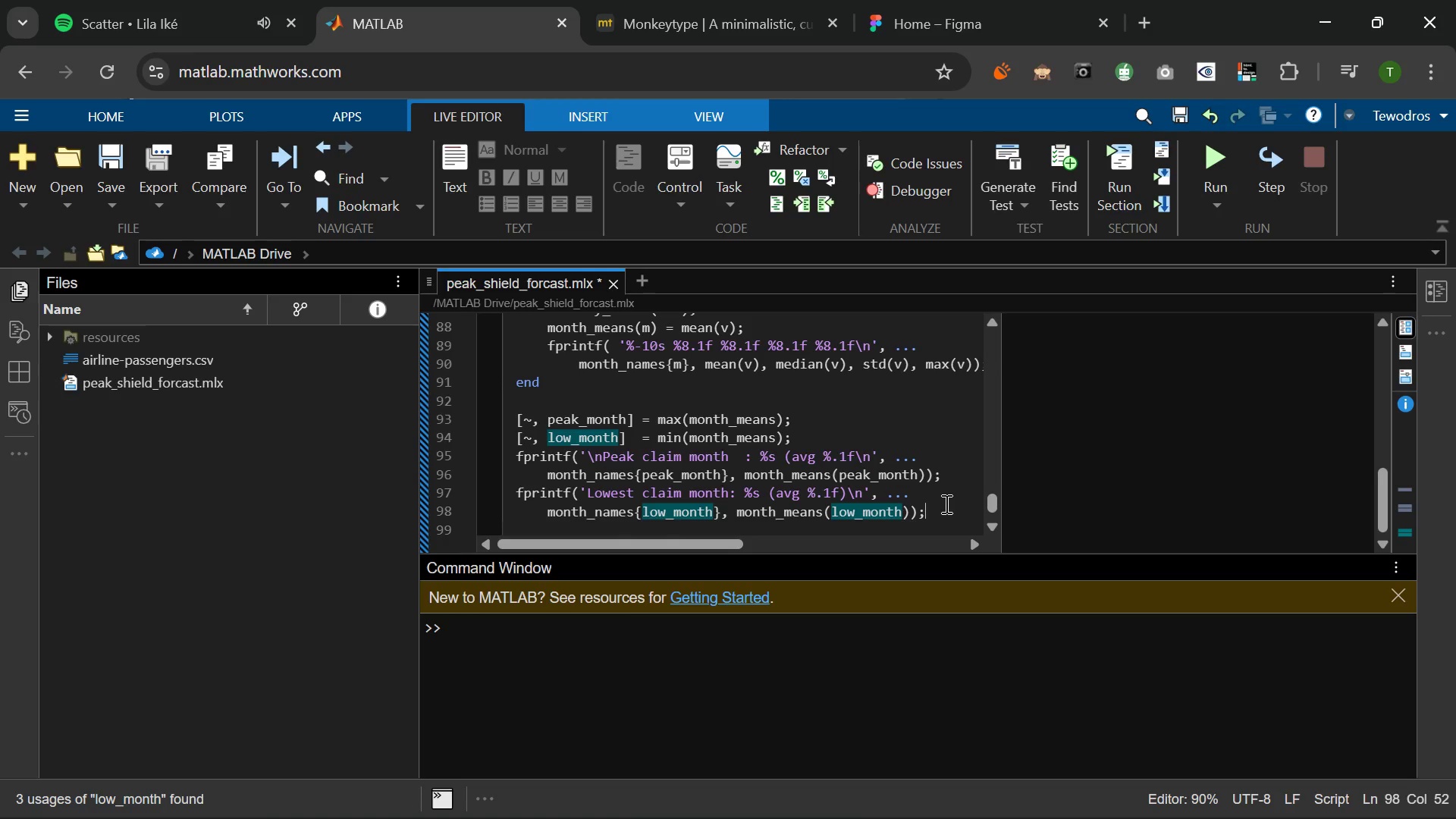 
key(Semicolon)
 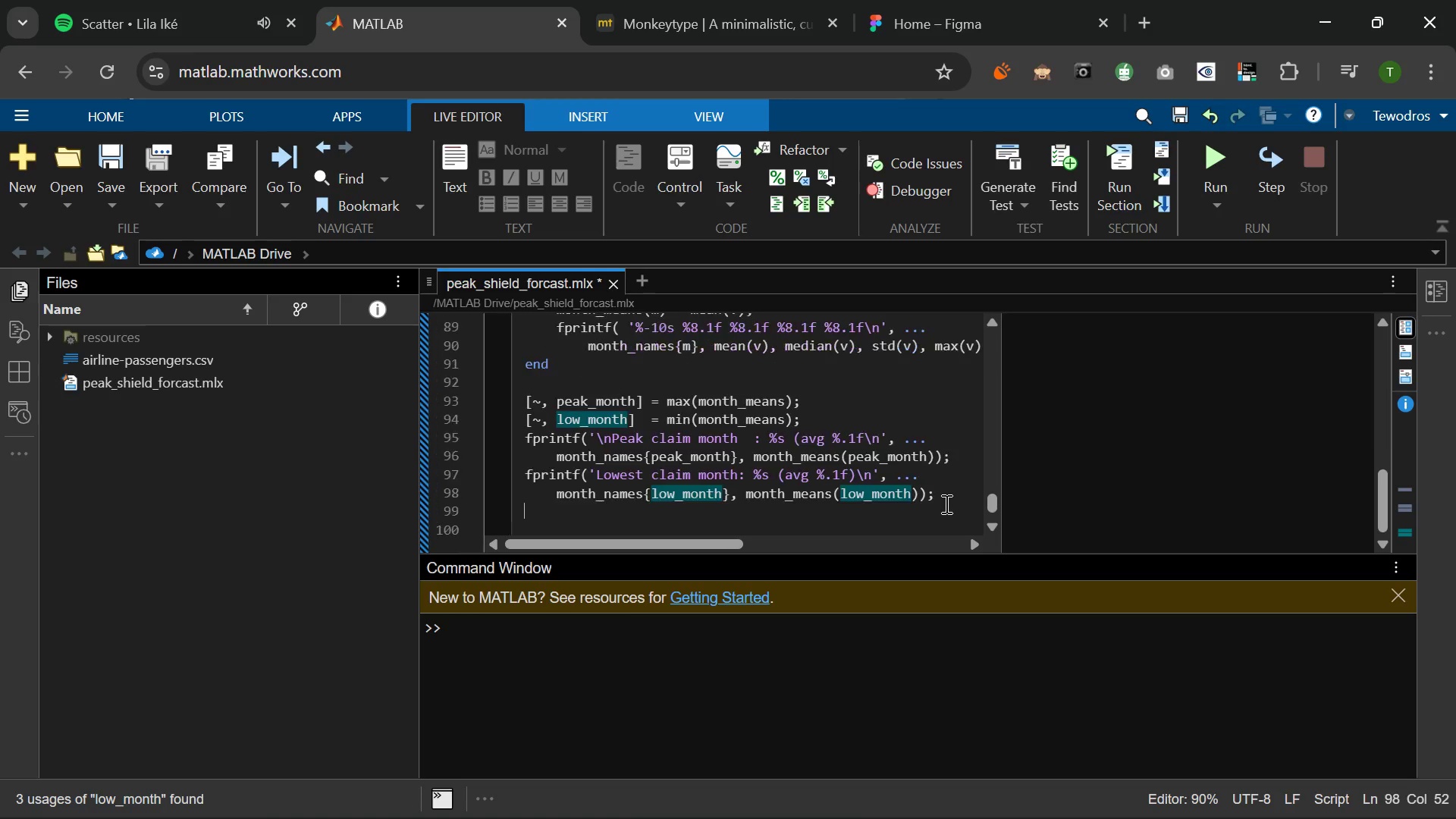 
key(Enter)
 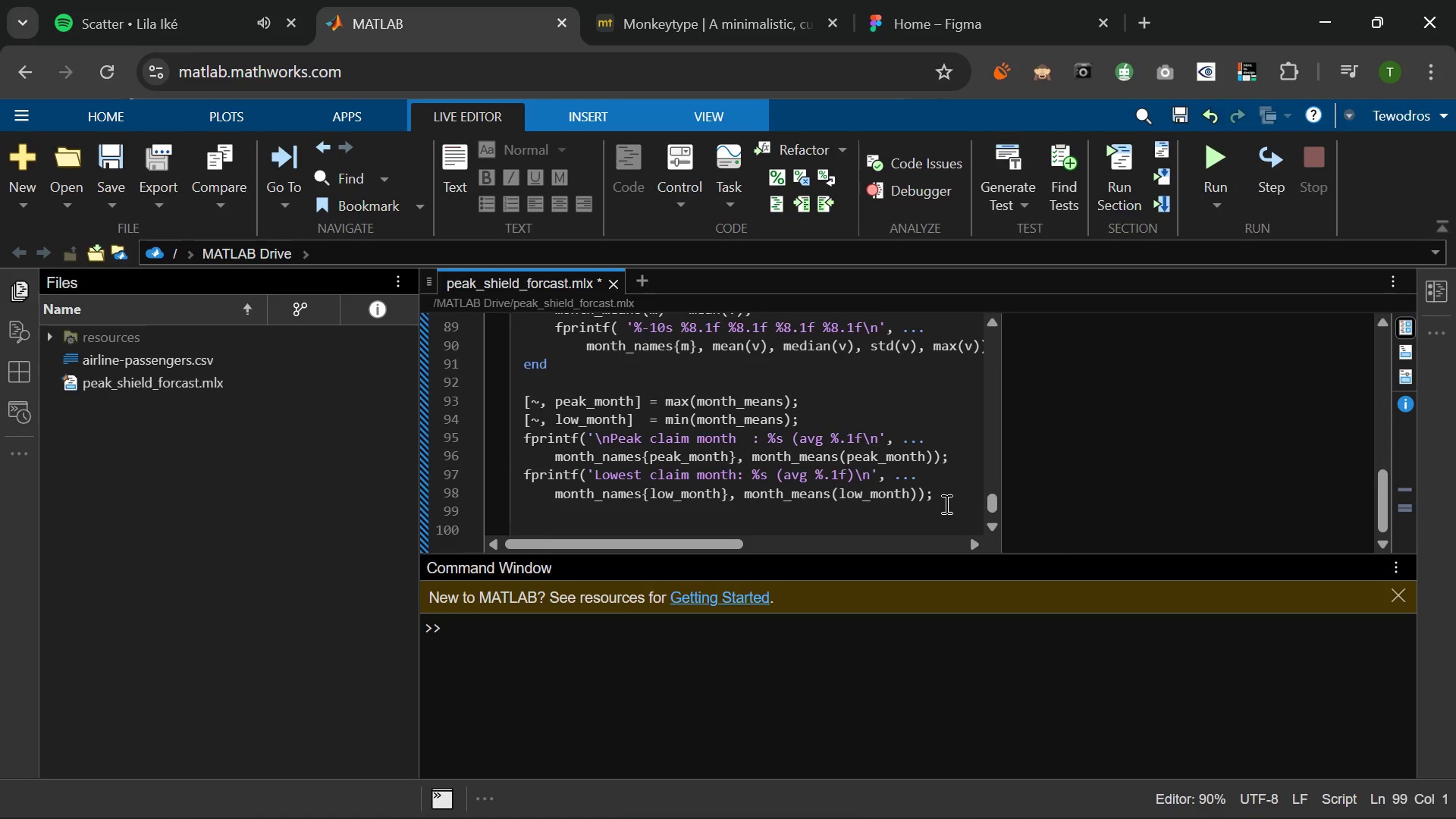 
key(Enter)
 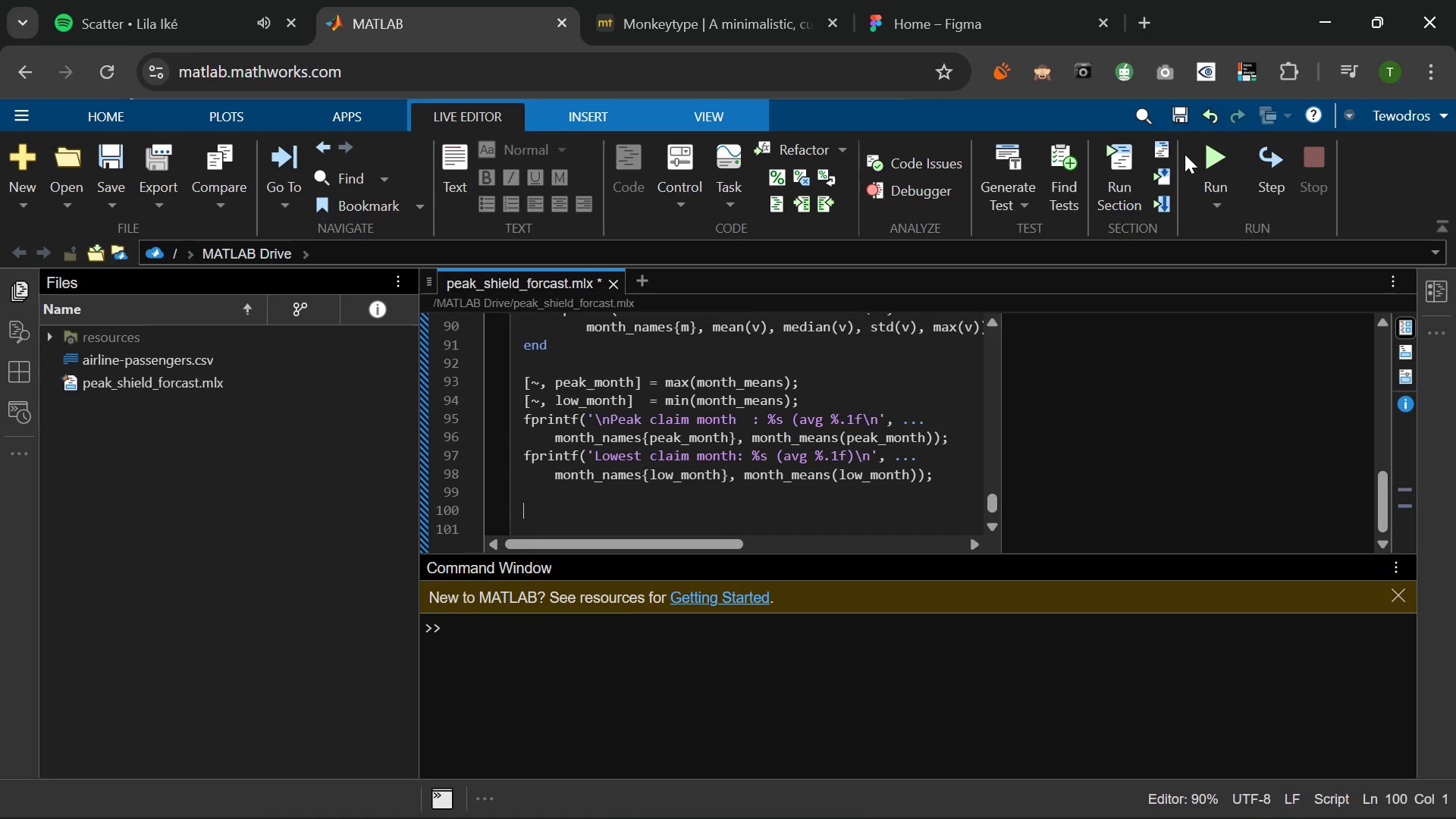 
left_click([1203, 152])
 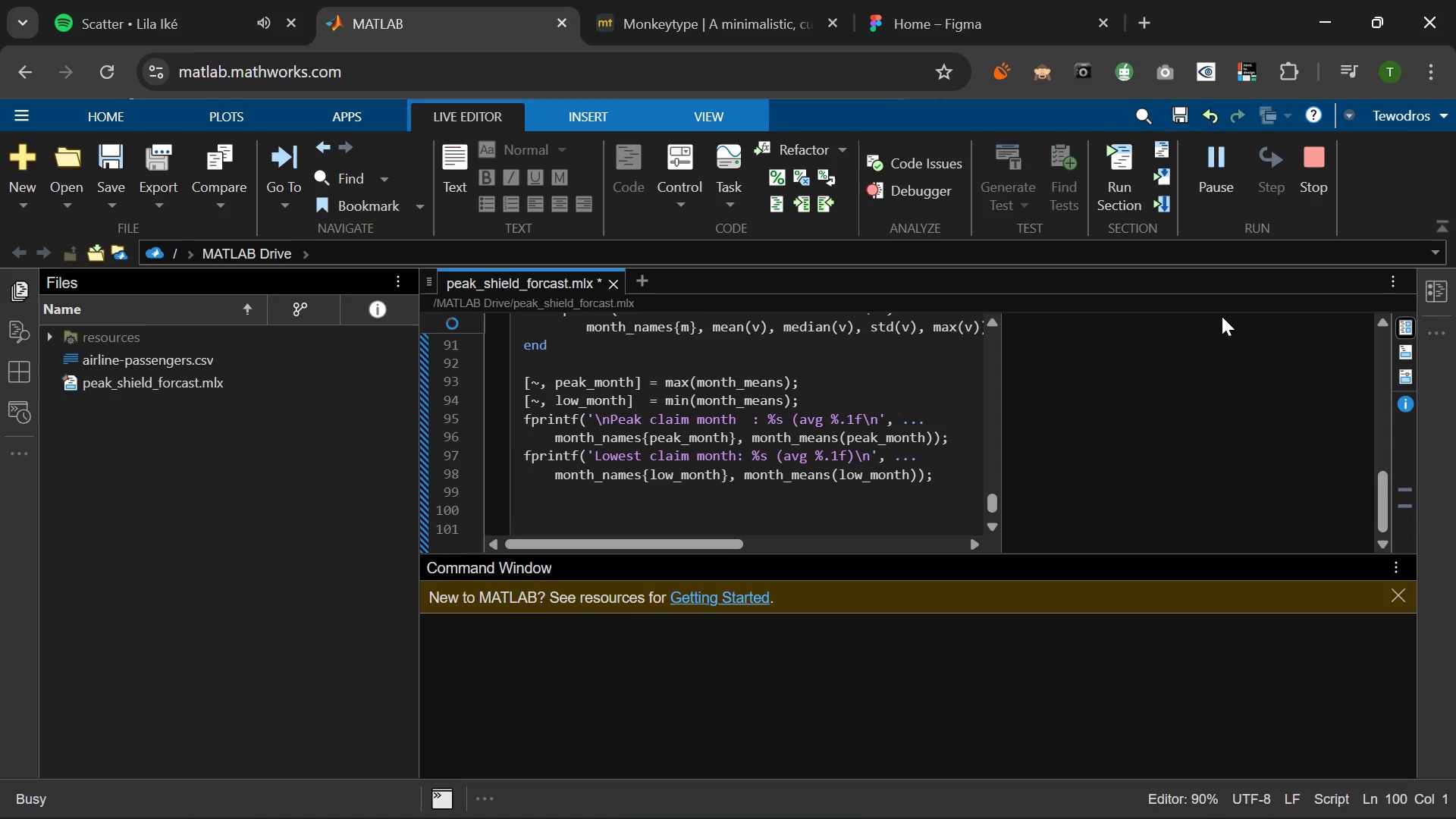 
wait(7.19)
 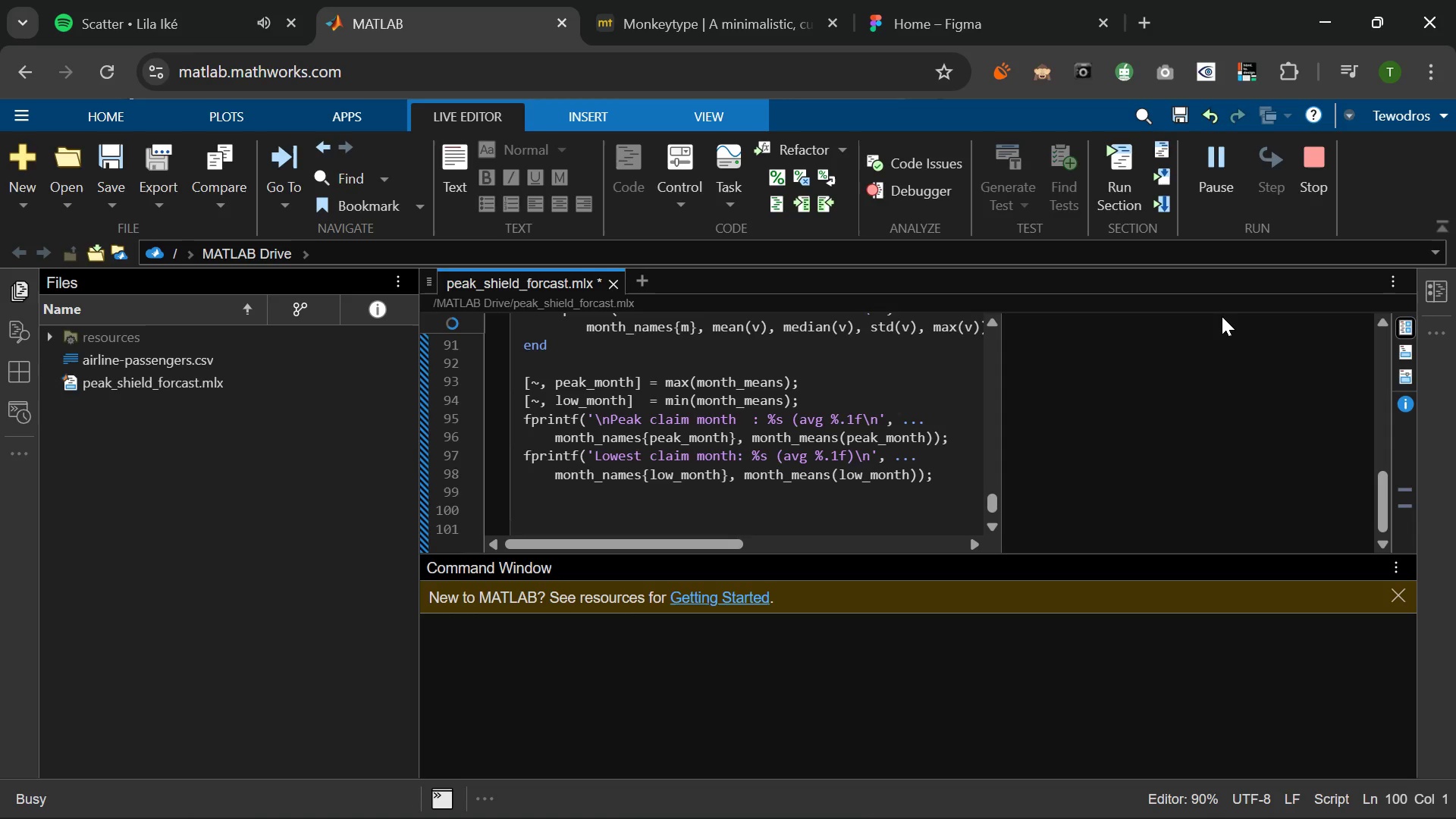 
left_click([121, 7])
 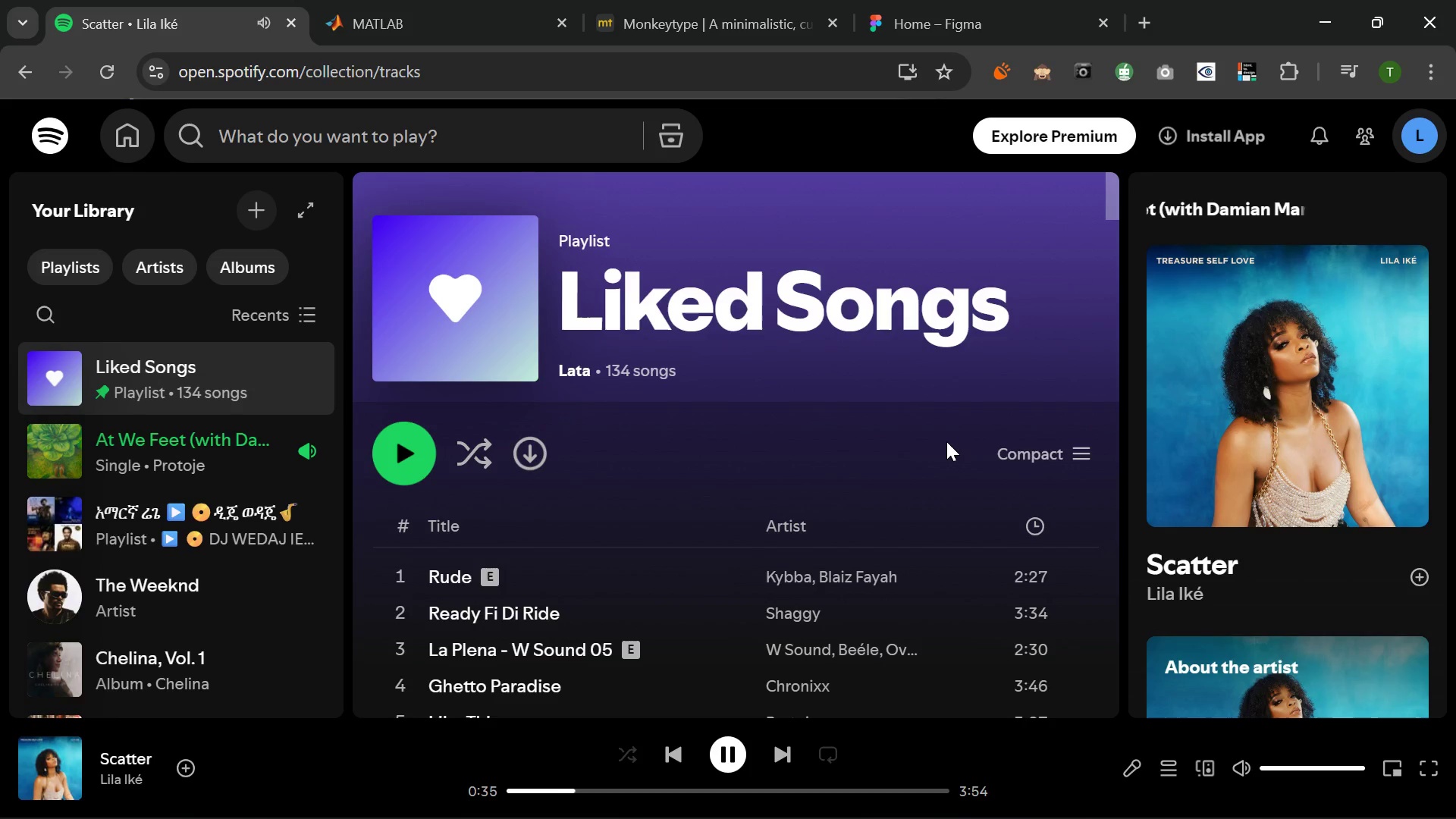 
wait(8.98)
 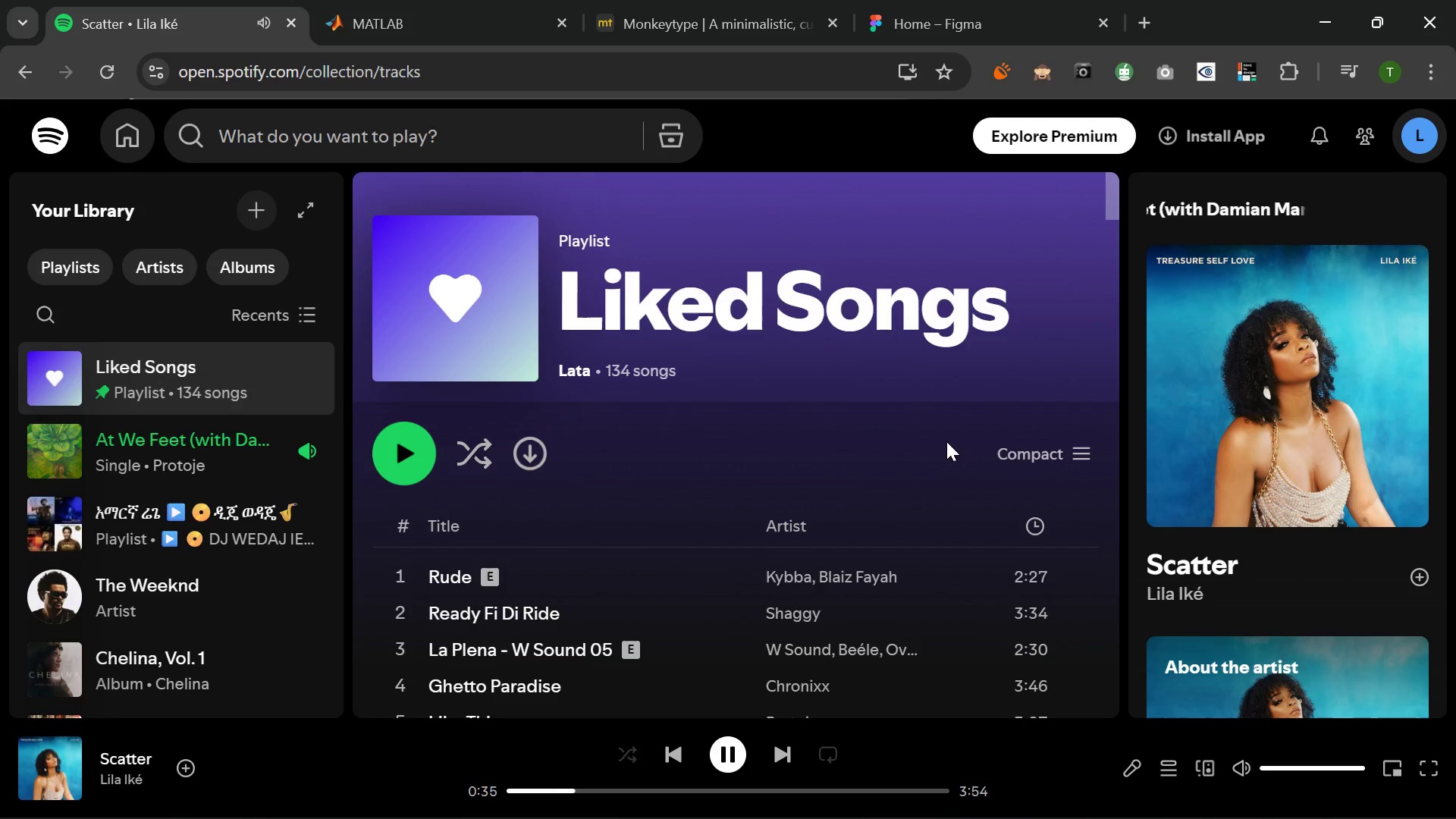 
left_click([395, 652])
 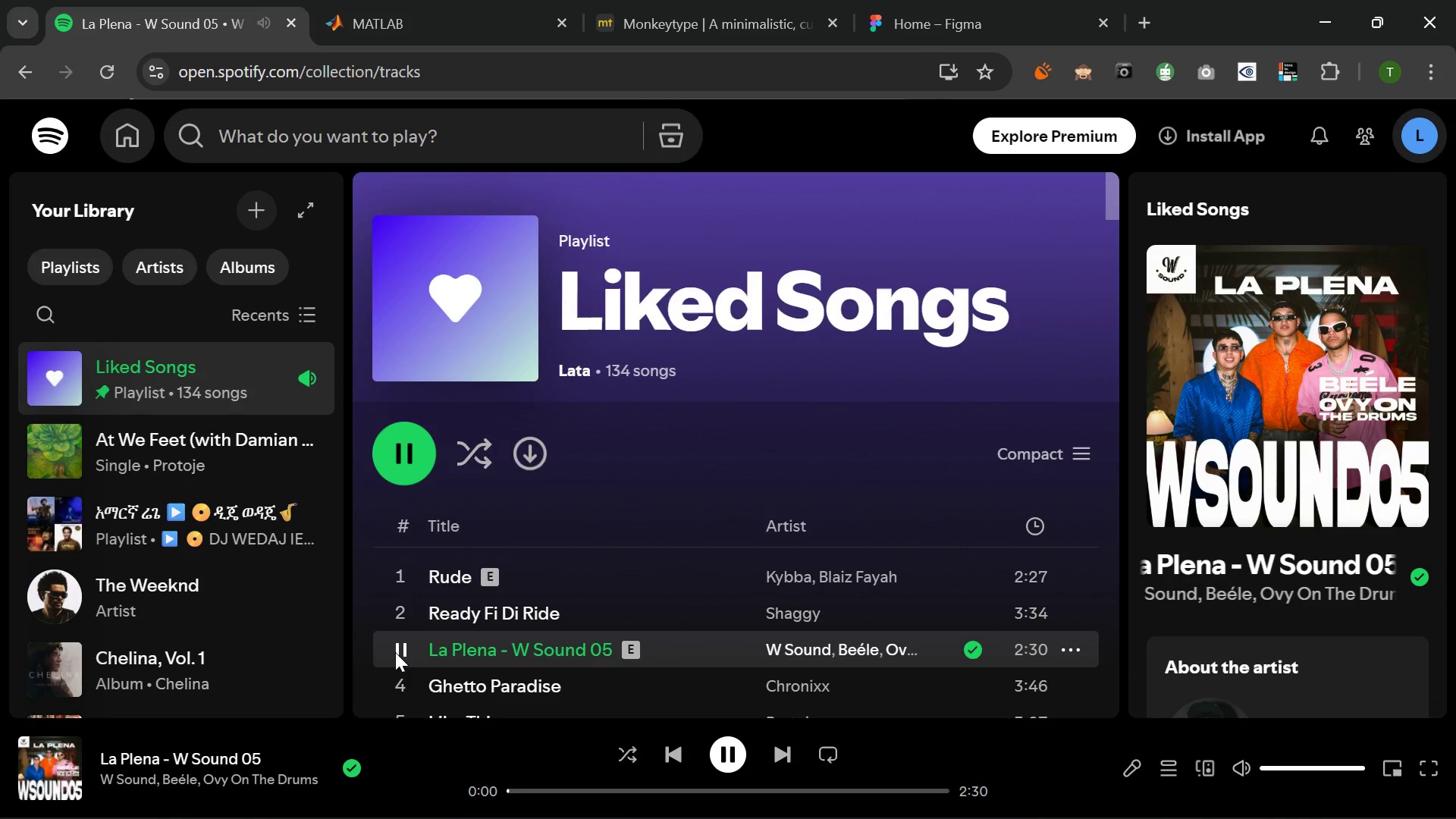 
wait(9.02)
 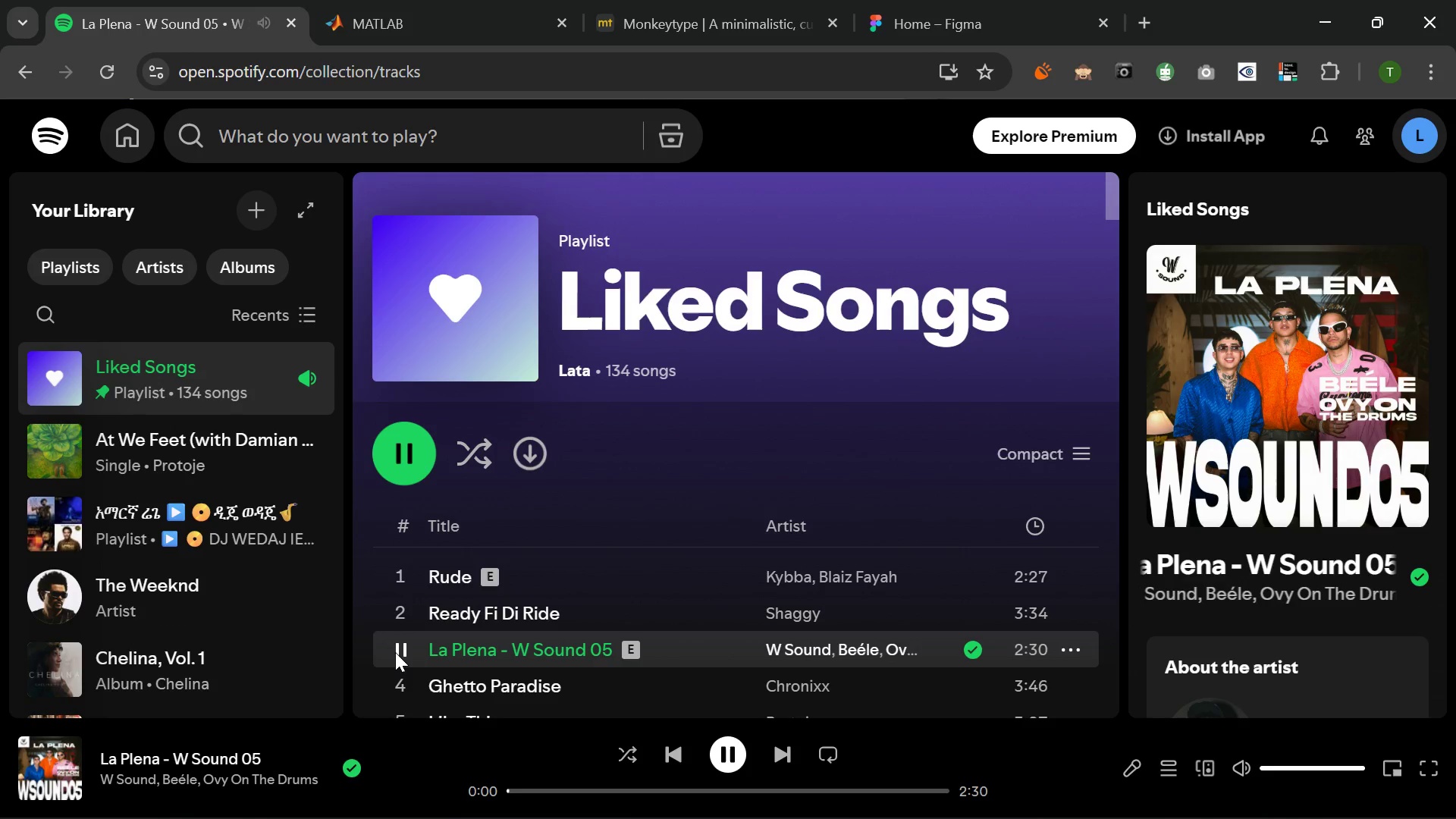 
left_click([428, 118])
 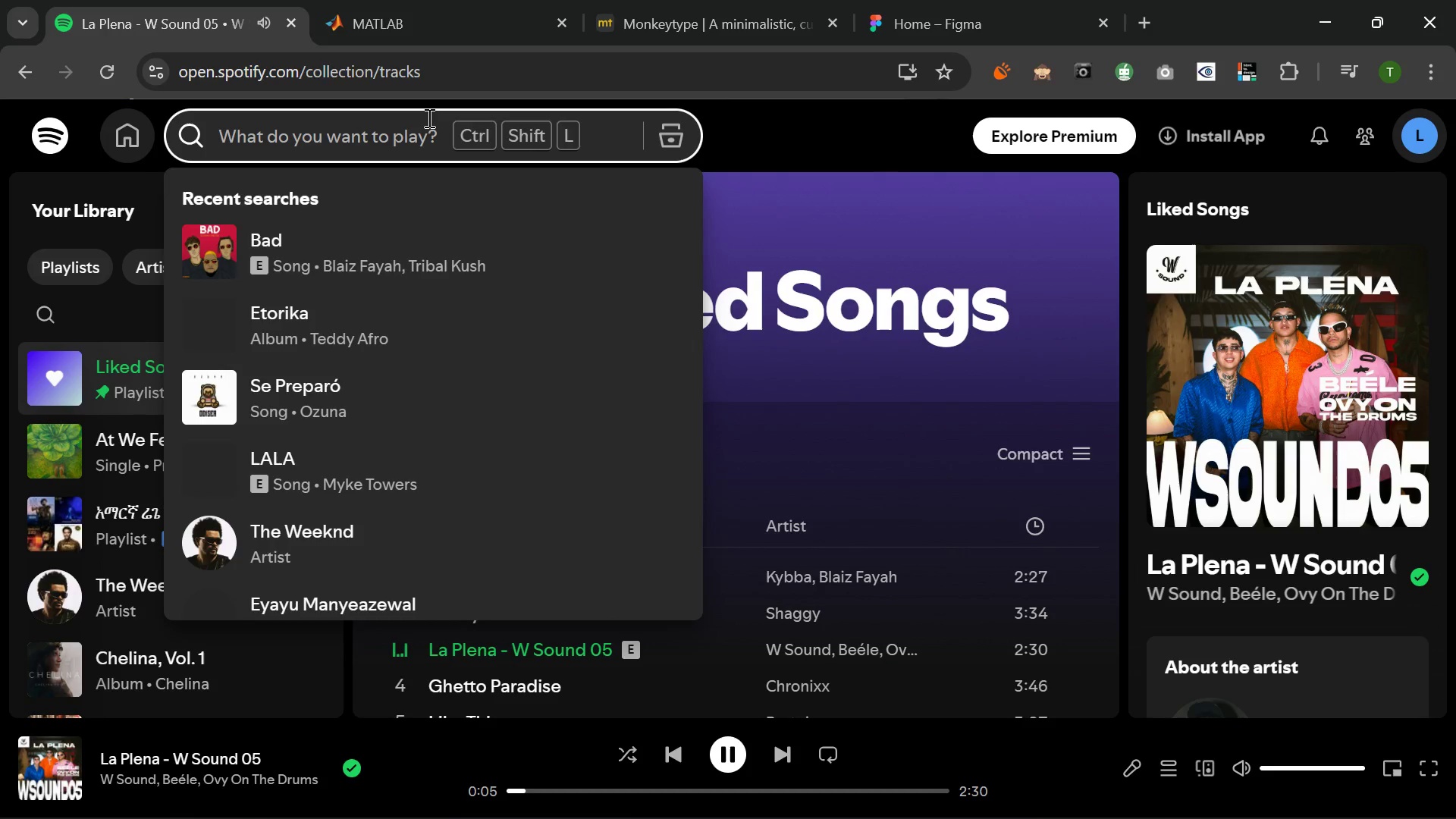 
type(la plana)
 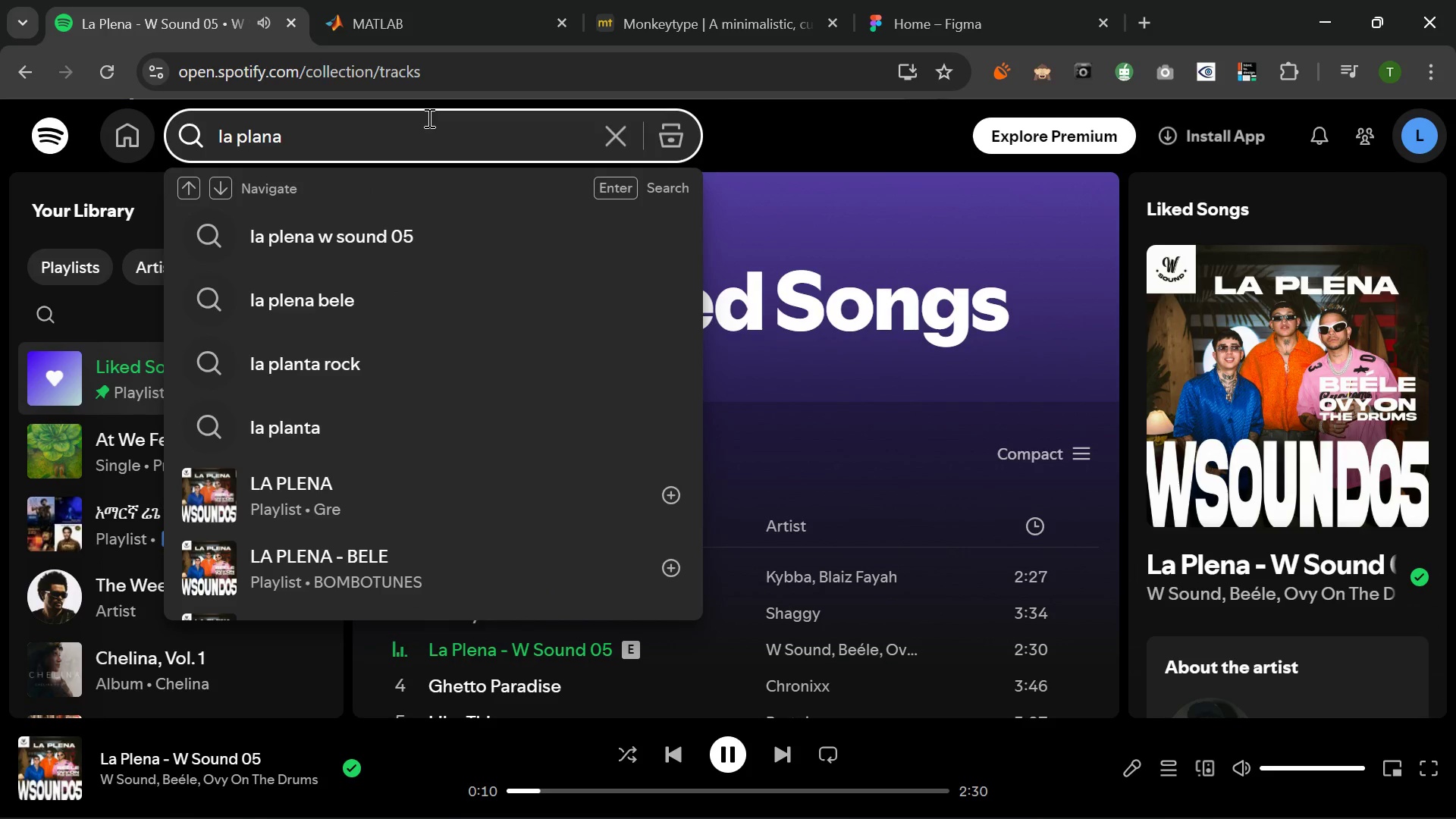 
left_click([399, 213])
 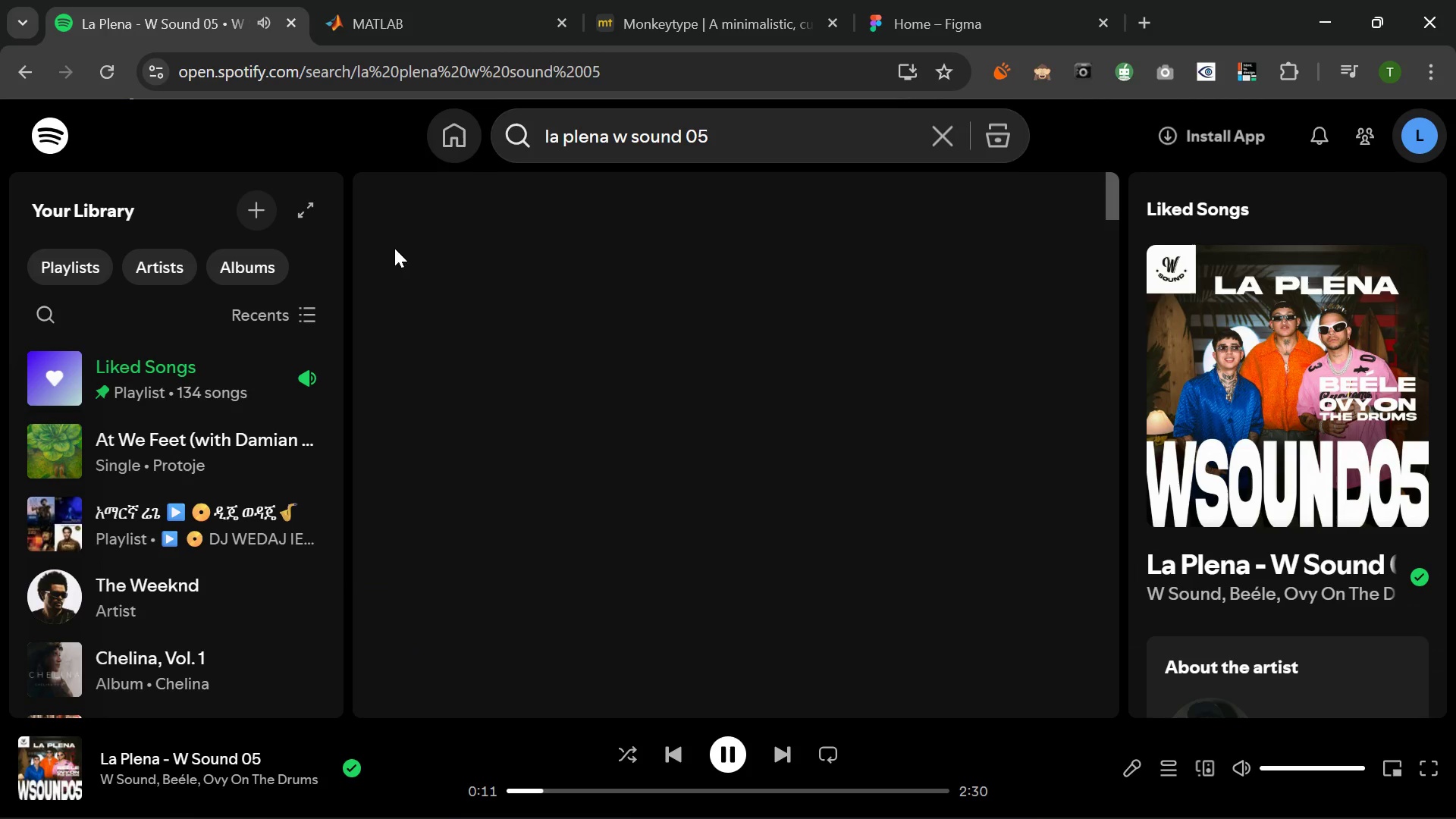 
mouse_move([593, 233])
 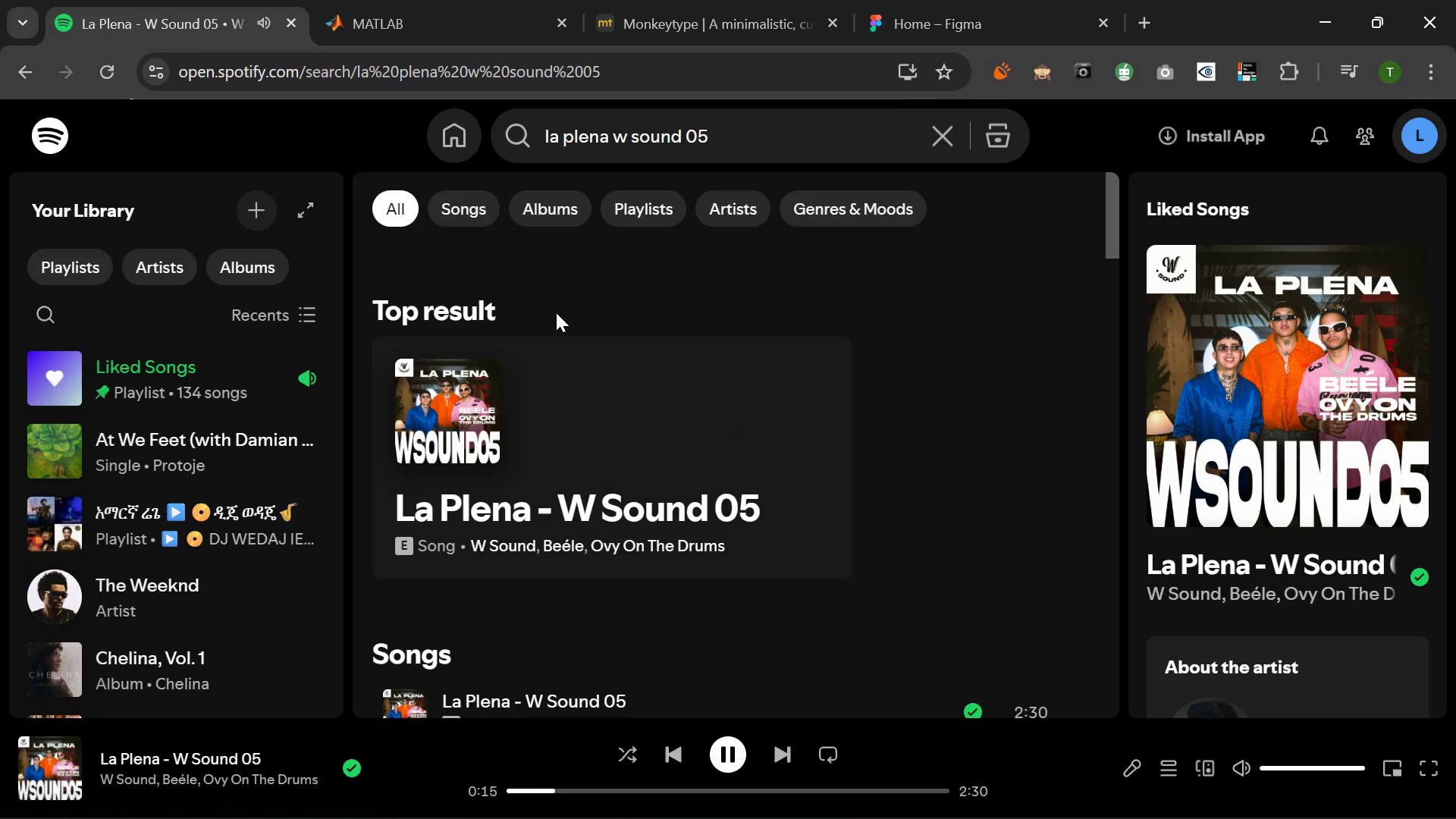 
scroll: coordinate [556, 312], scroll_direction: down, amount: 3.0
 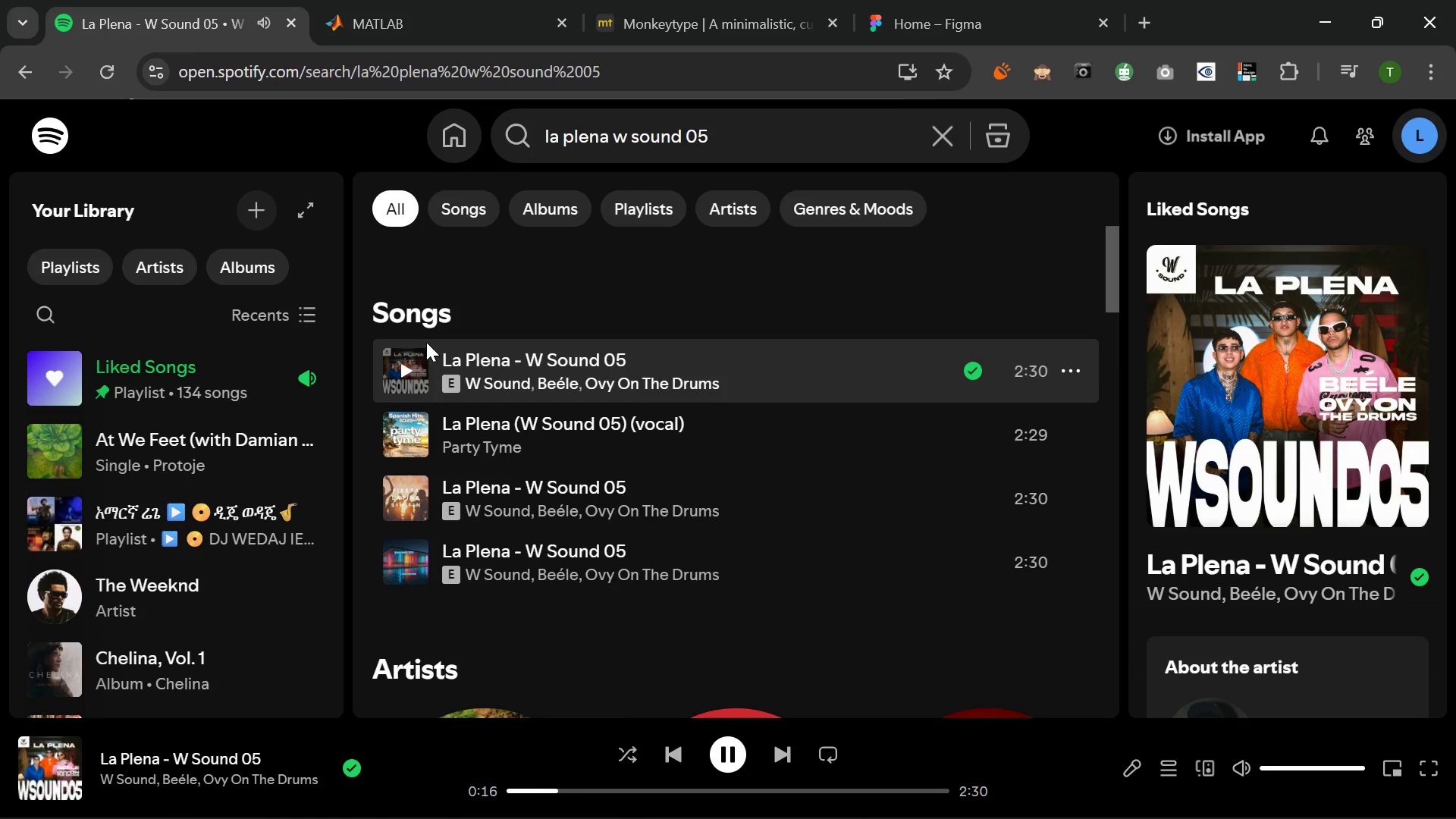 
mouse_move([418, 366])
 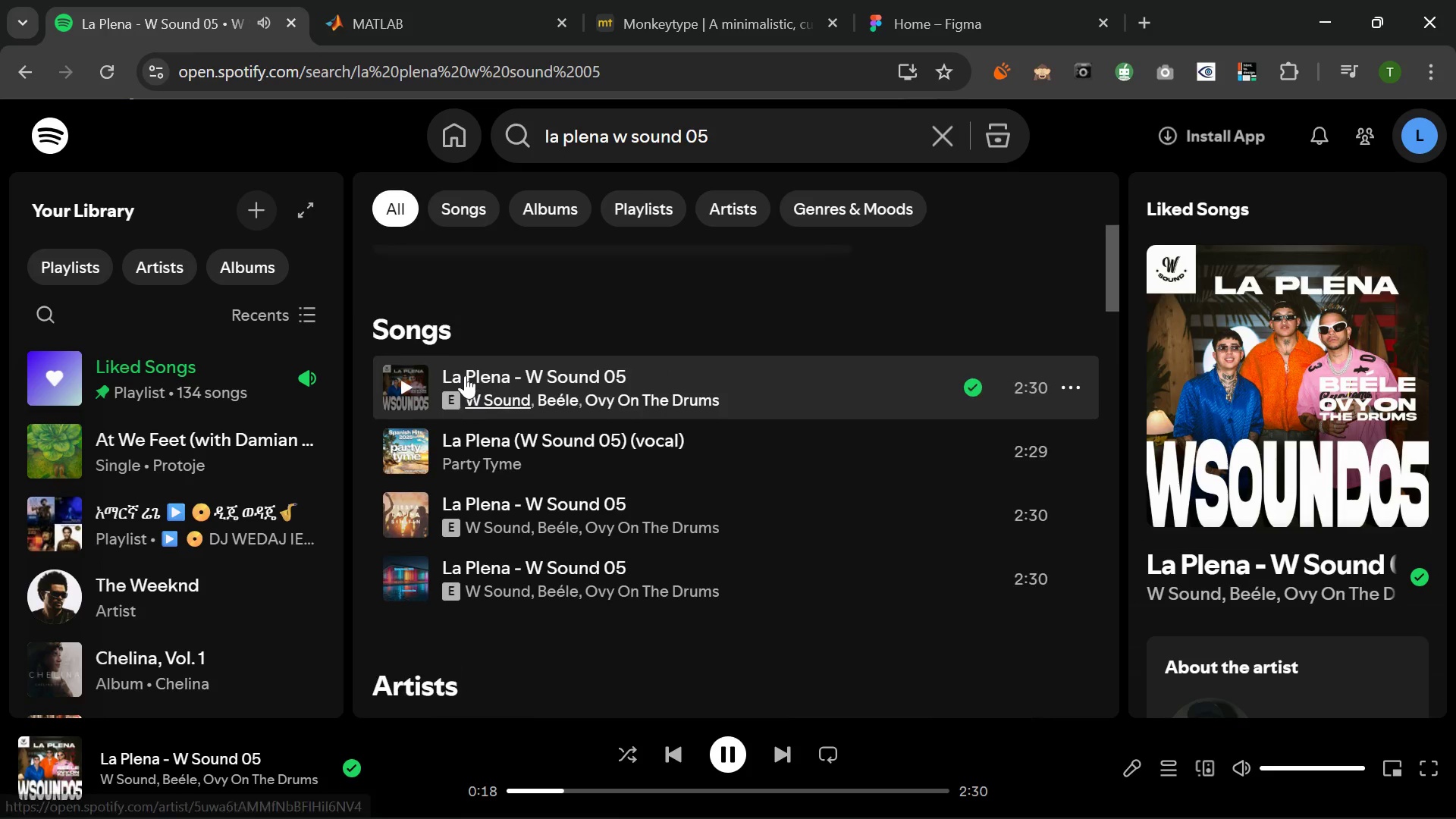 
scroll: coordinate [465, 375], scroll_direction: up, amount: 1.0
 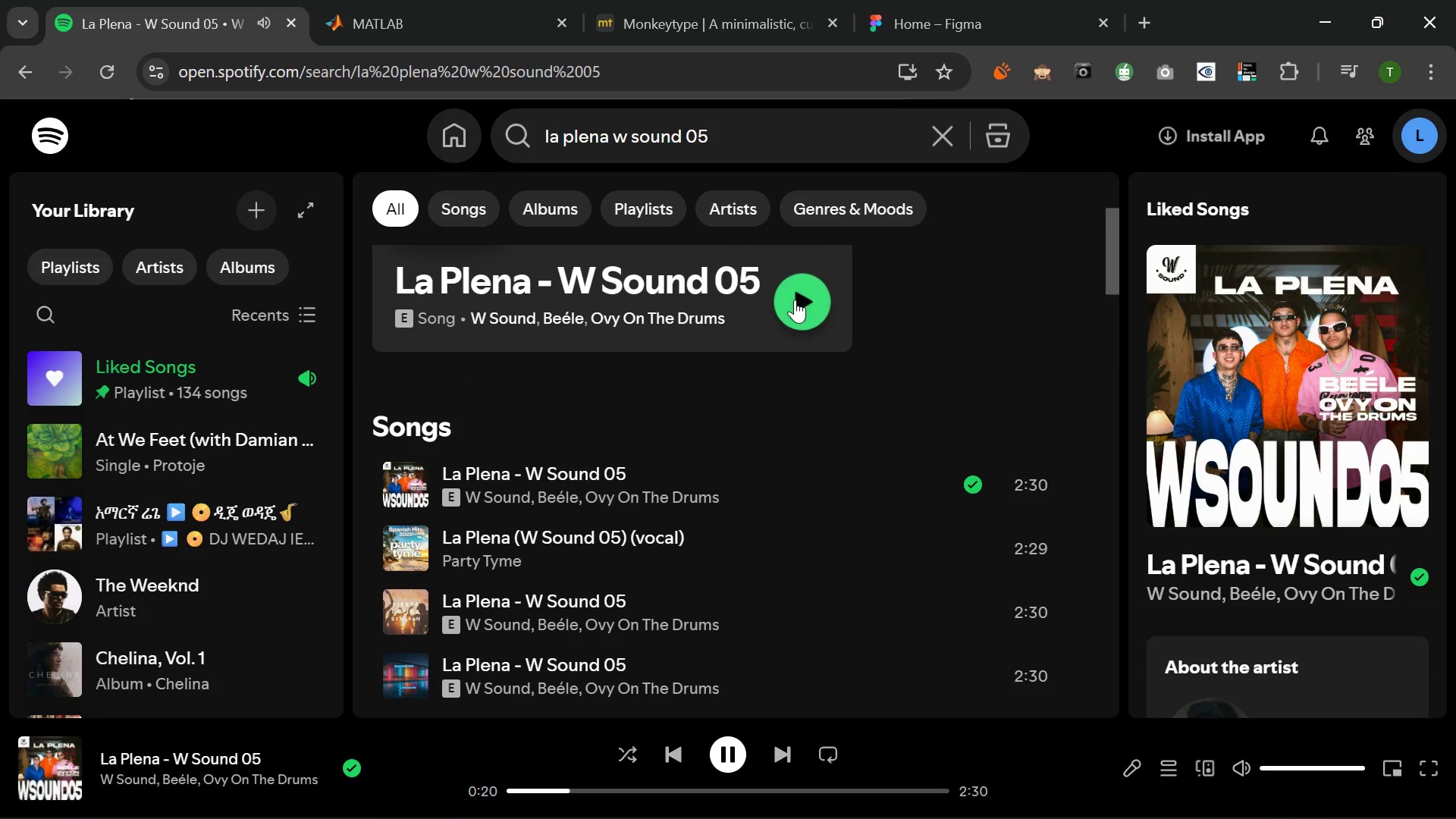 
left_click([795, 300])
 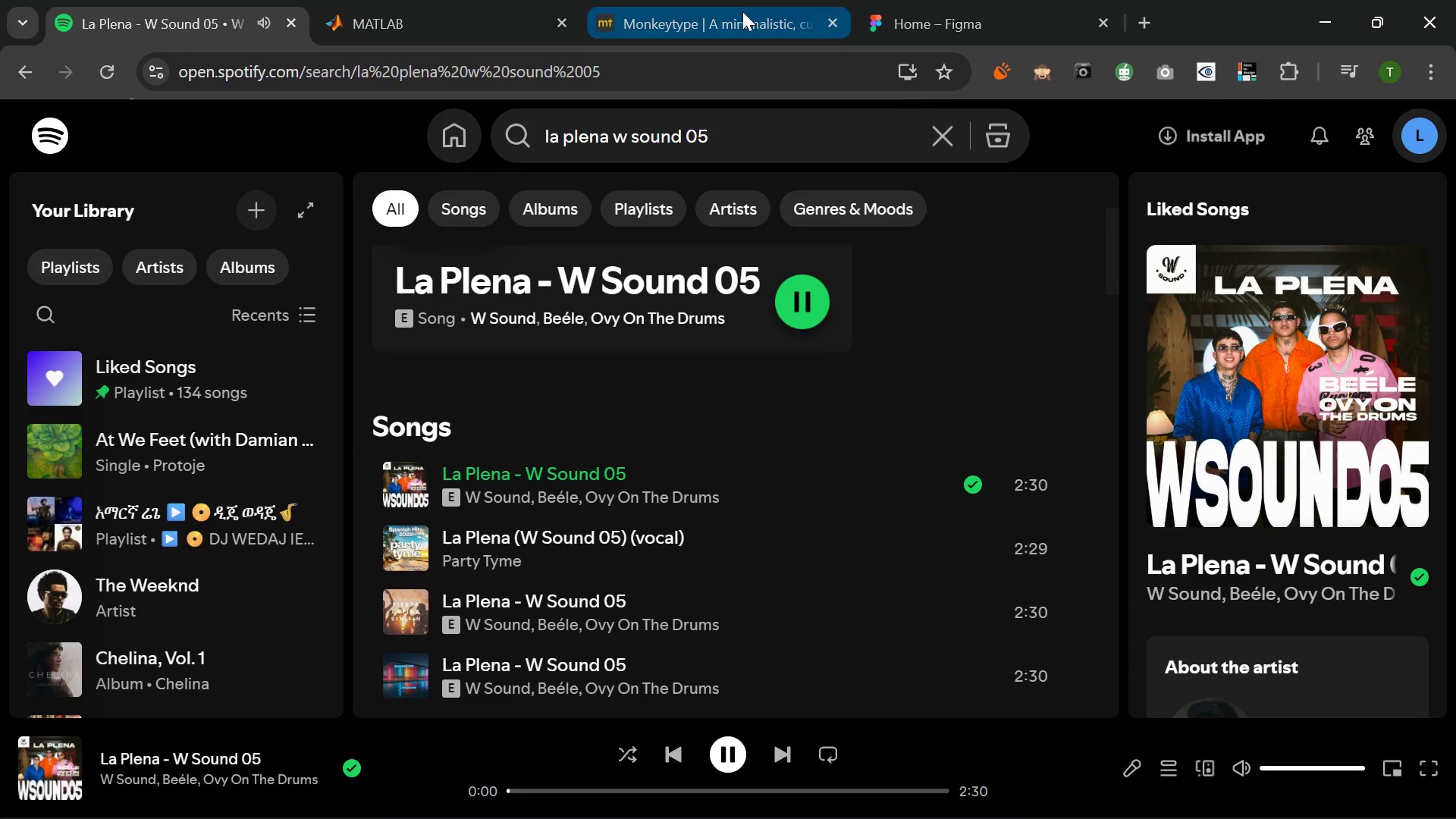 
left_click([295, 2])
 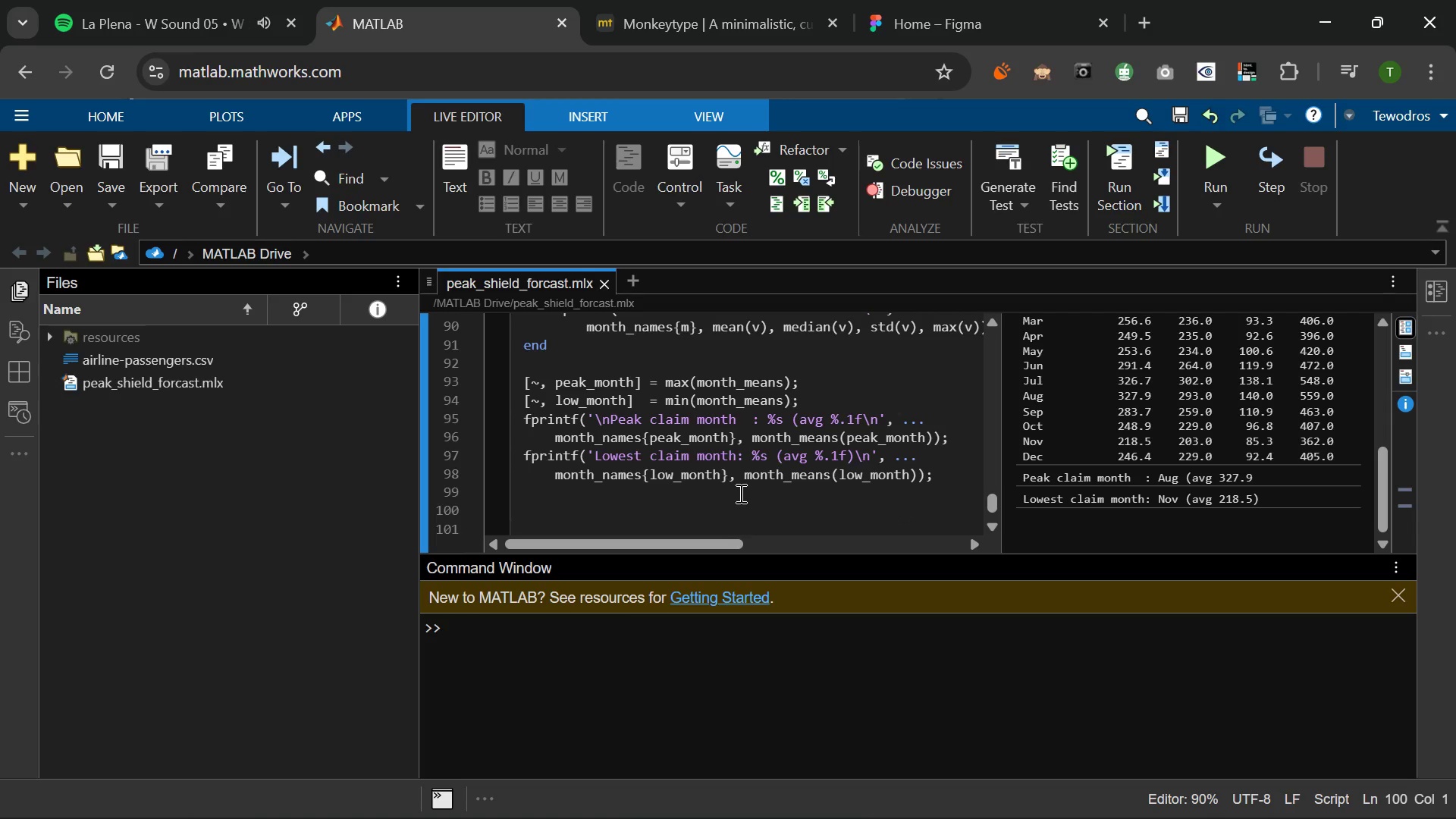 
scroll: coordinate [1312, 469], scroll_direction: down, amount: 4.0
 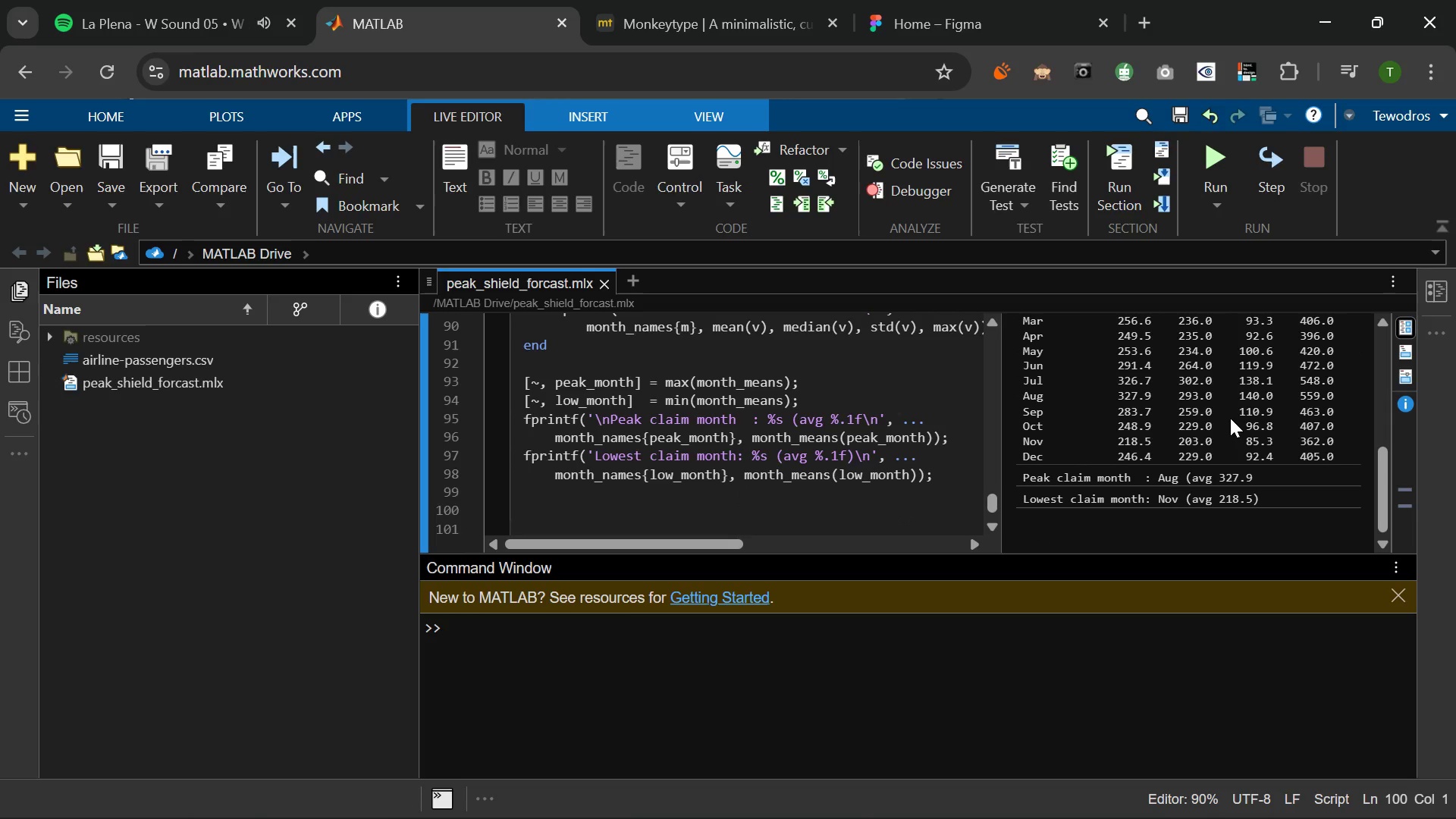 
wait(7.16)
 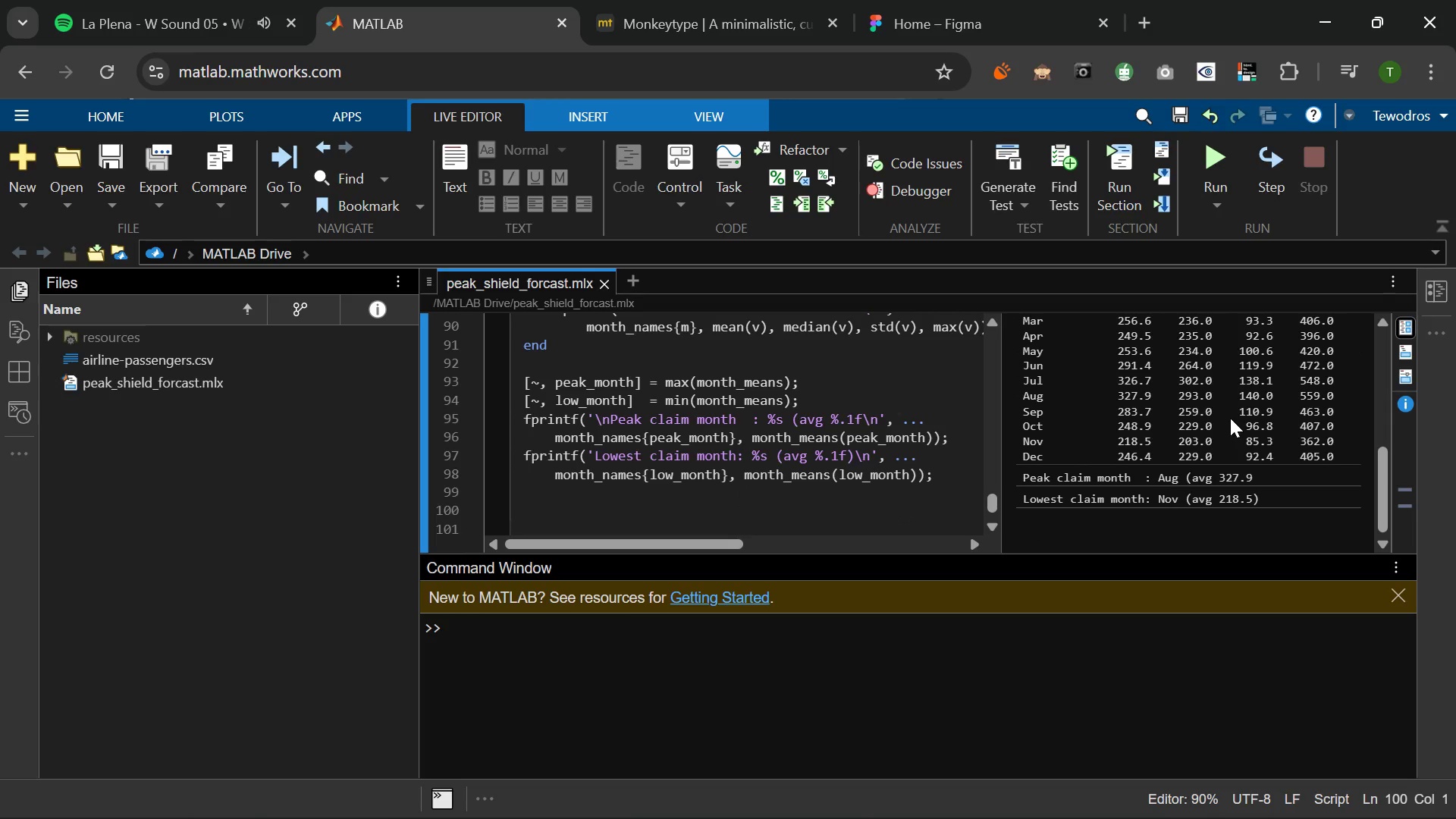 
type(%% 5. Seasonal Decomposition)
 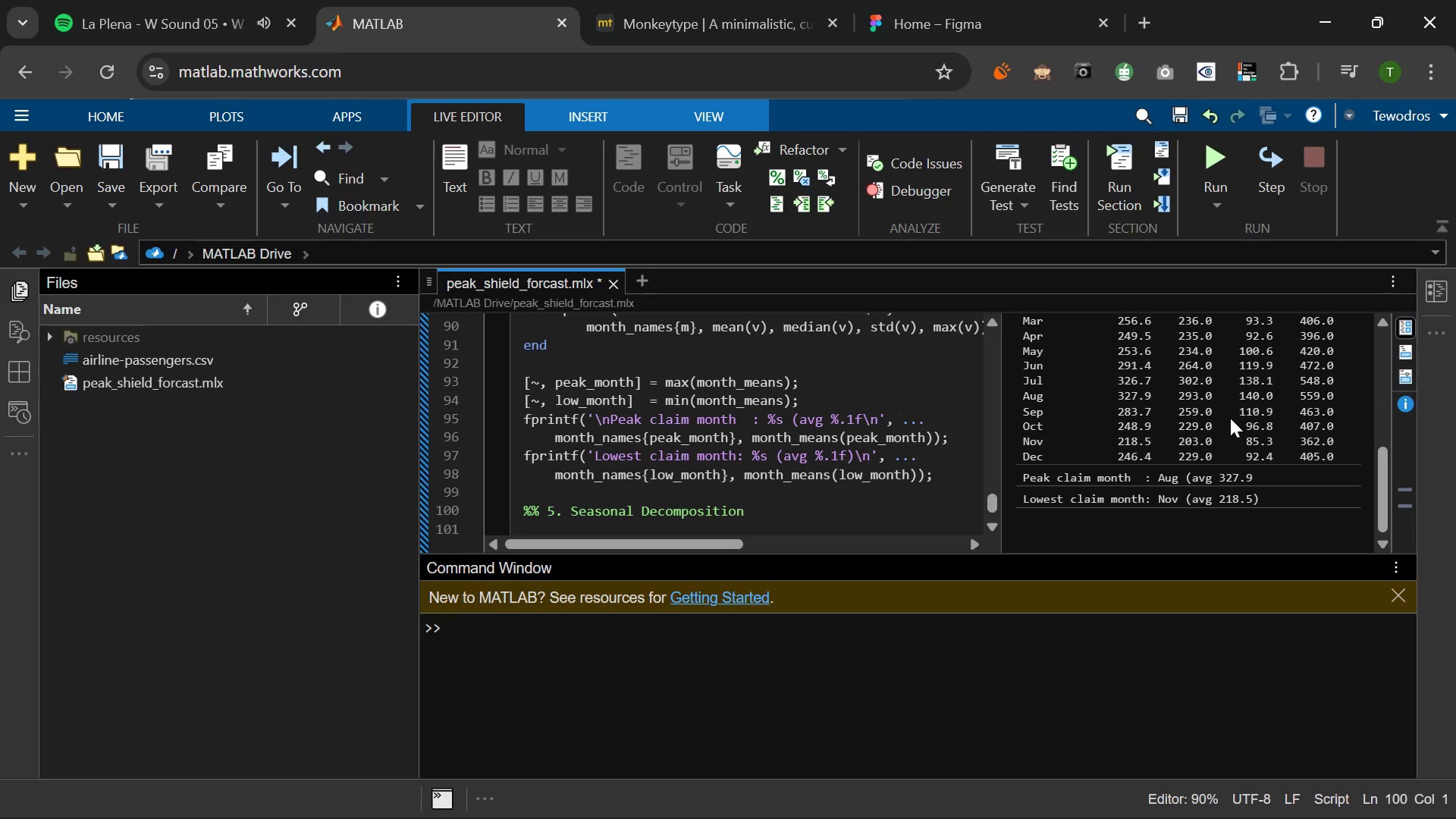 
key(Enter)
 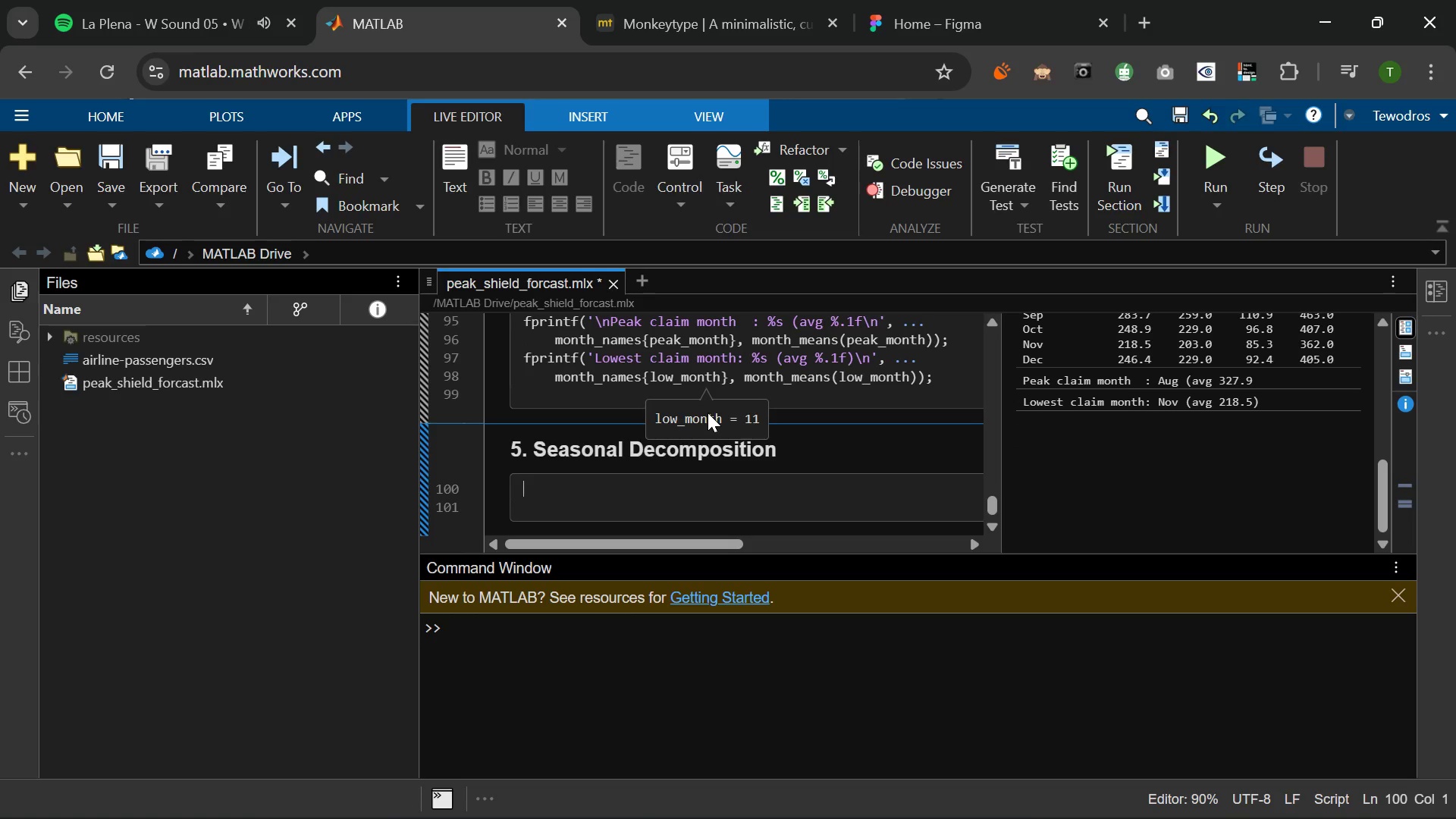 
wait(6.03)
 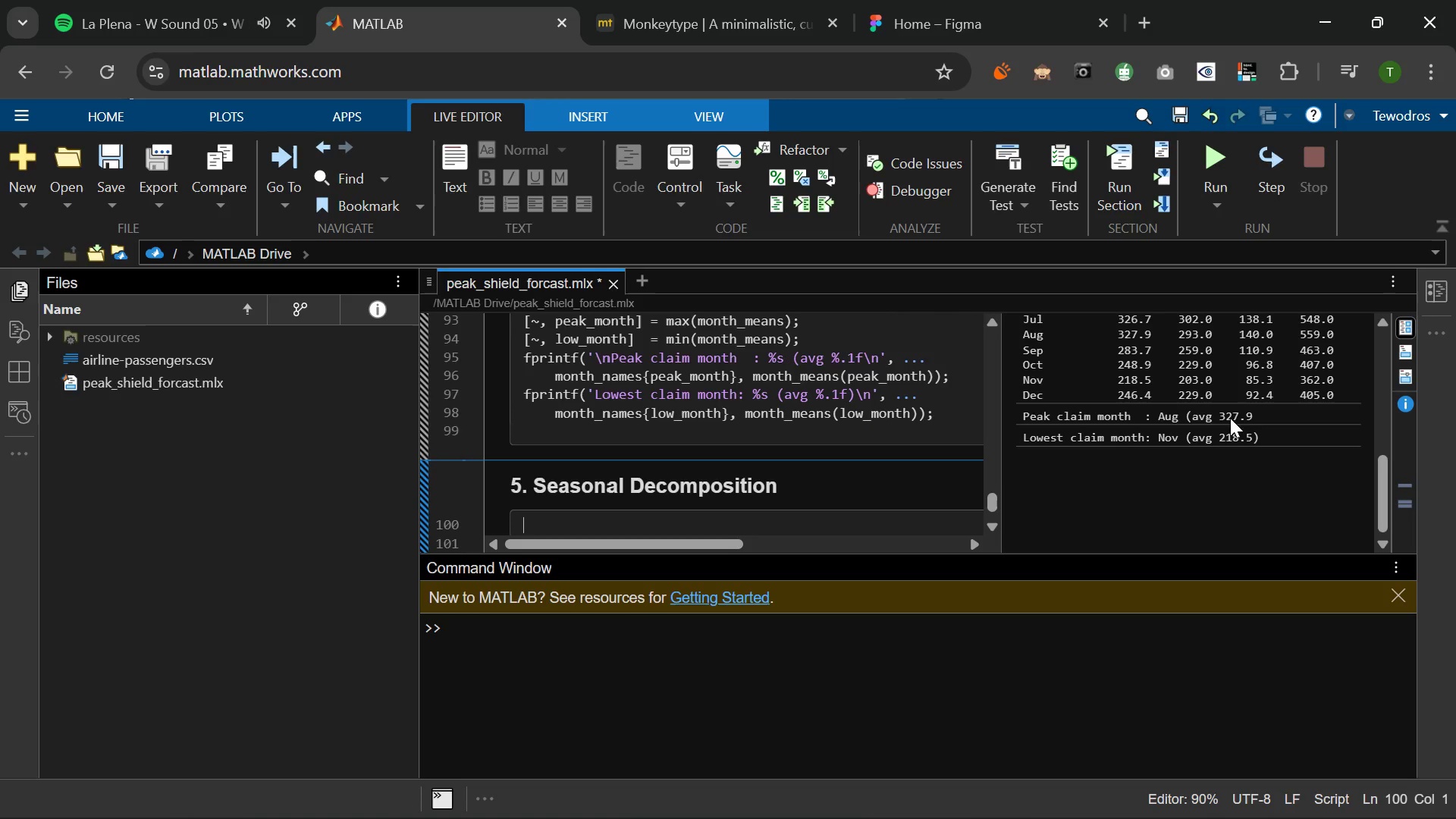 
type(% Multiplicative decomposition: Y = Trend x [VolumeUp][VolumeUp][VolumeUp][VolumeUp])
 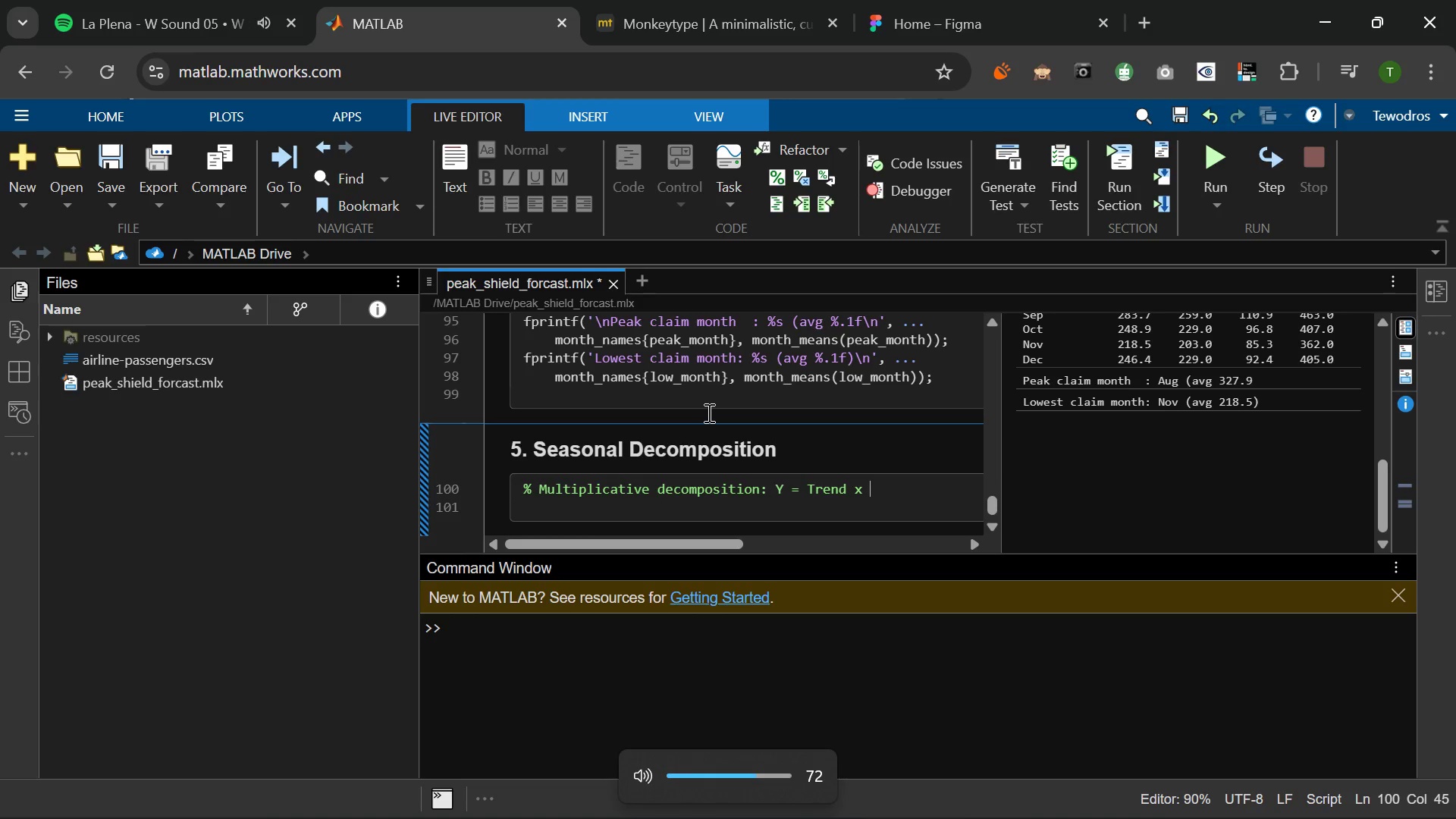 
wait(6.45)
 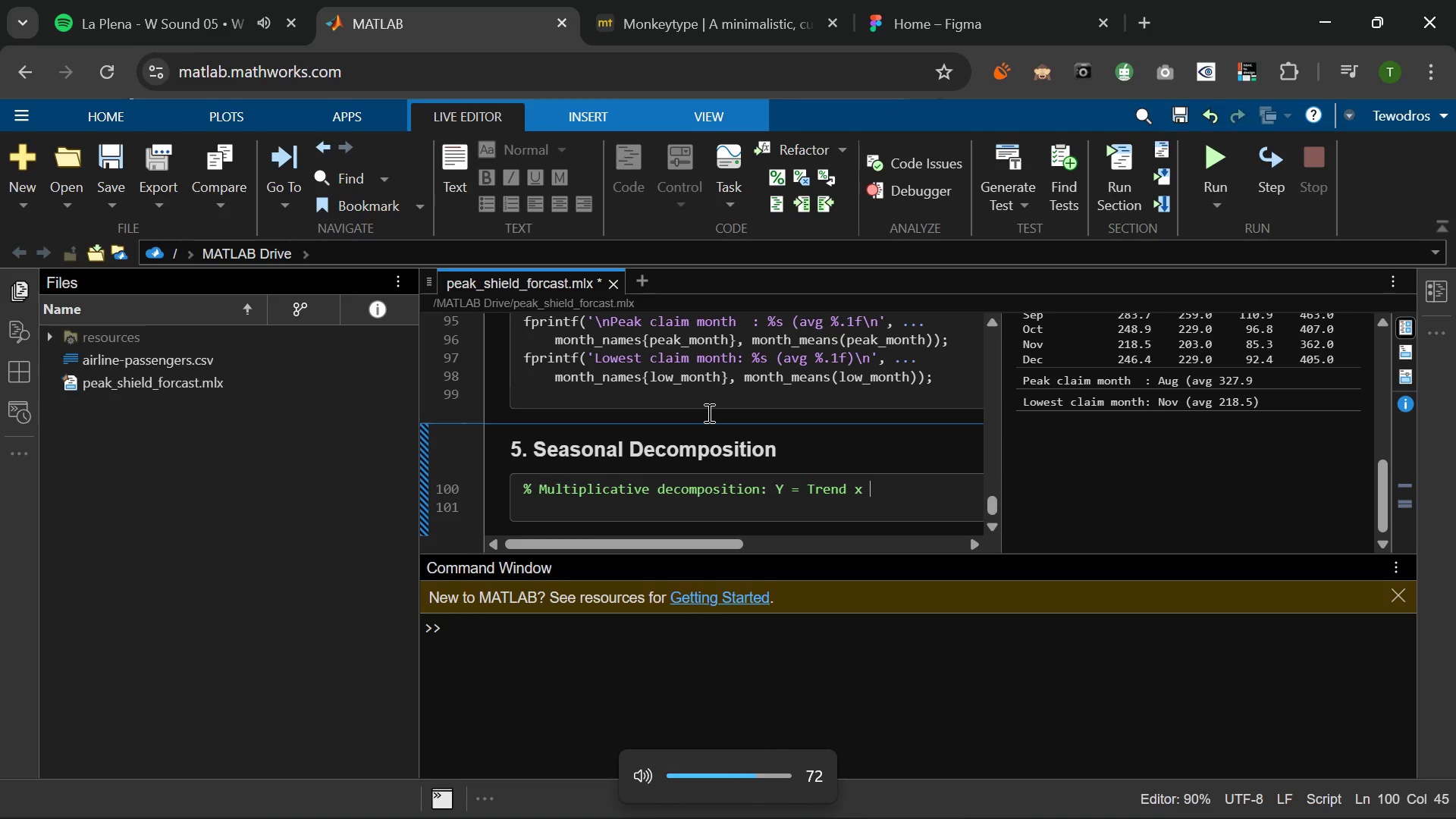 
key(VolumeUp)
 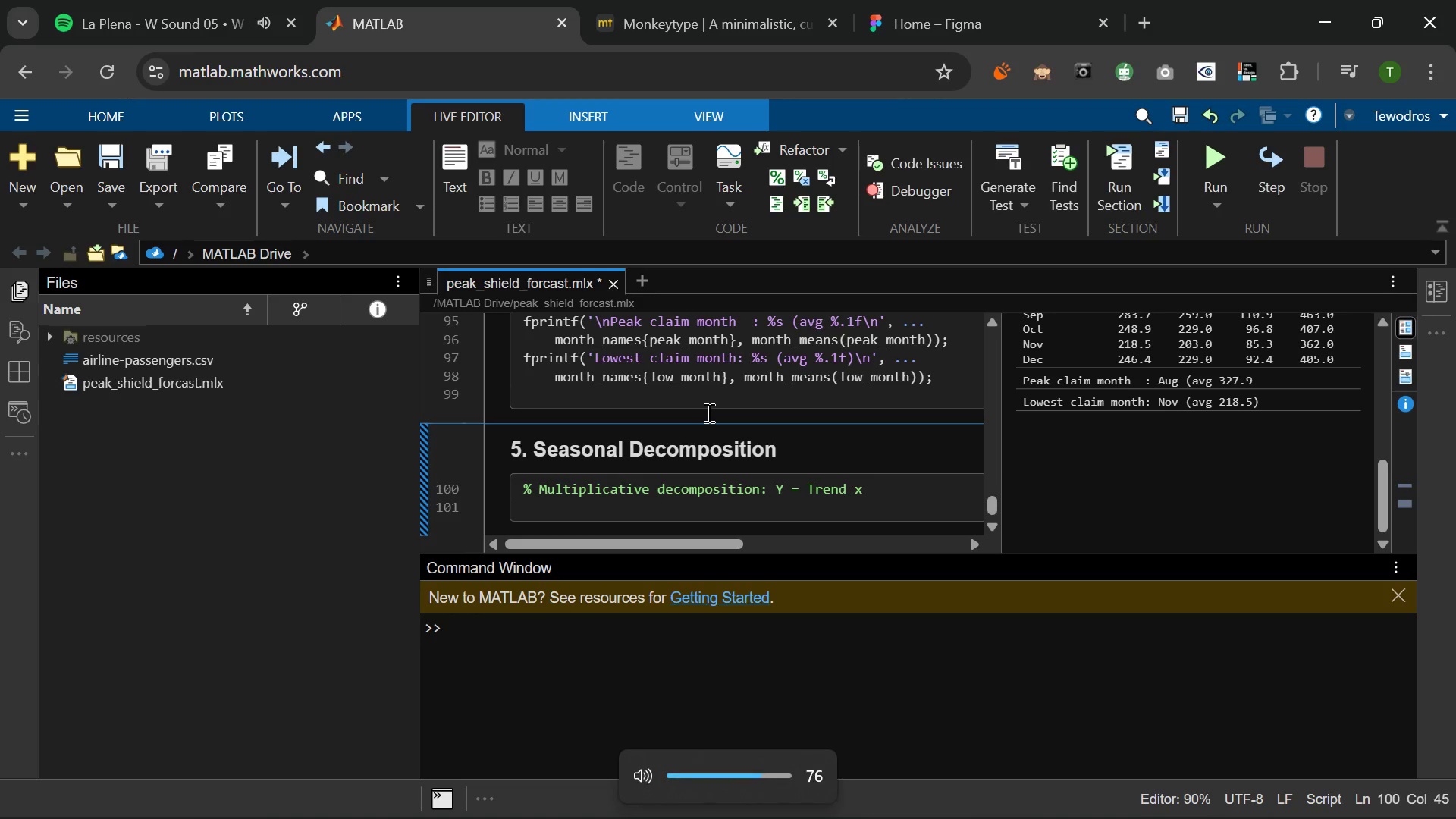 
key(VolumeUp)
 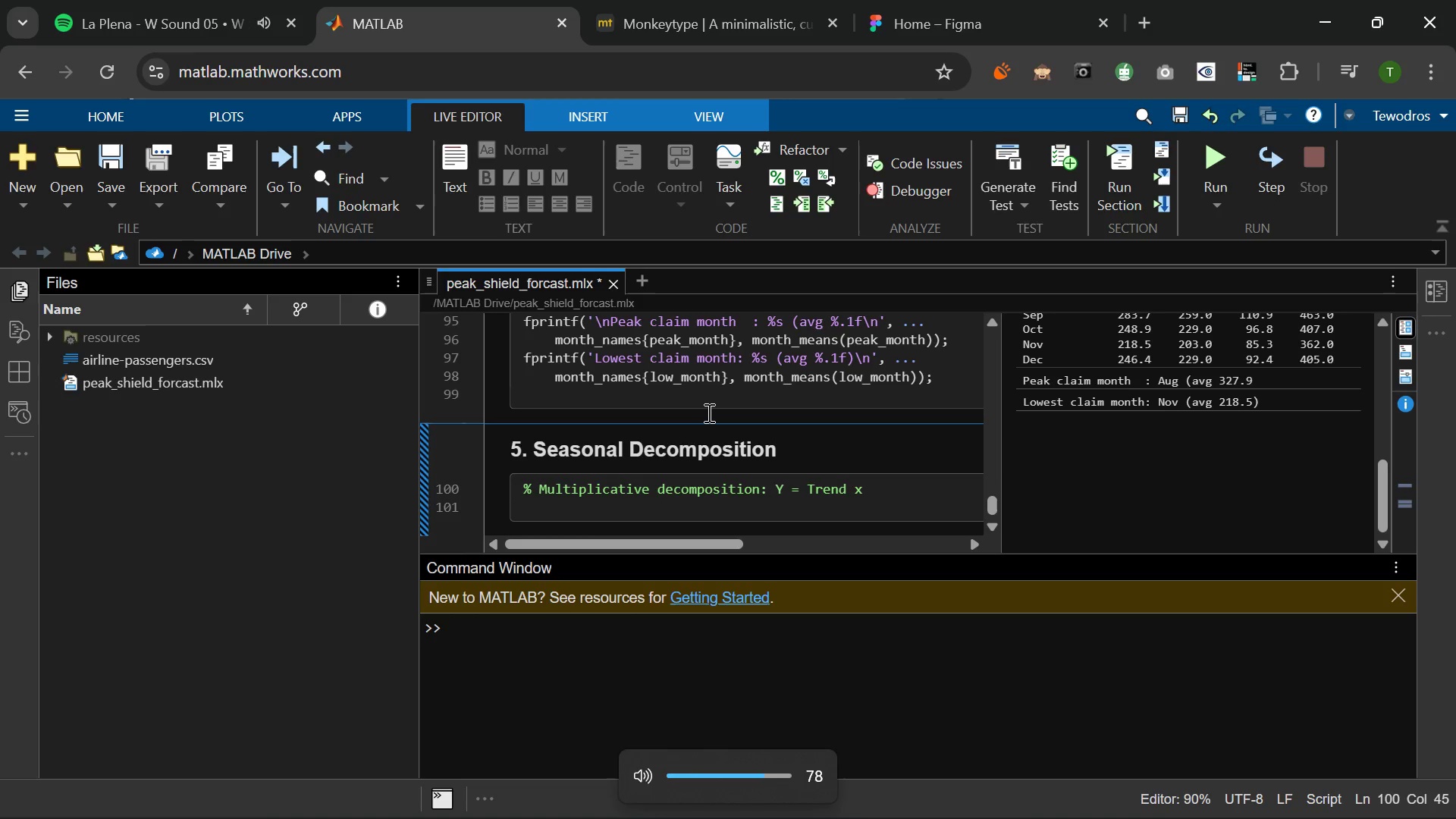 
key(VolumeUp)
 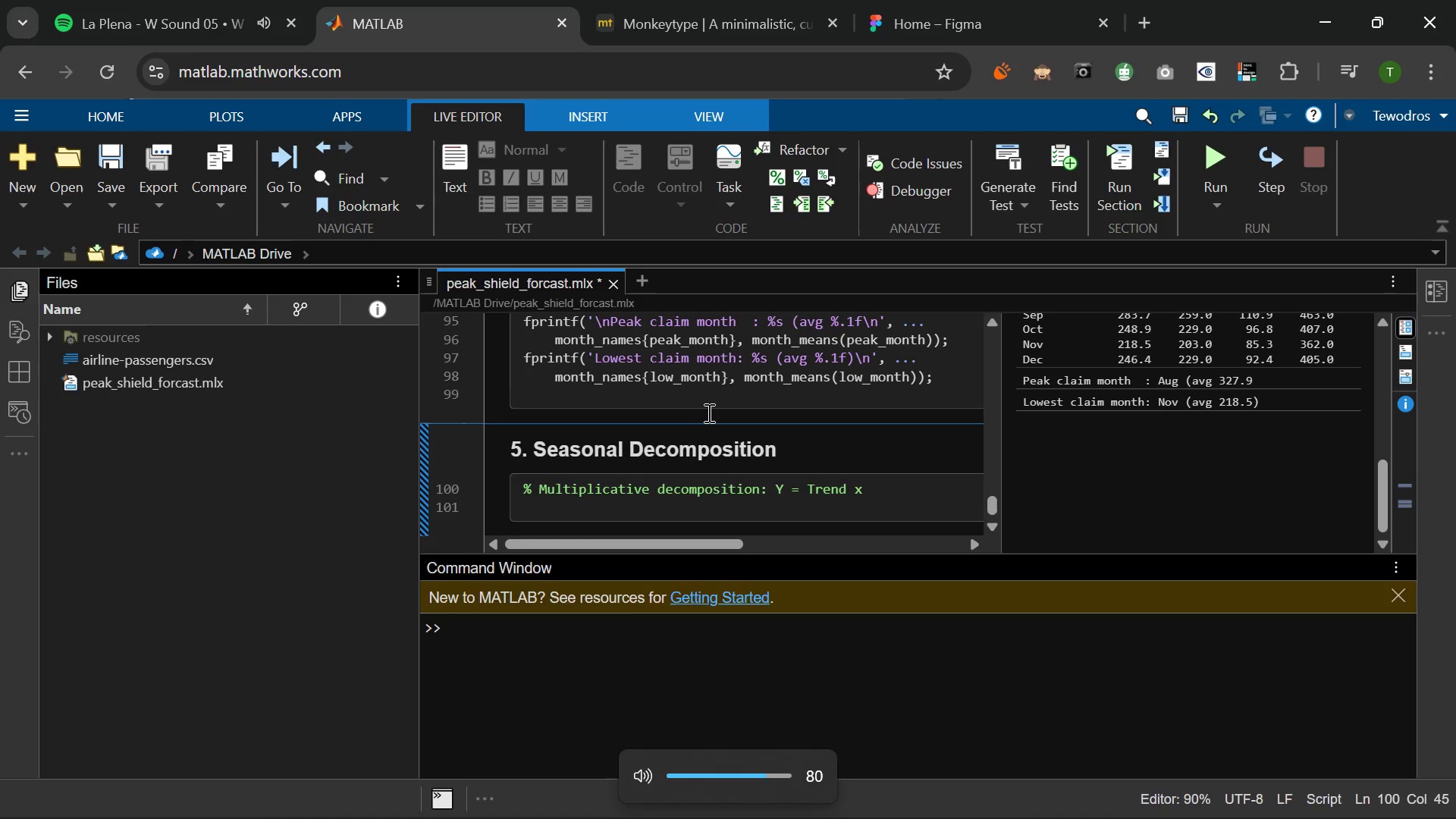 
key(VolumeUp)
 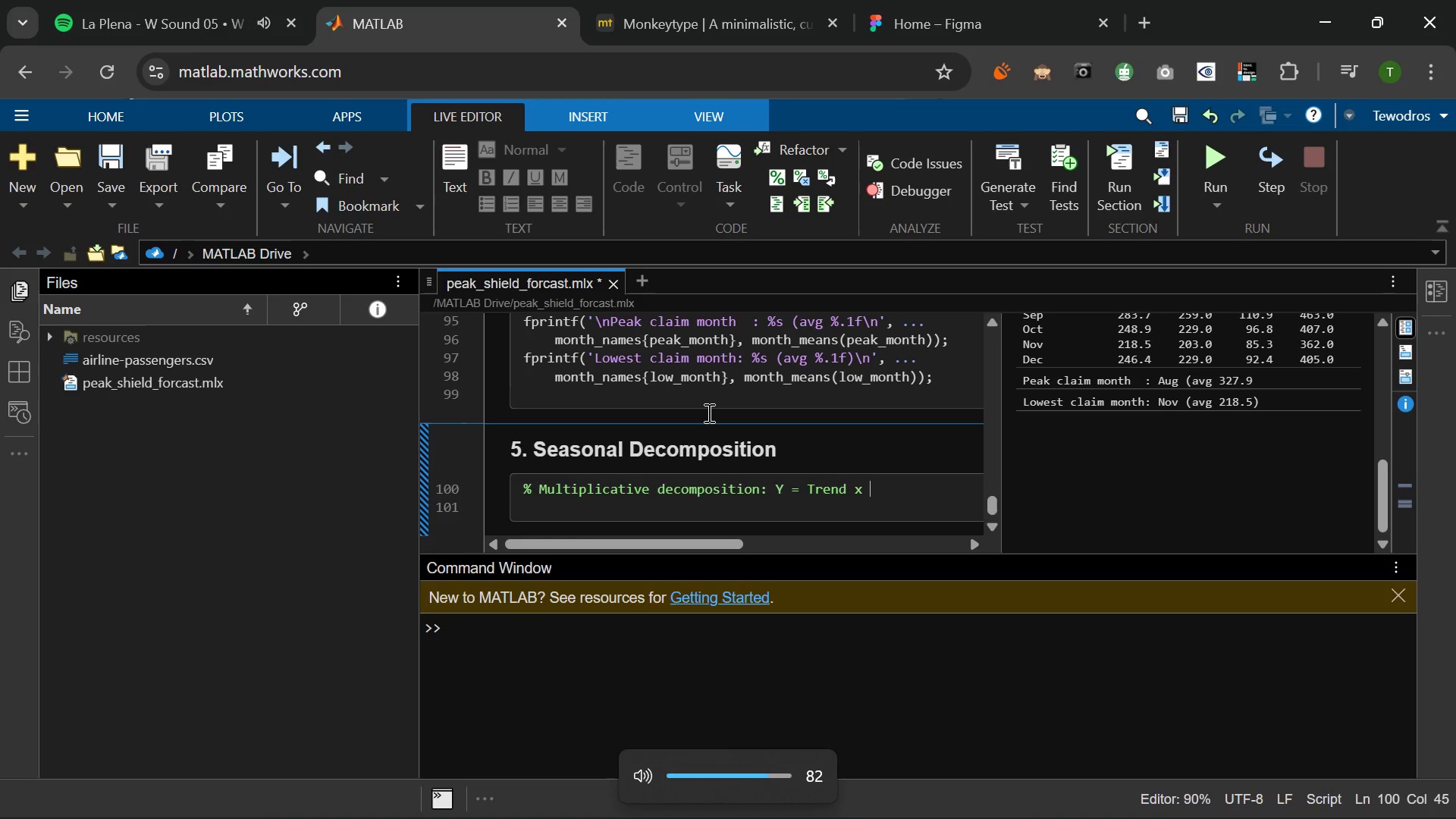 
key(VolumeUp)
 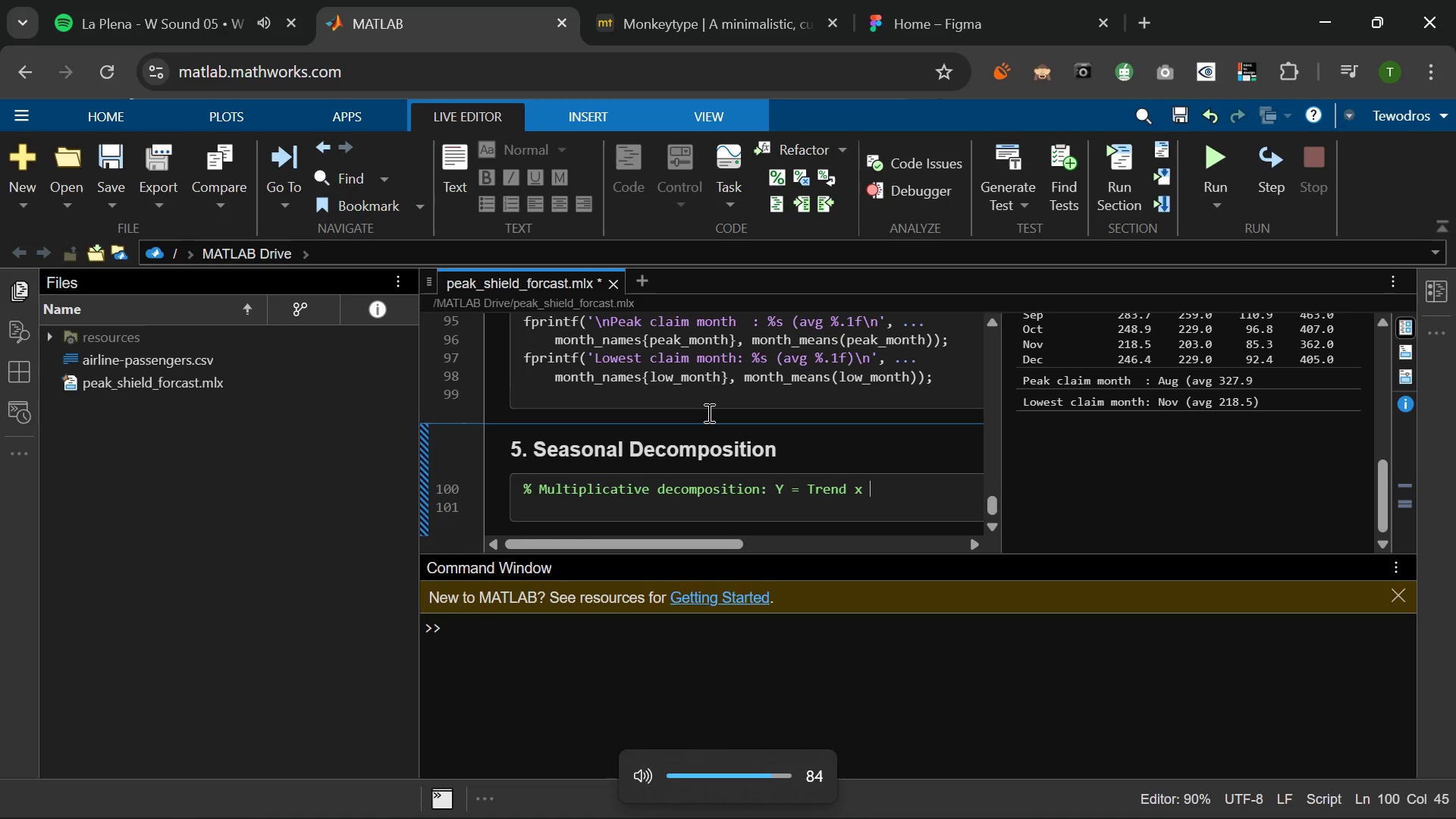 
key(VolumeUp)
 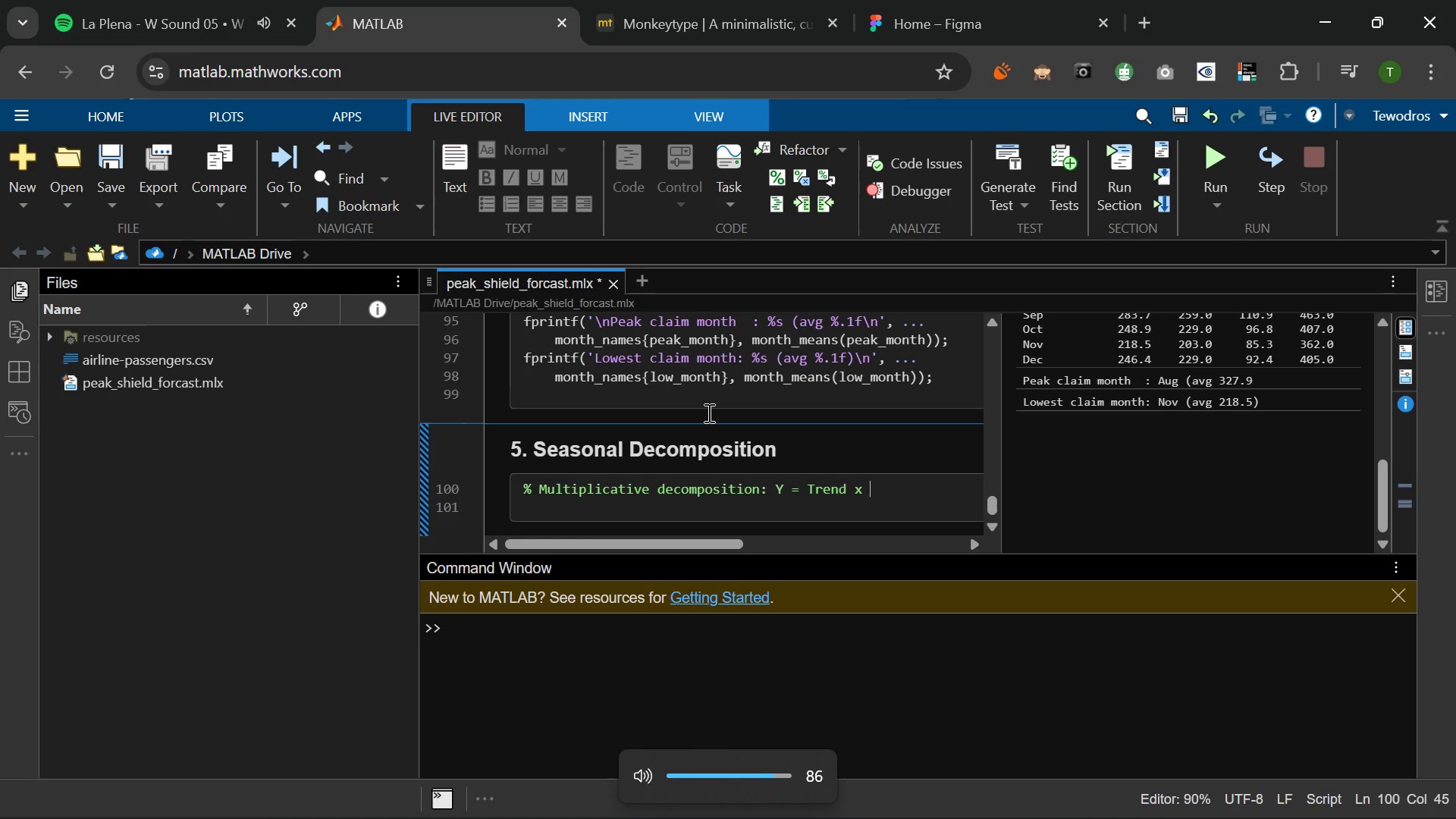 
key(VolumeUp)
 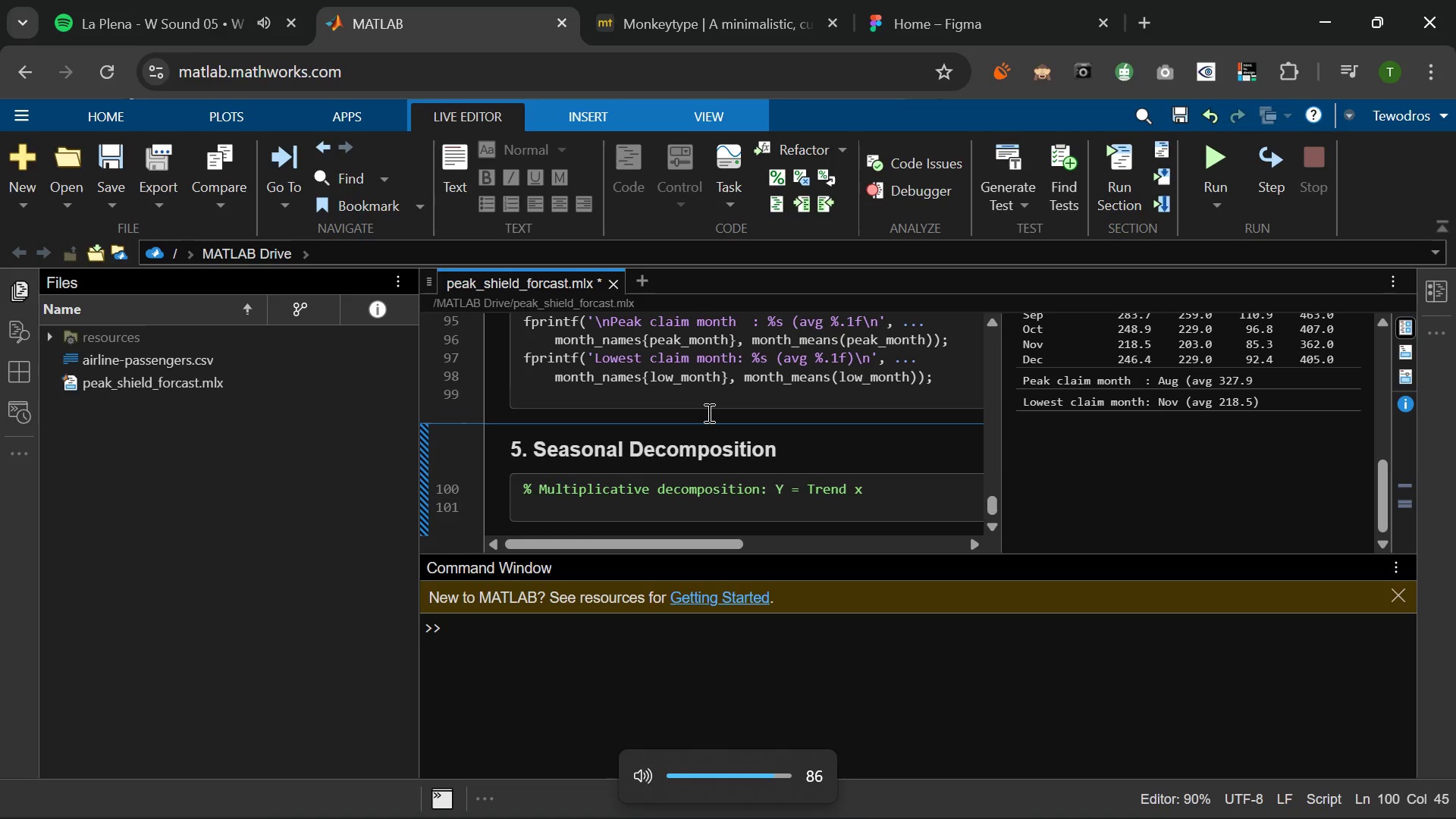 
key(VolumeUp)
 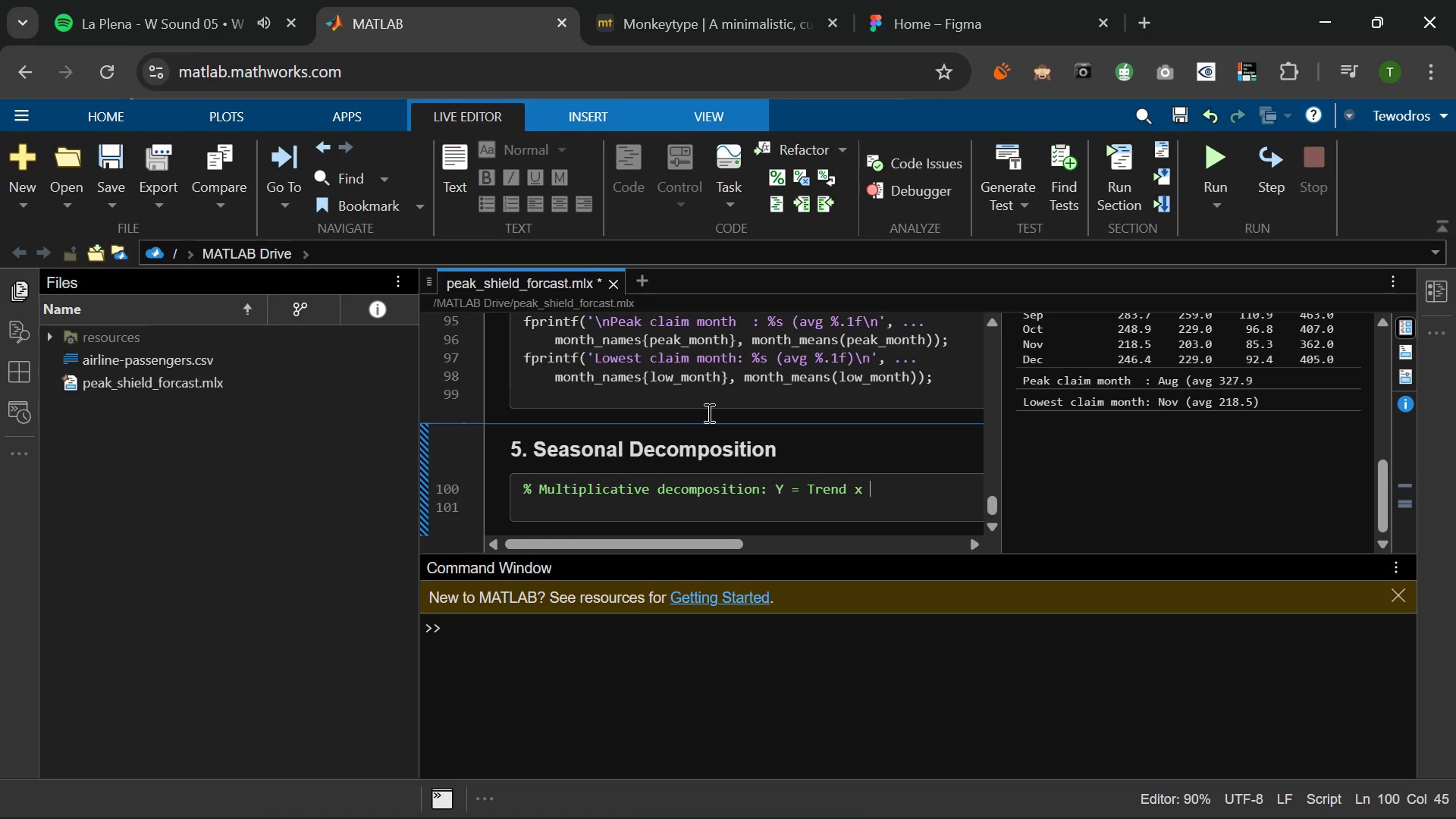 
wait(16.11)
 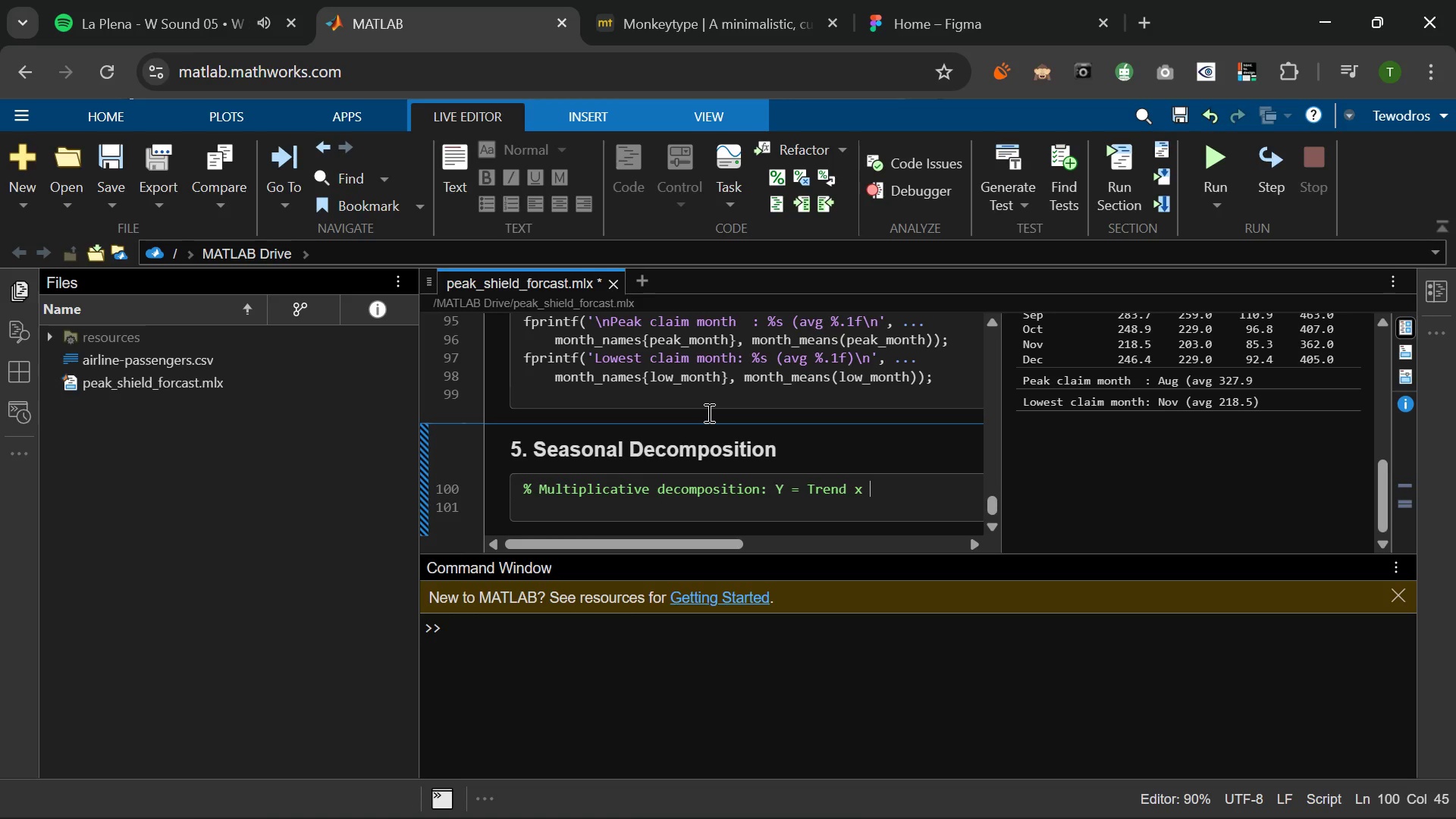 
type(Seasonal)
 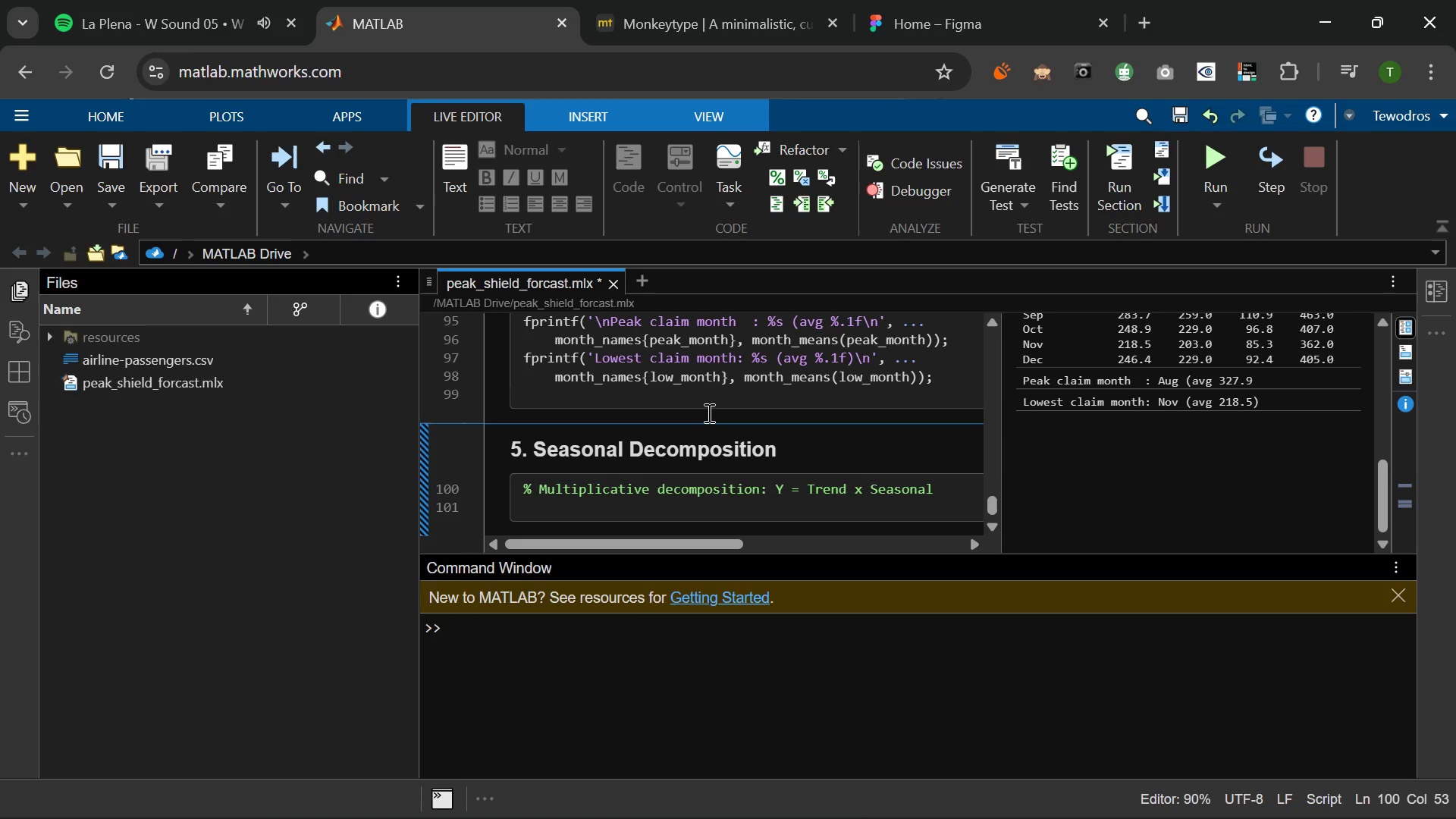 
key(X)
 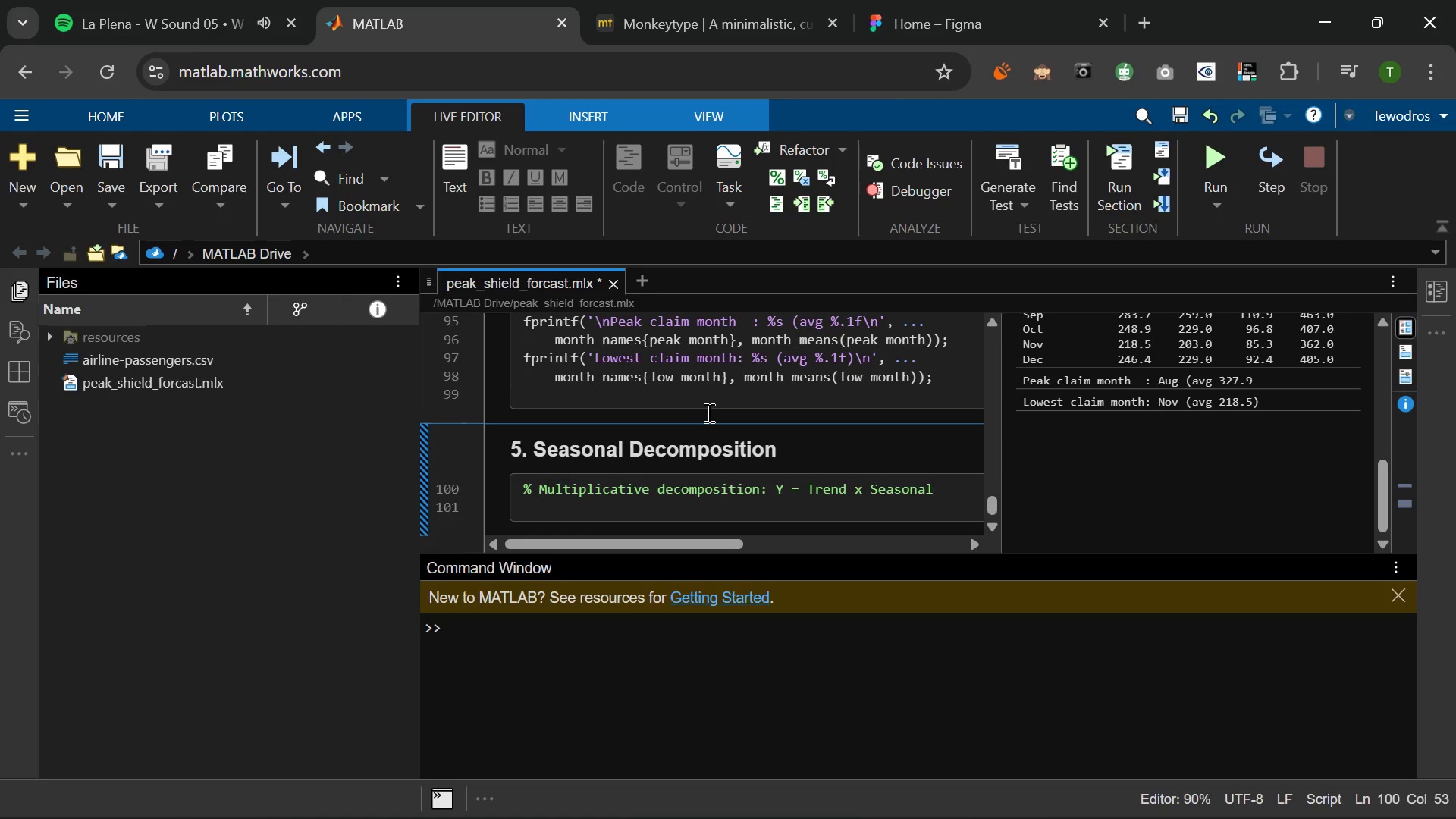 
key(Backspace)
 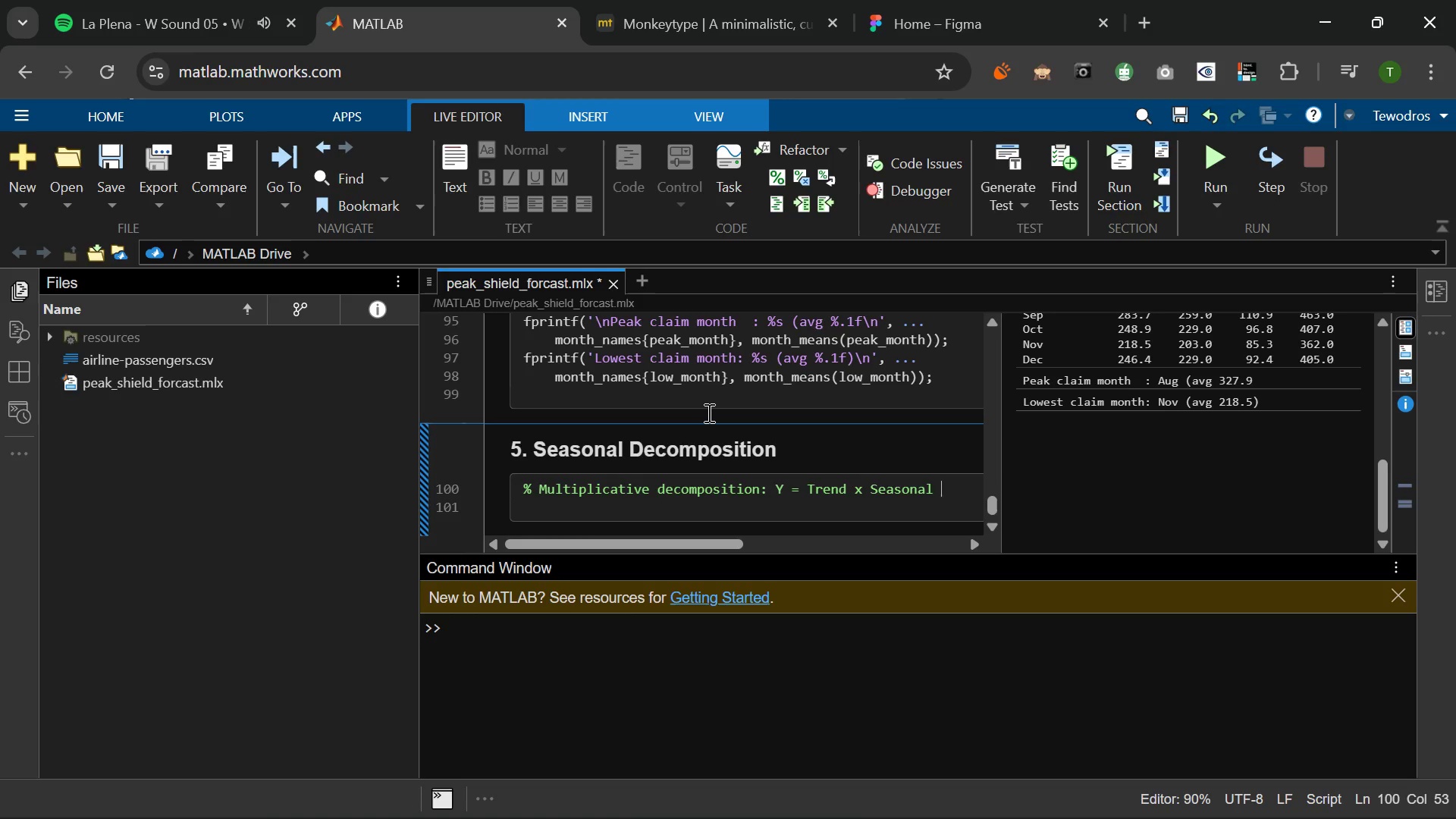 
key(Space)
 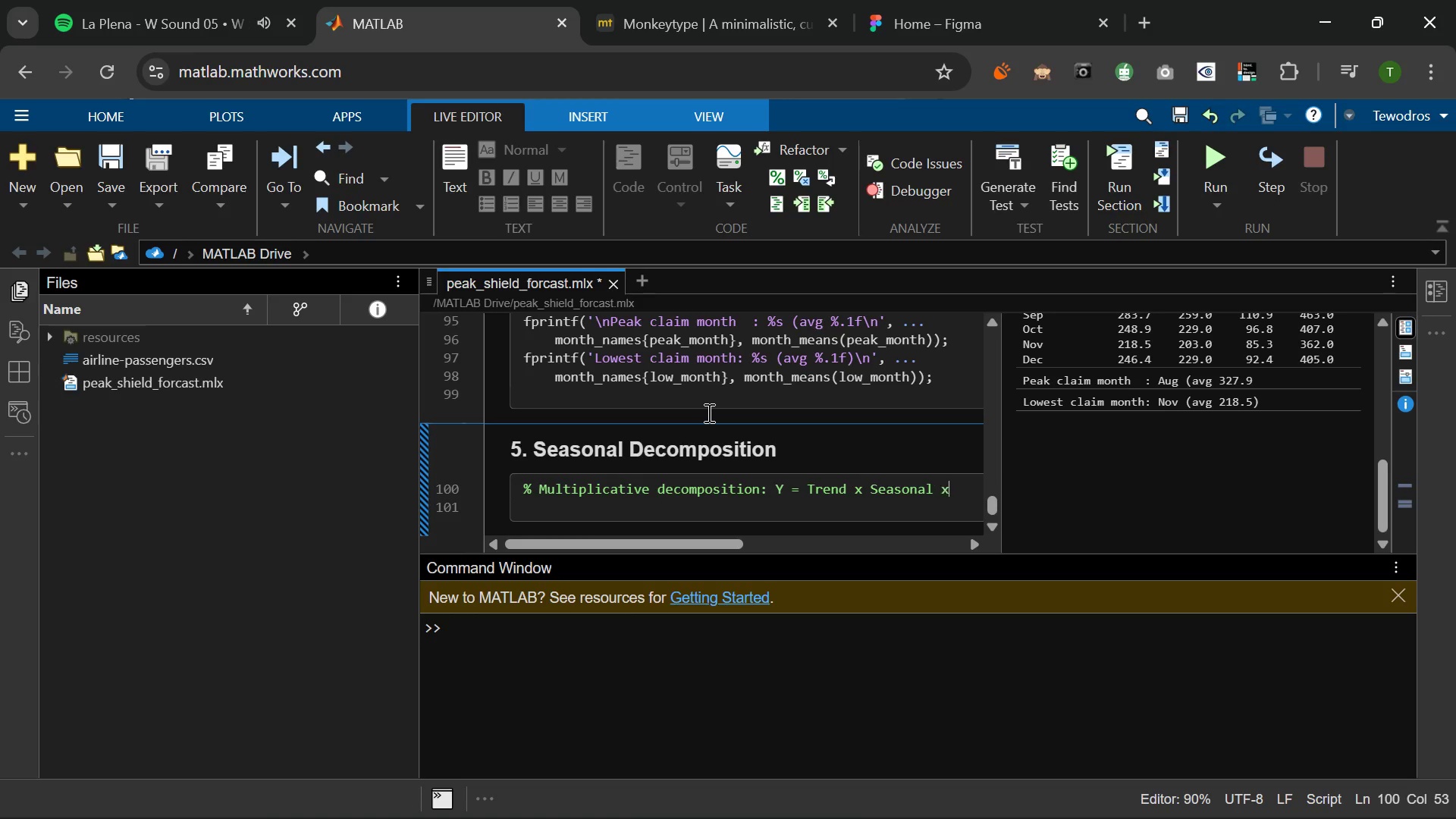 
key(X)
 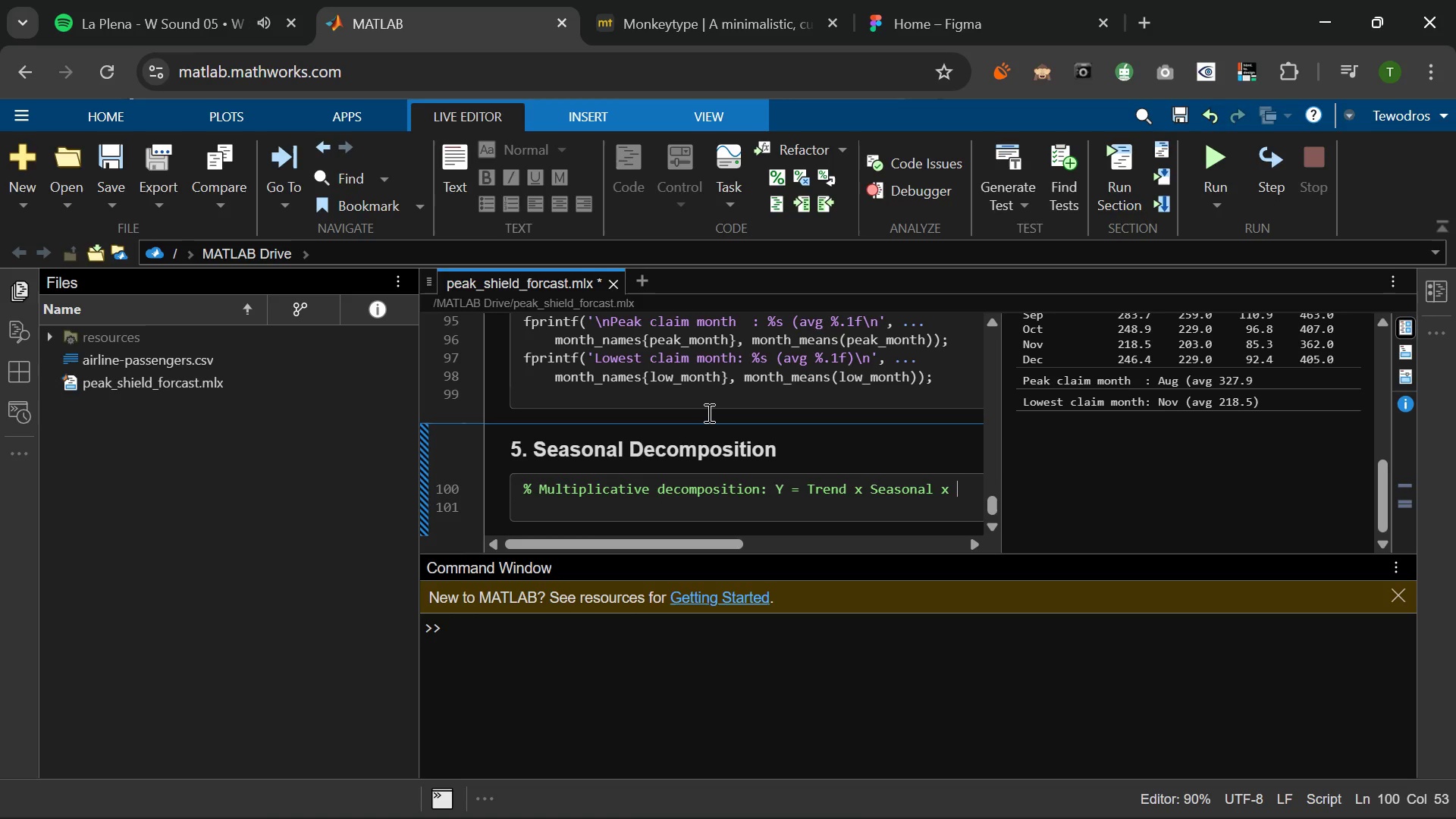 
key(Space)
 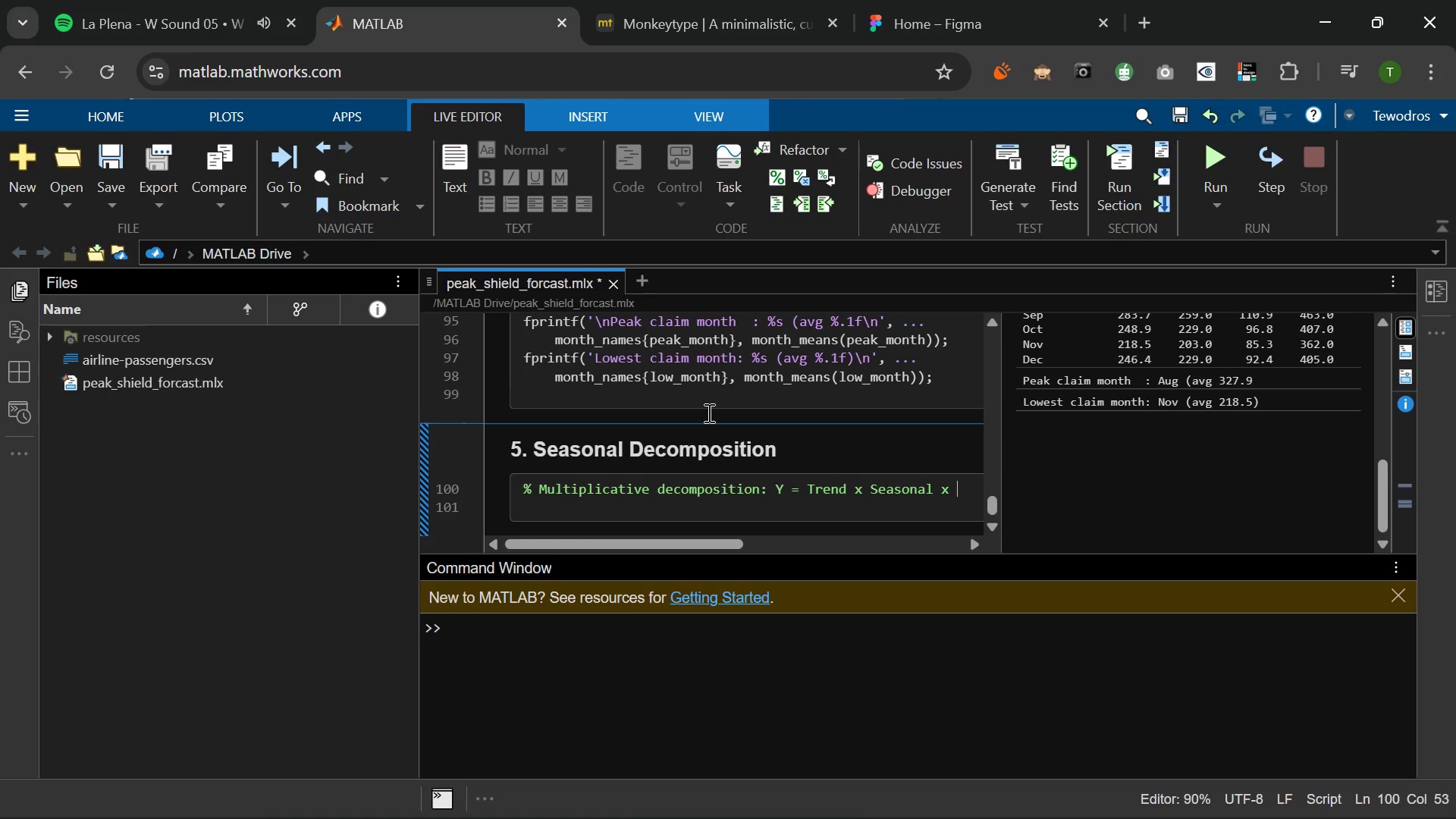 
key(Shift+ShiftRight)
 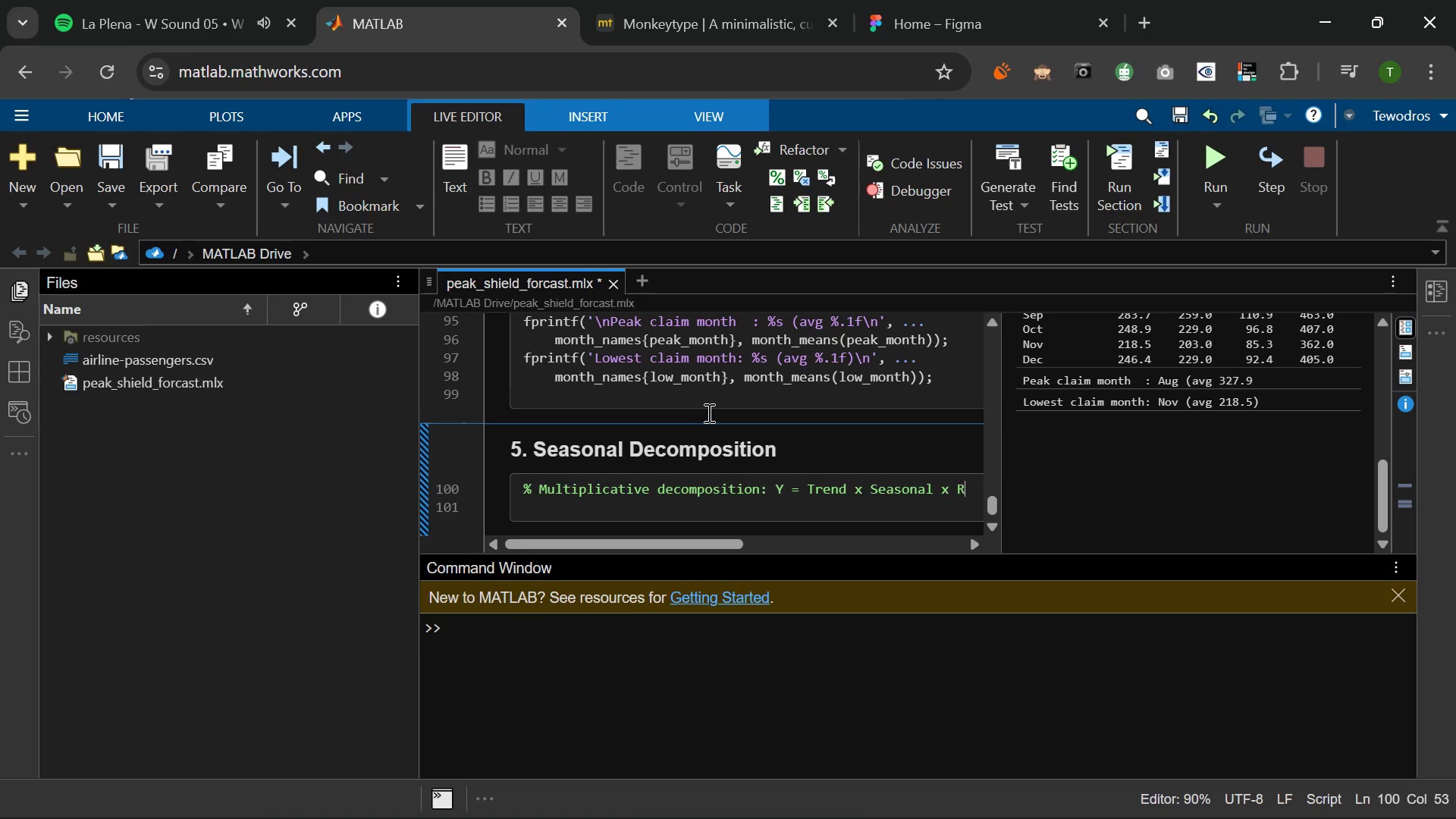 
key(Shift+R)
 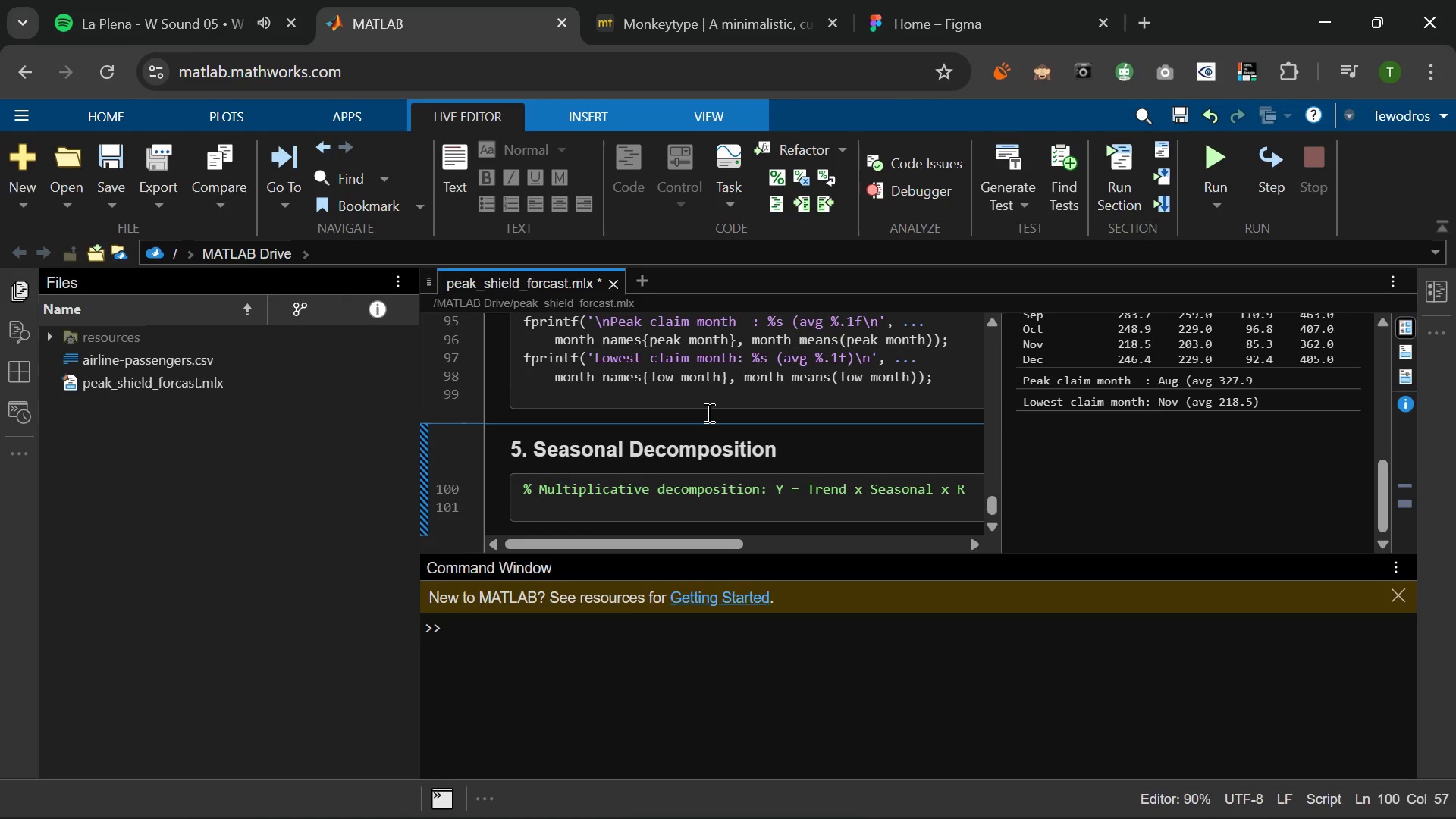 
wait(7.73)
 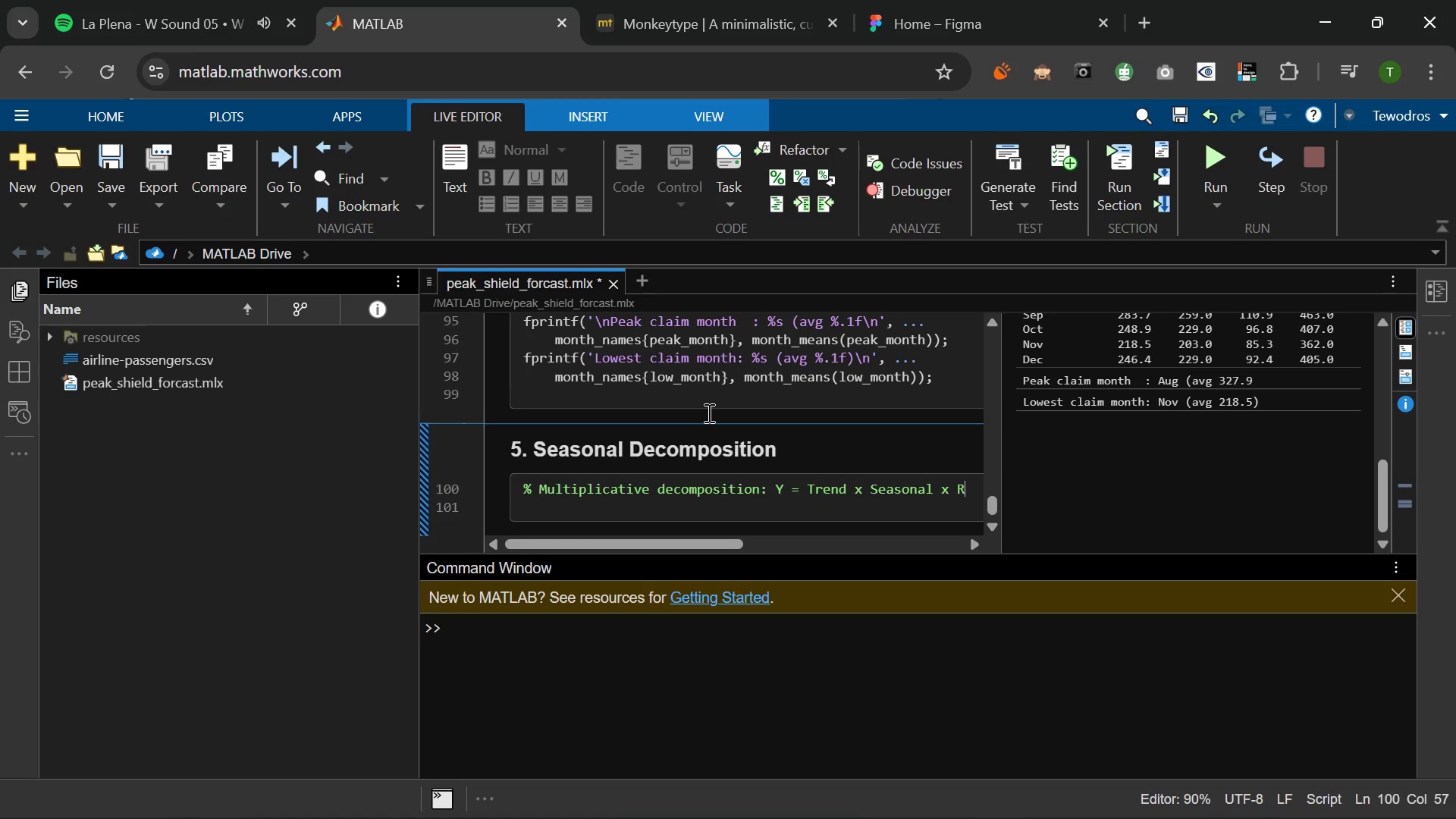 
type(esidual)
 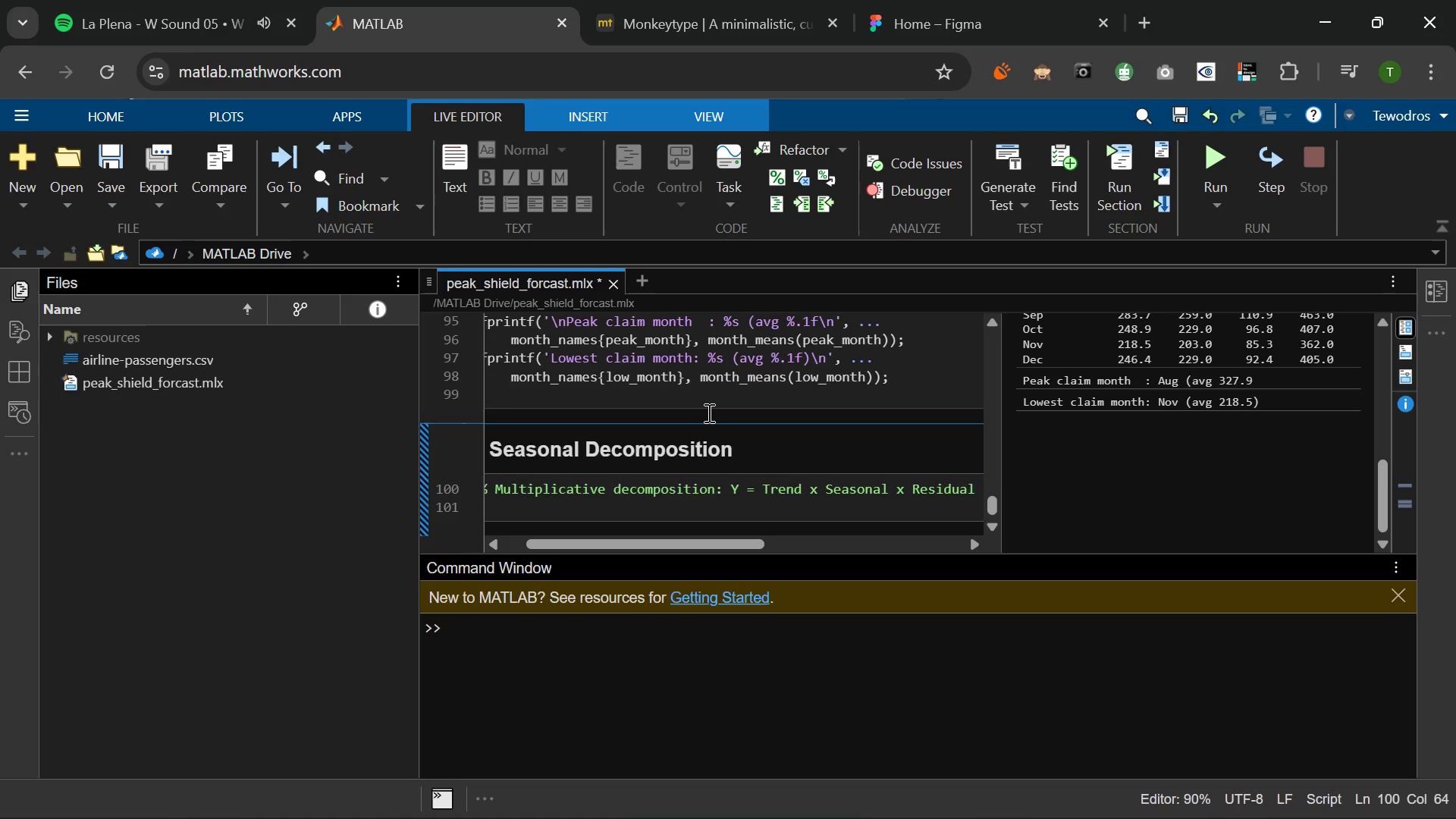 
key(Enter)
 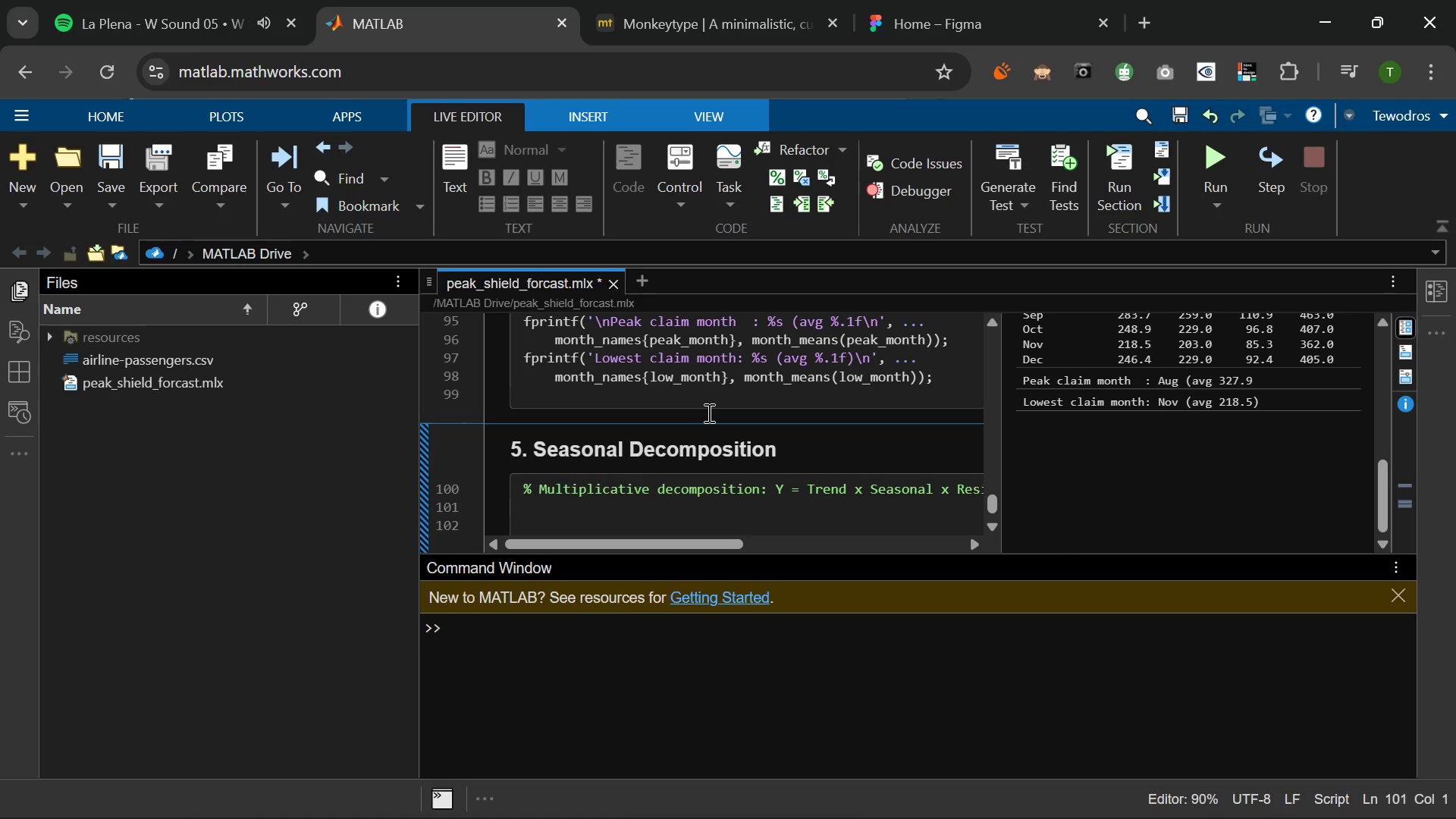 
type(% Trend estimated via 12-month cener)
key(Backspace)
key(Backspace)
type(tered moving average)
 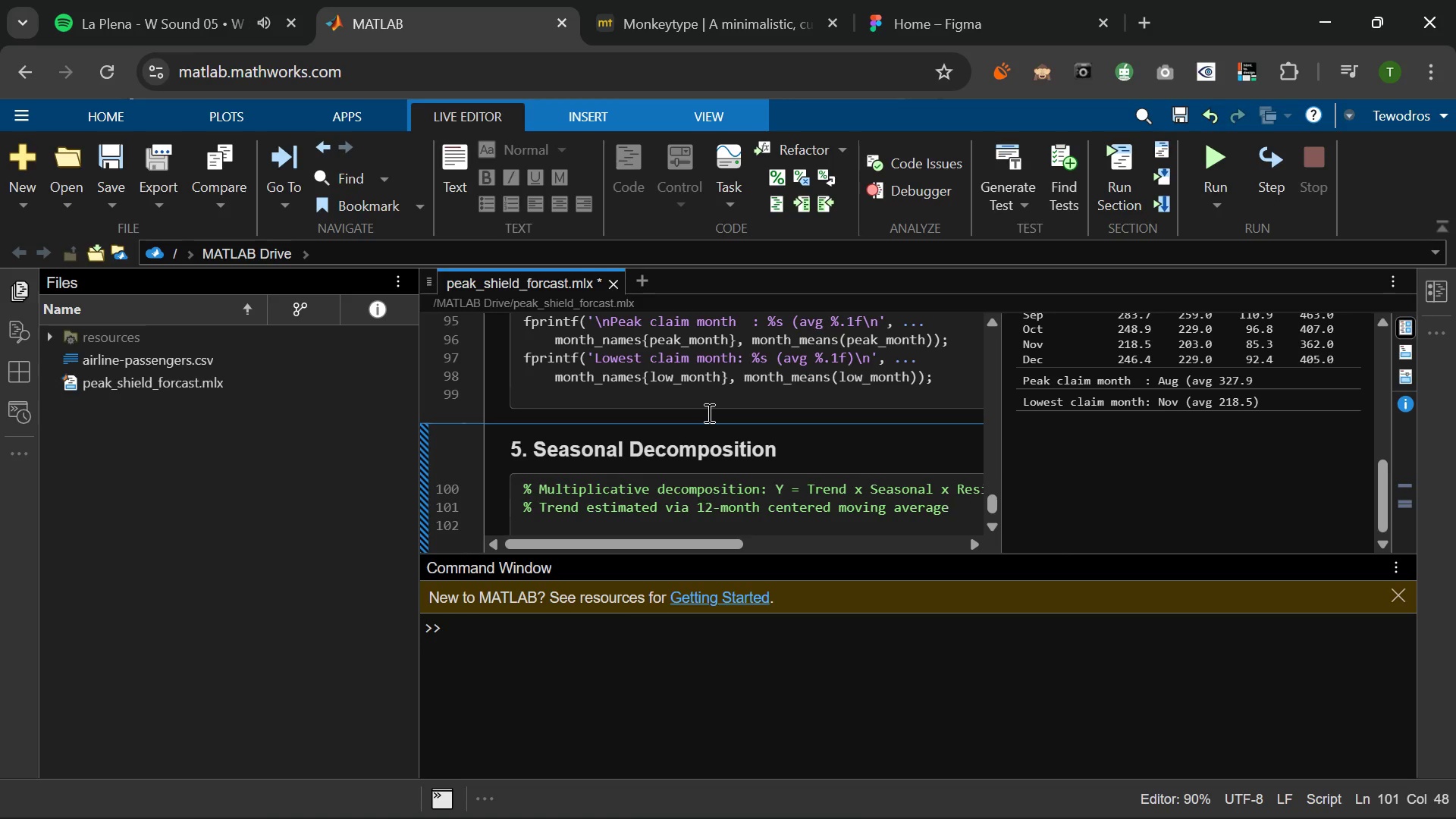 
key(Enter)
 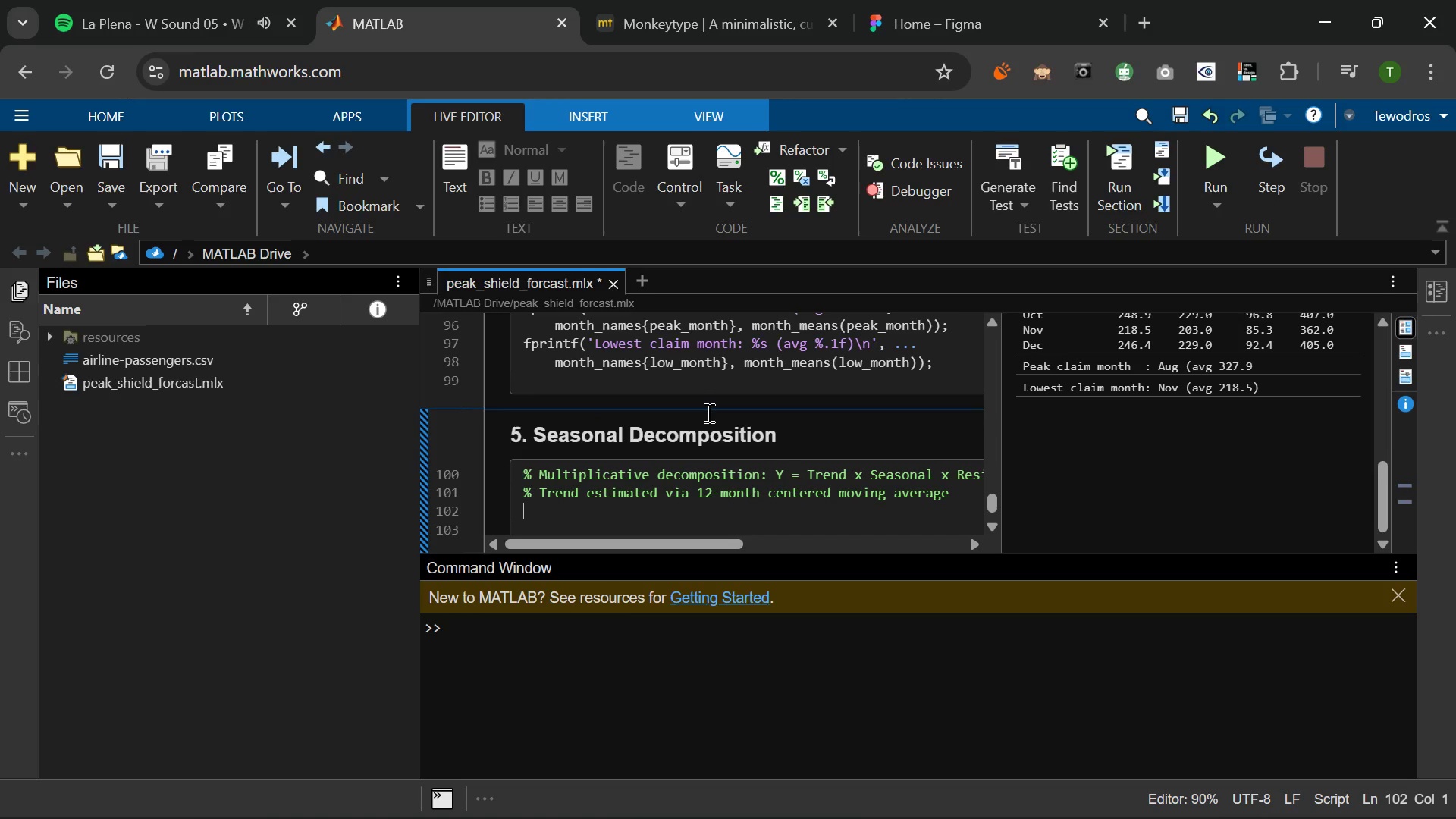 
type(% Appropriate for mlu)
key(Backspace)
key(Backspace)
type(ultiplicative series (growing )
 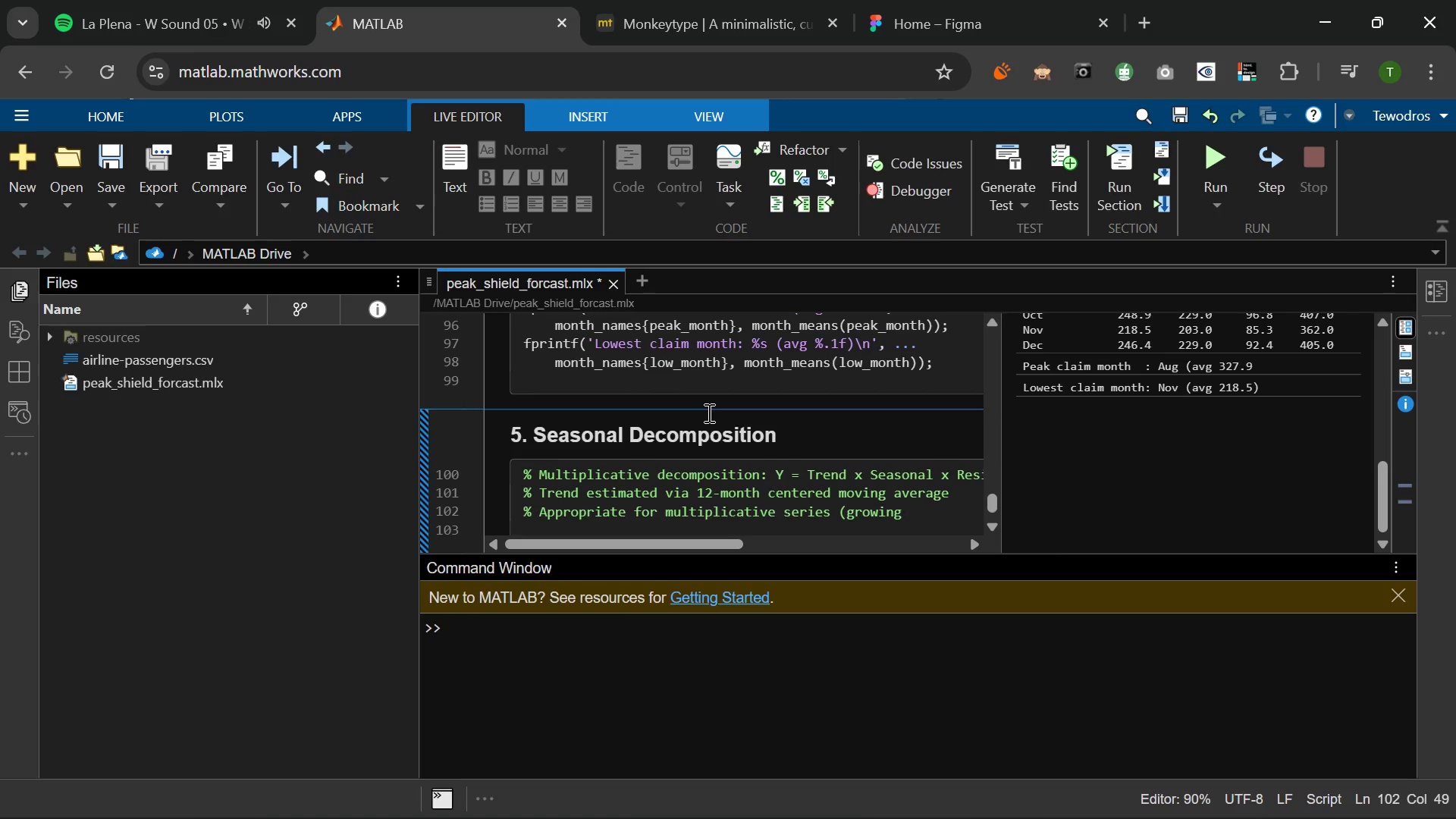 
type(seasonal amplitude)
 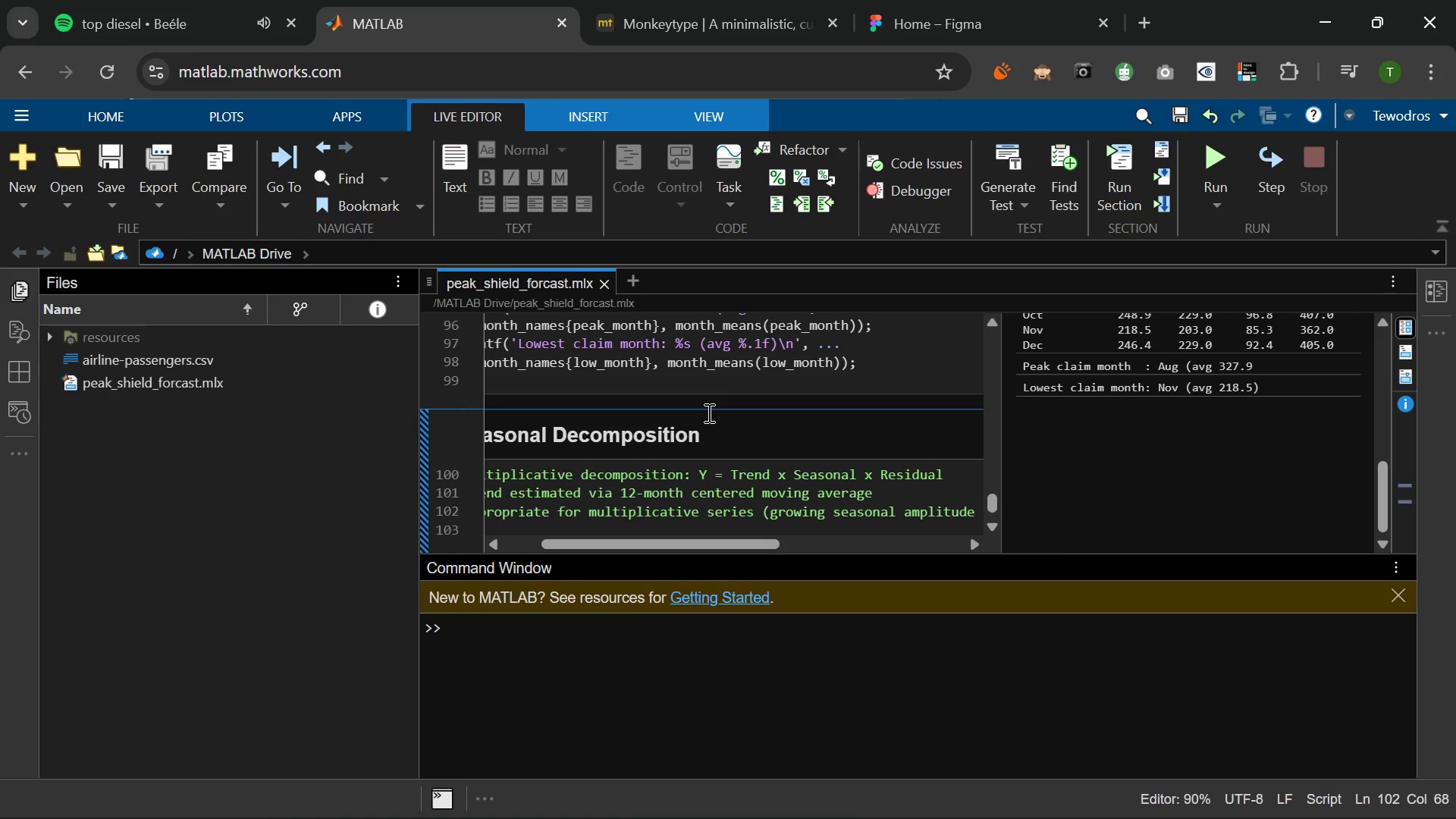 
wait(6.0)
 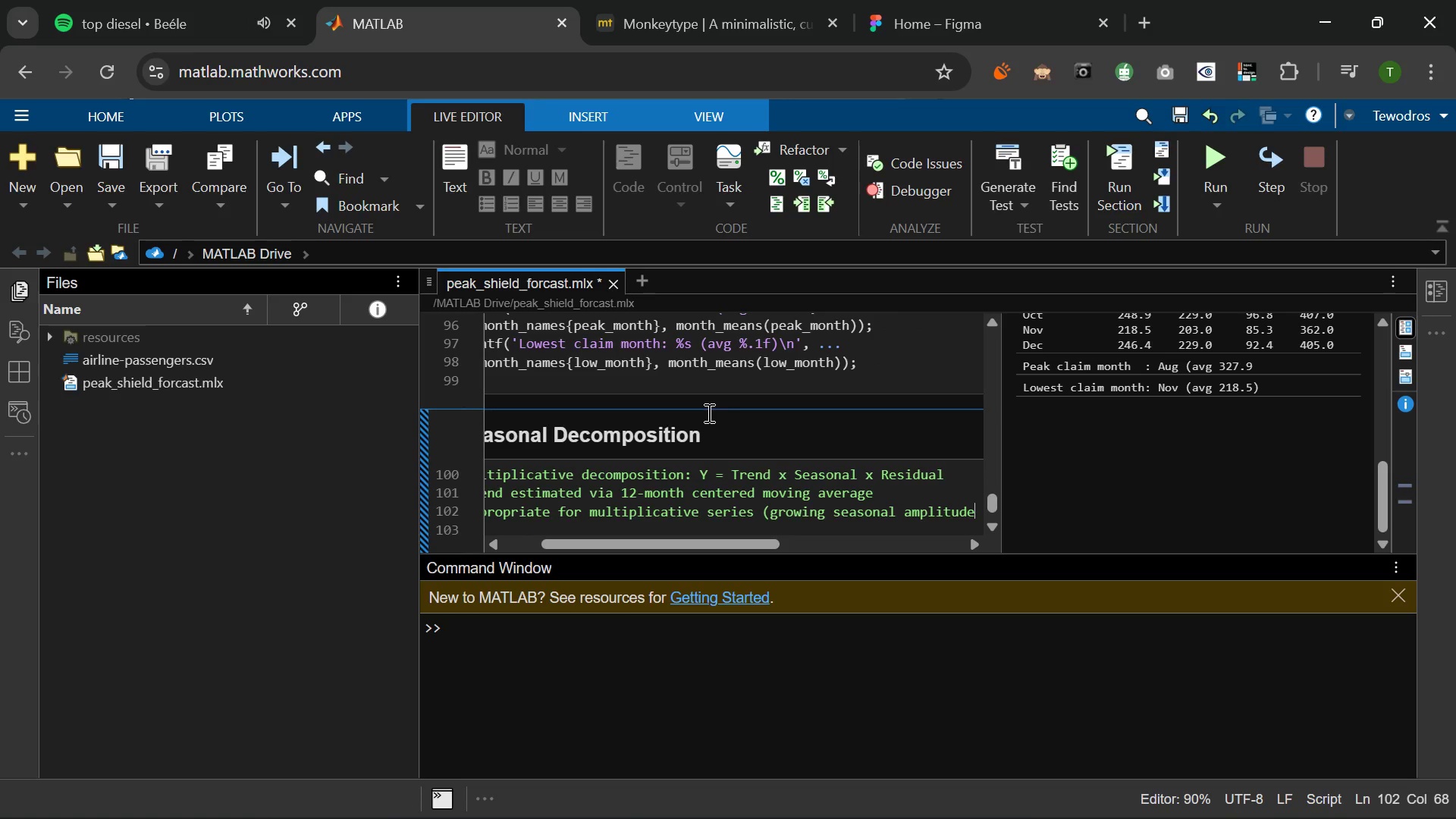 
key(Shift+0)
 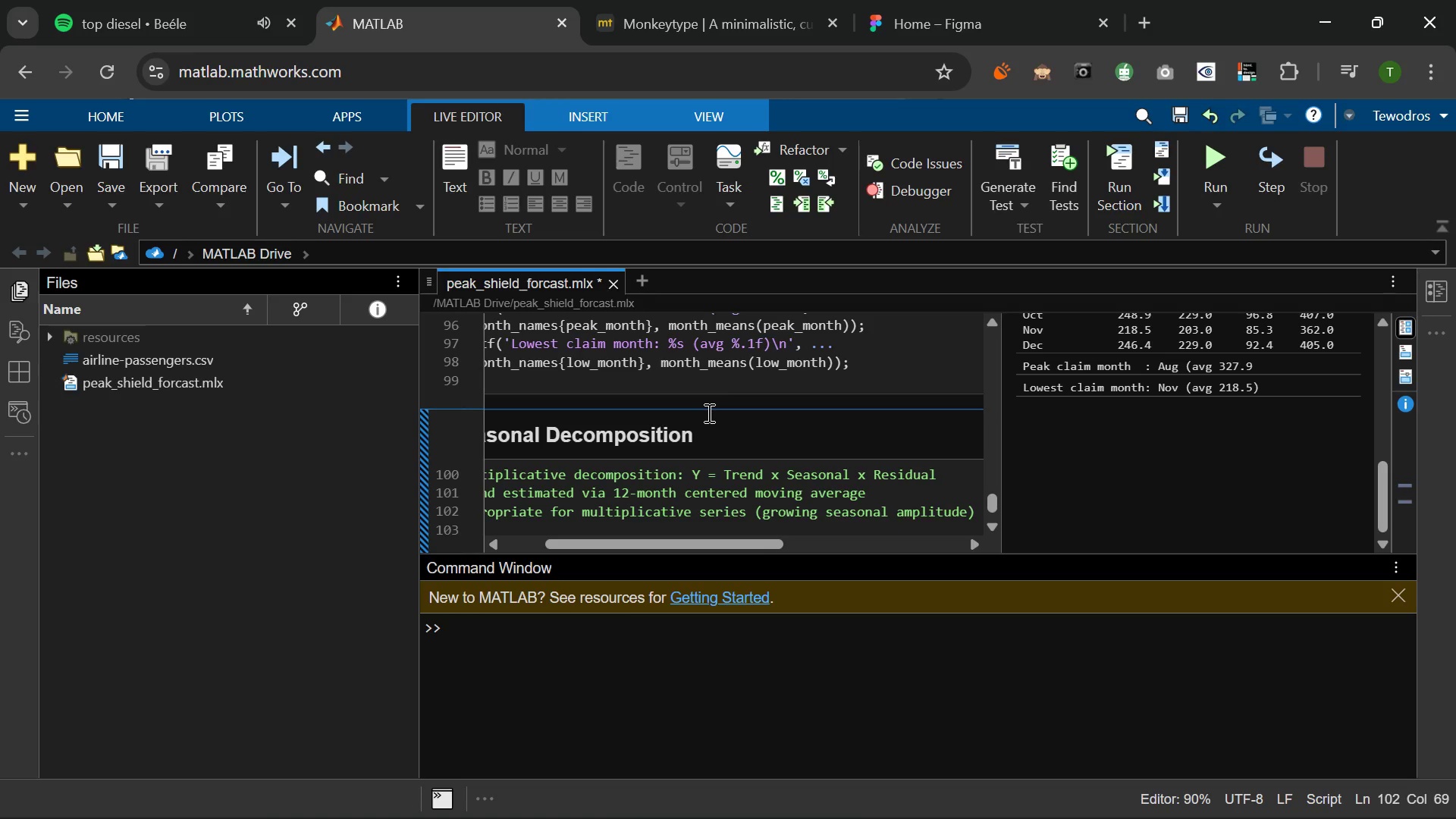 
key(Enter)
 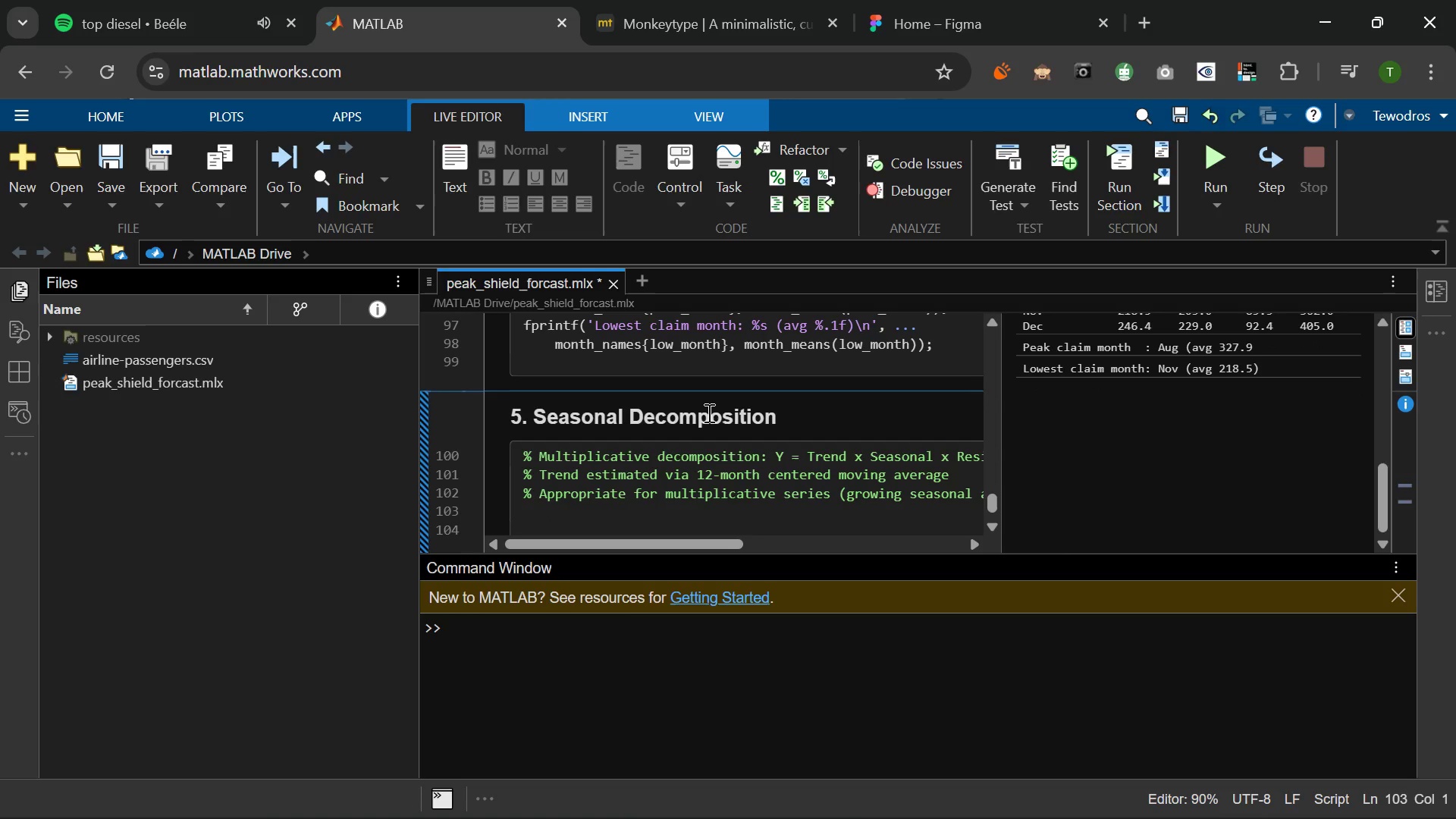 
key(Enter)
 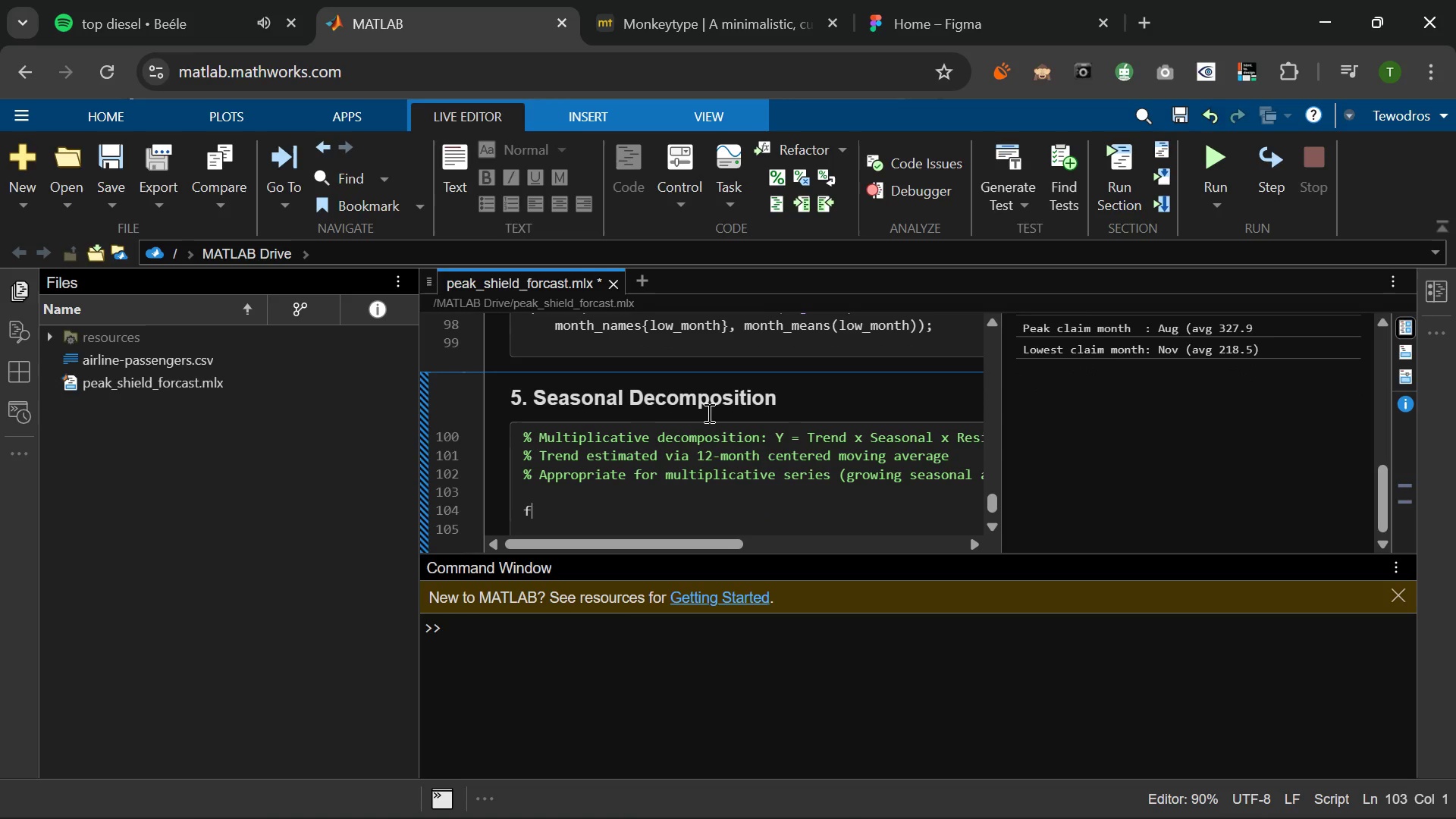 
type(fprintf9')
 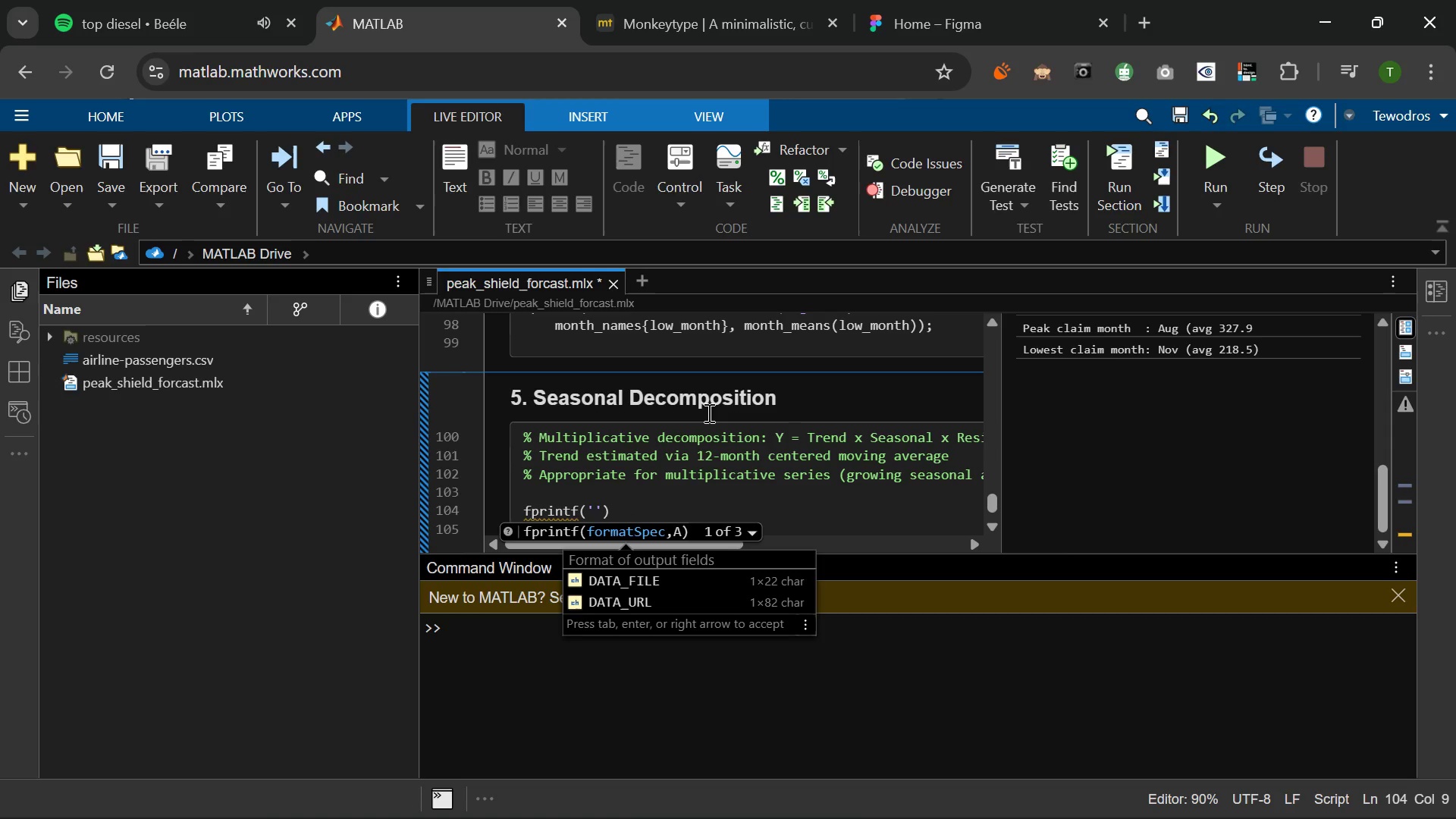 
type(\nRunning seasonal decomposition.\n)
 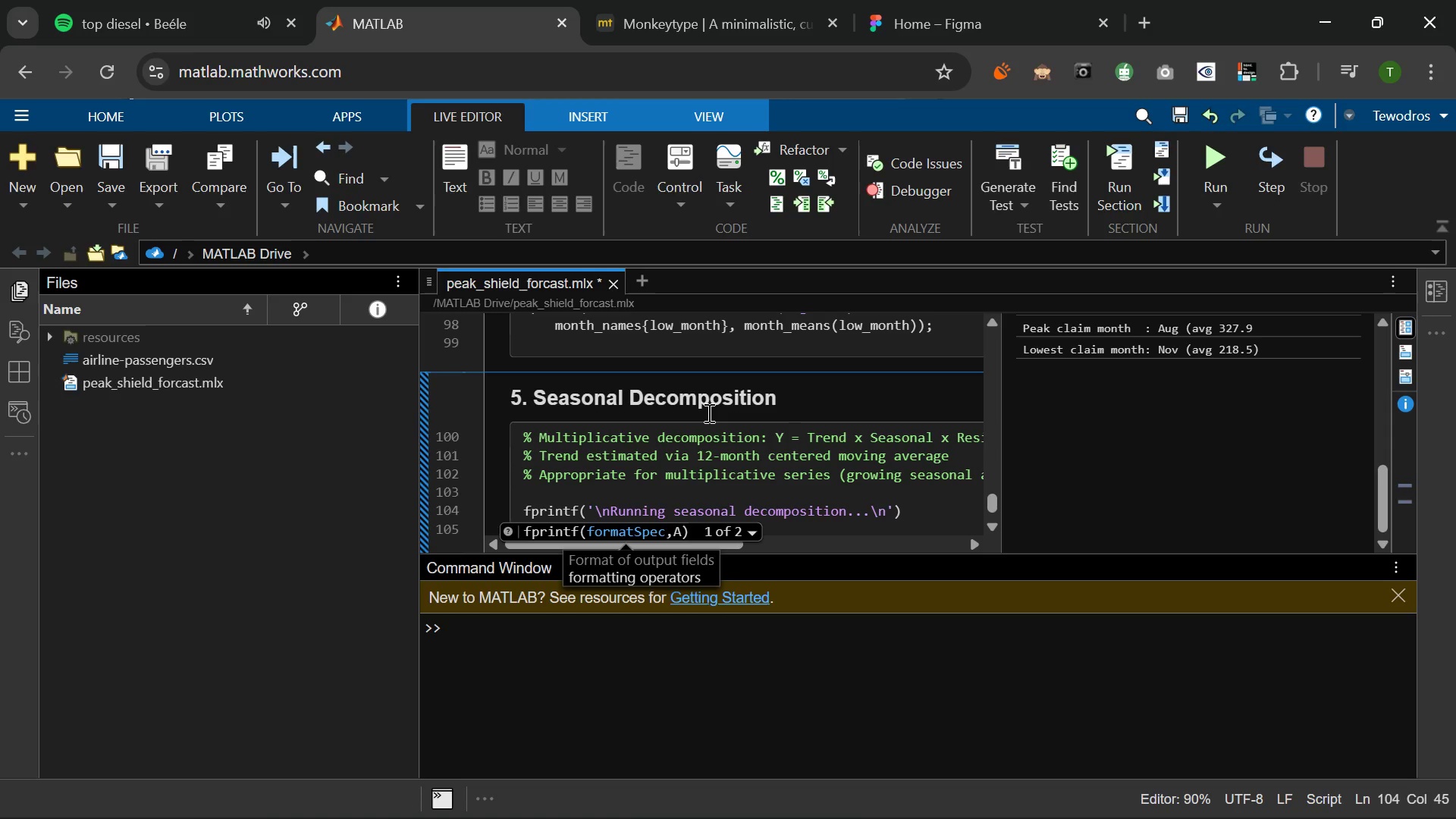 
key(ArrowRight)
 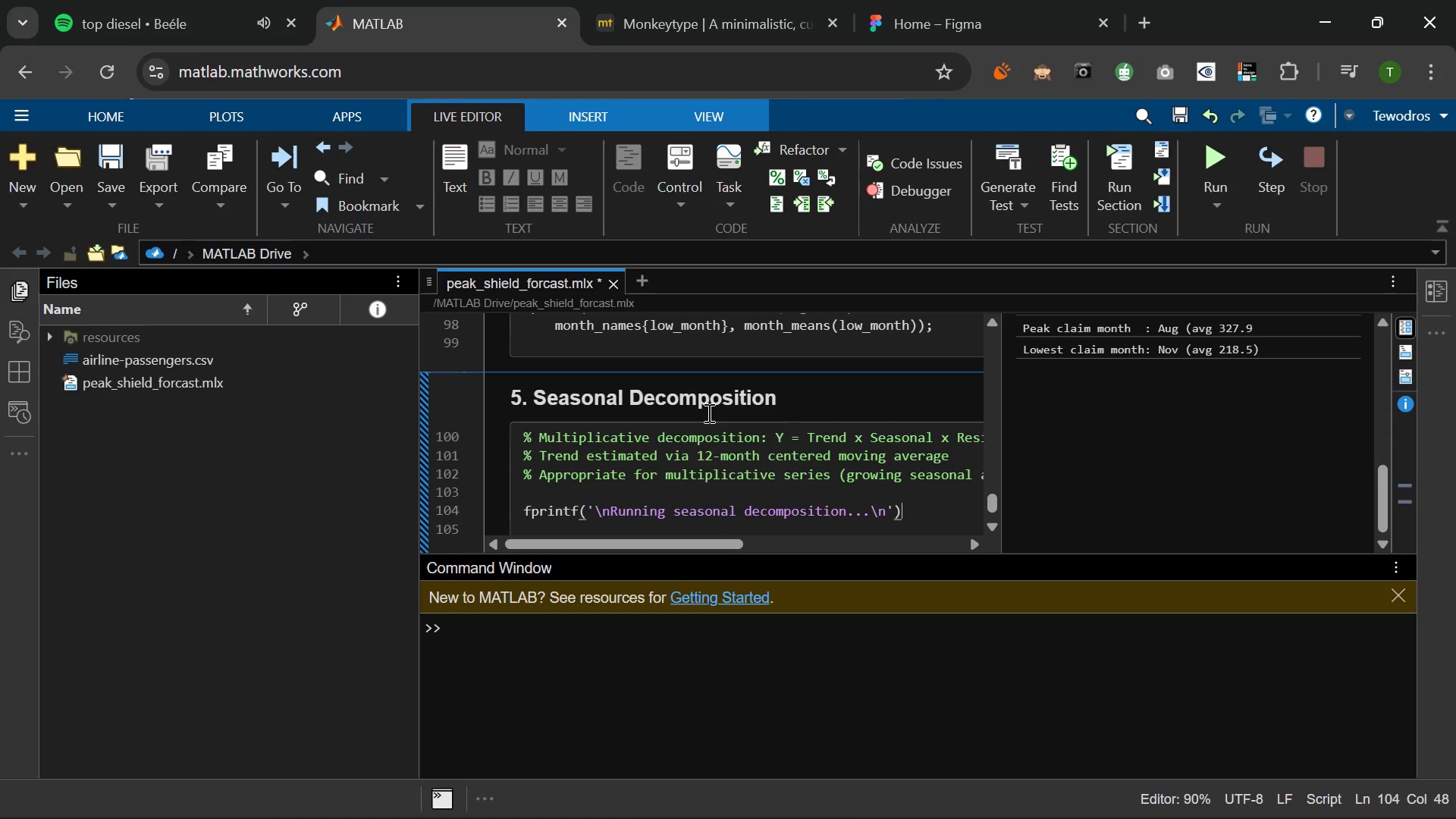 
key(ArrowRight)
 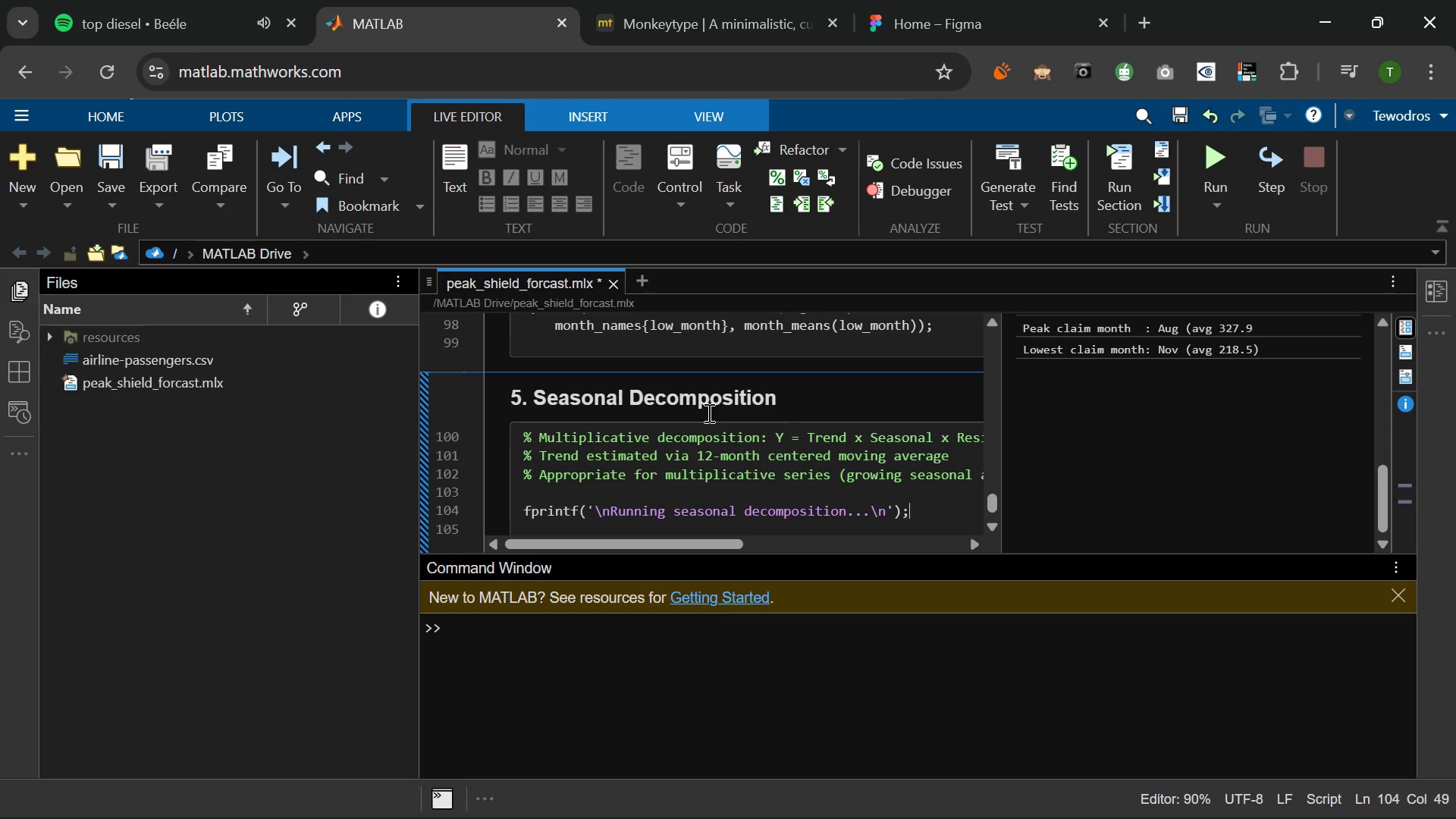 
key(Semicolon)
 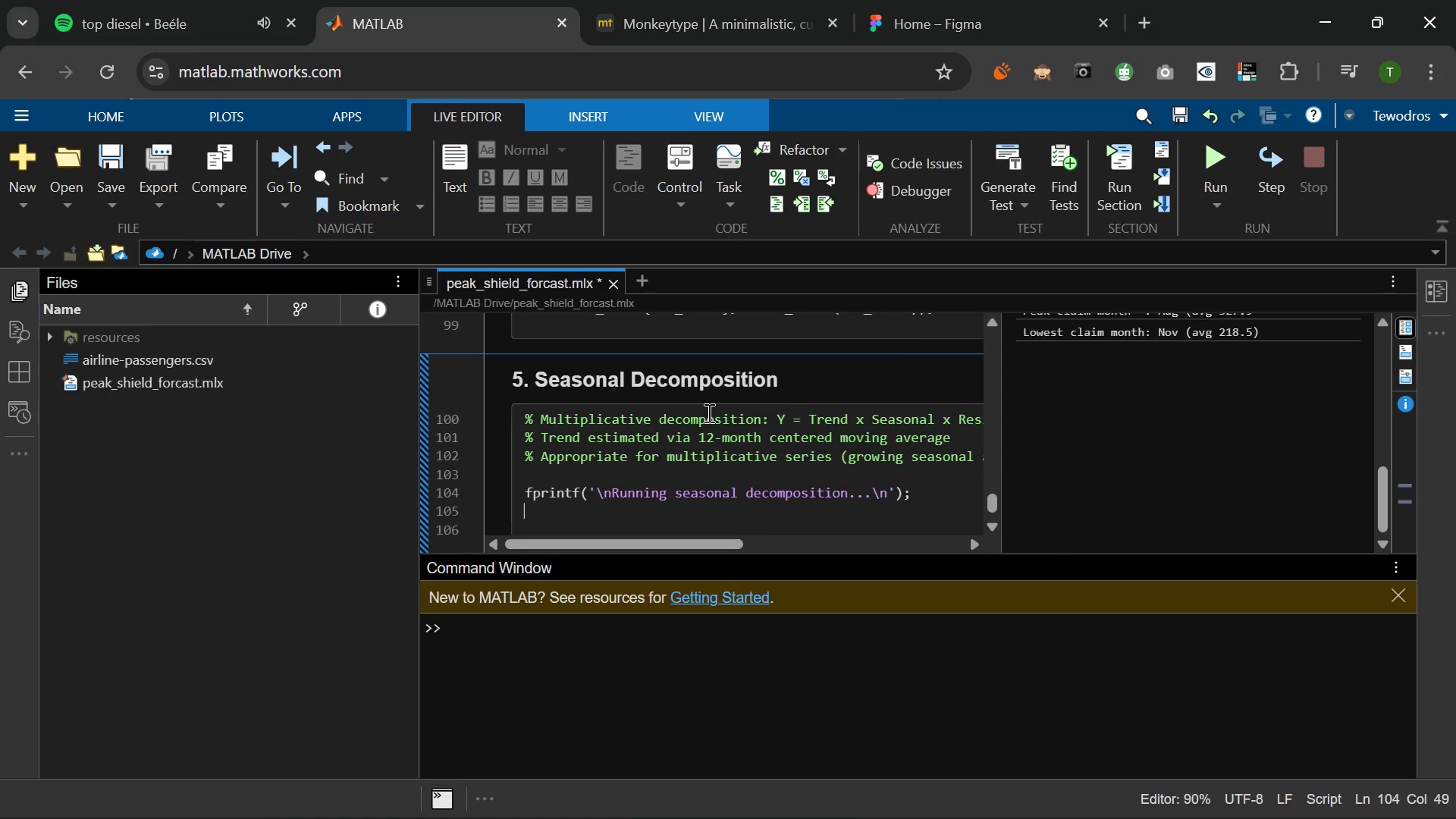 
key(Enter)
 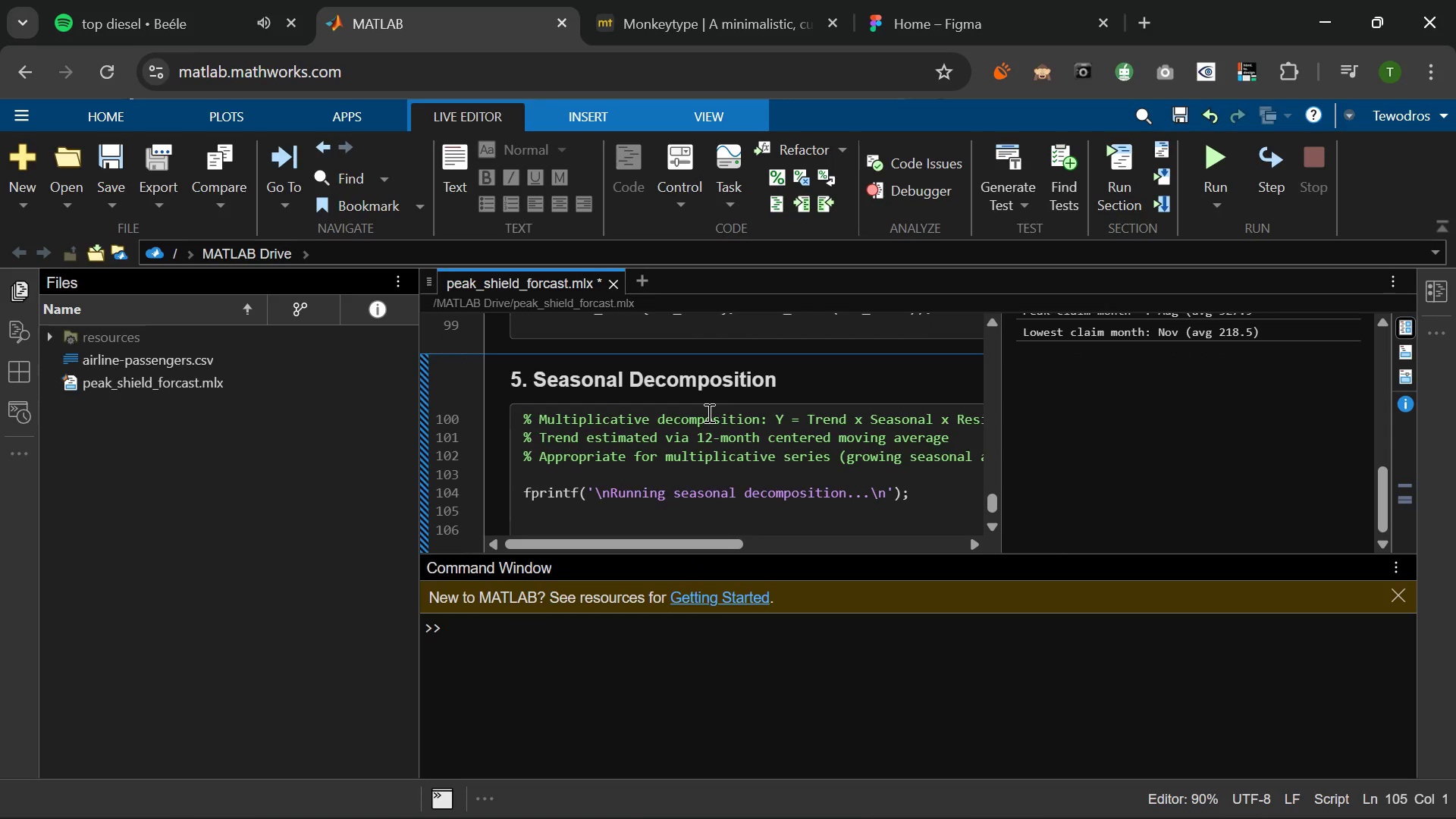 
key(Enter)
 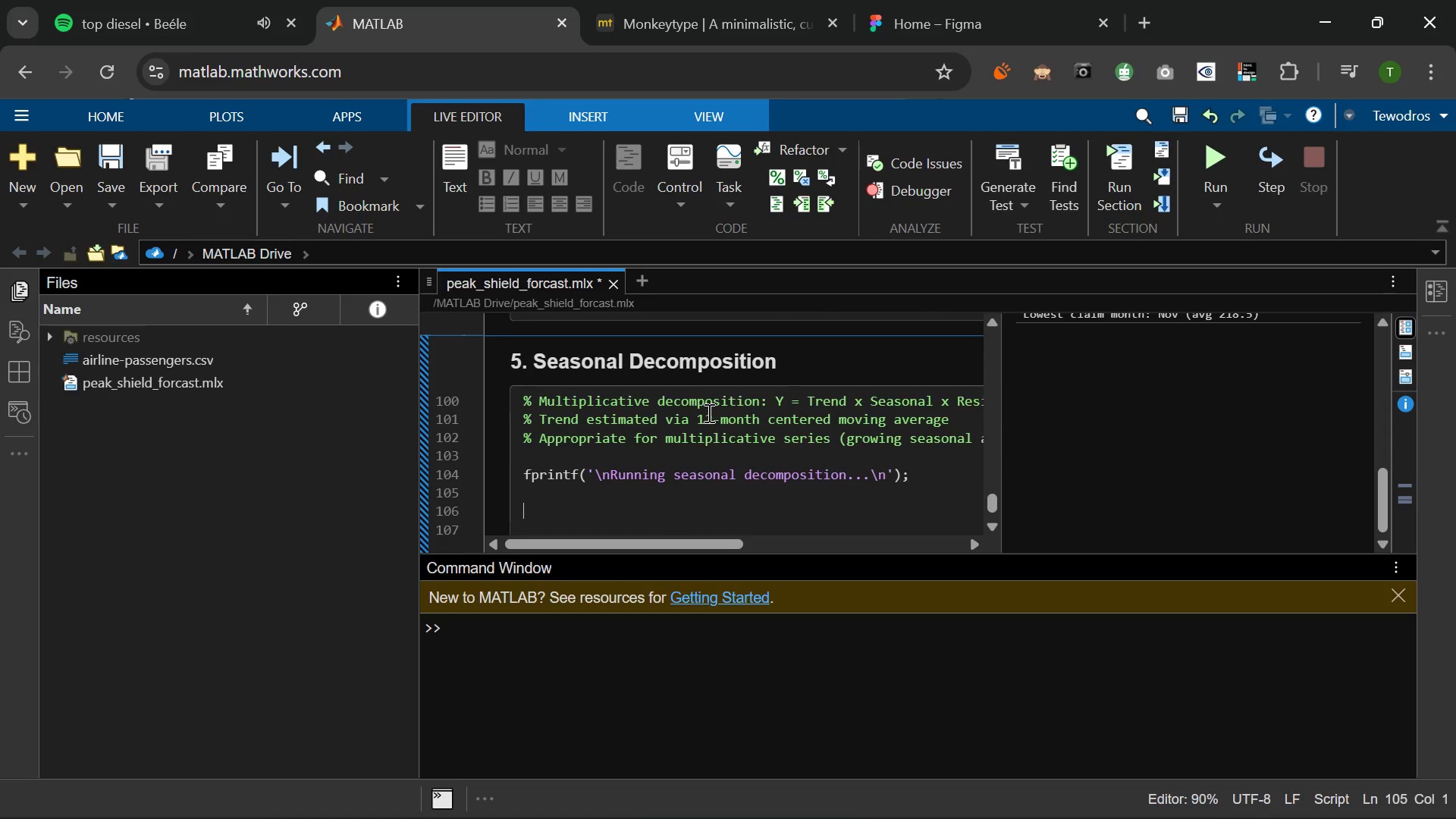 
type(% tresn)
key(Backspace)
key(Backspace)
type(nd: e)
key(Backspace)
type(centered moving average (window = PERION)
key(Backspace)
type(K)
key(Backspace)
type(D))
 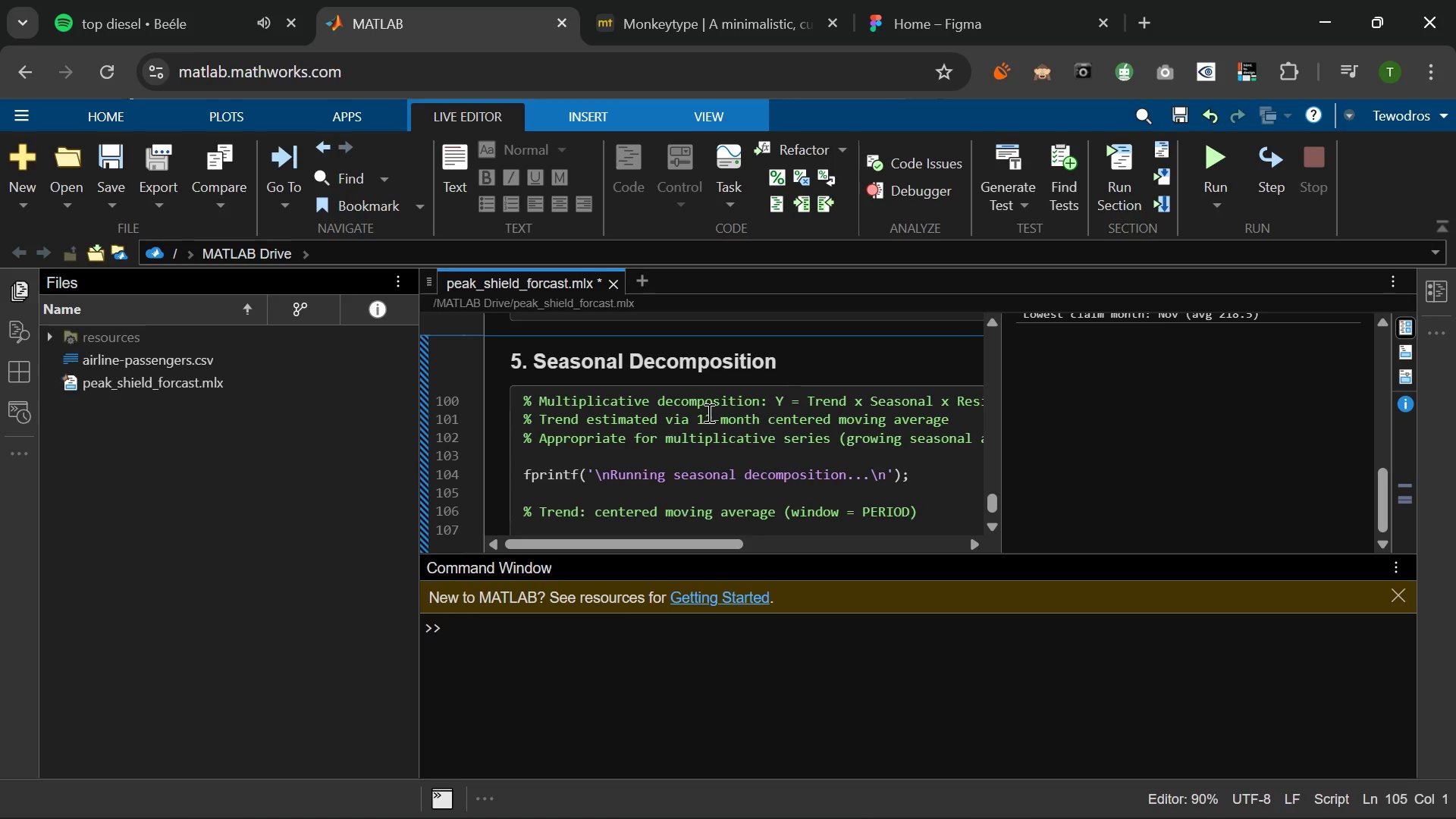 
key(Enter)
 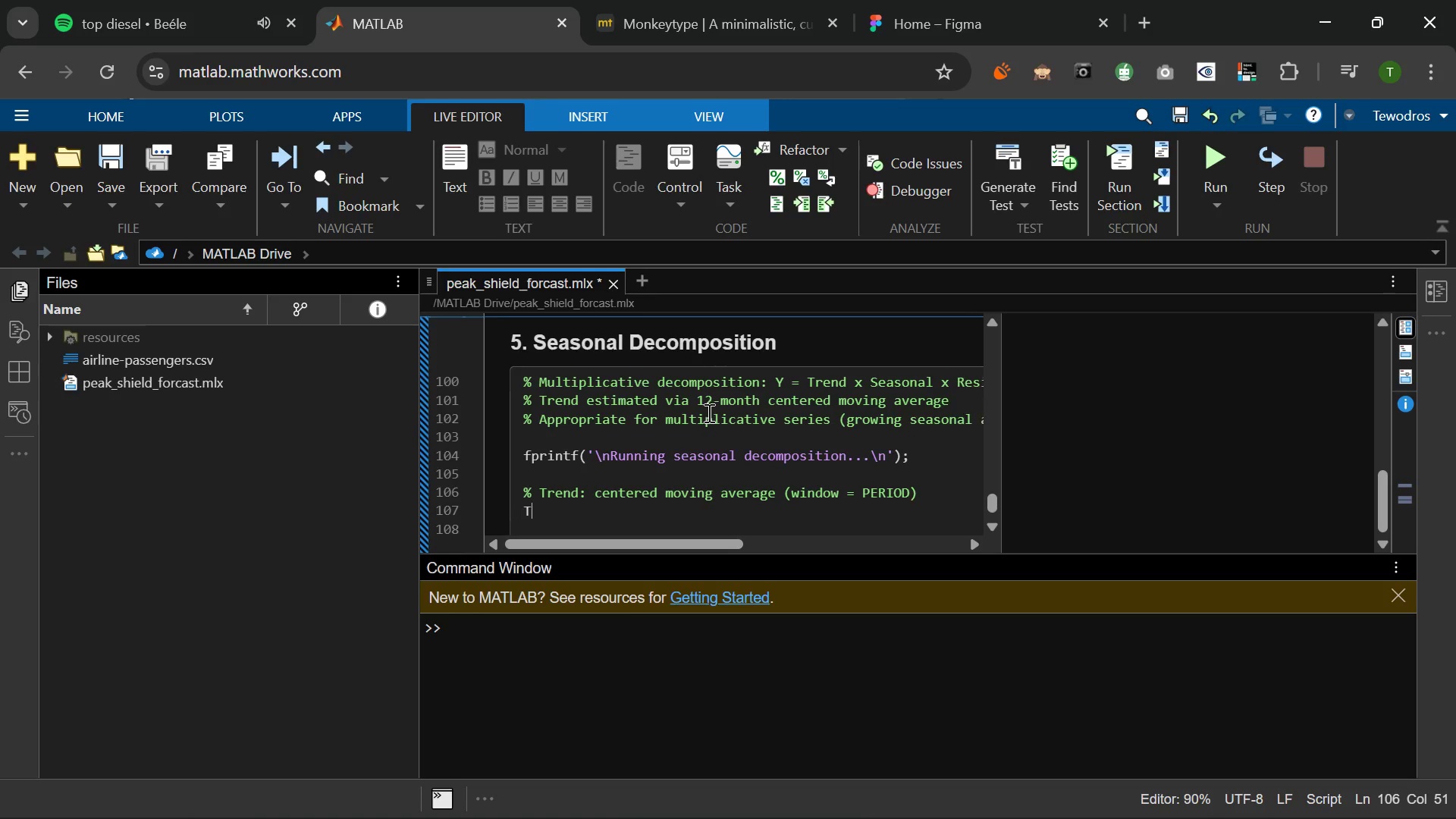 
type(TE)
key(Backspace)
key(Backspace)
type(trend_full = move)
key(Backspace)
type(mena)
key(Backspace)
key(Backspace)
type(an(y, PERIOD)
 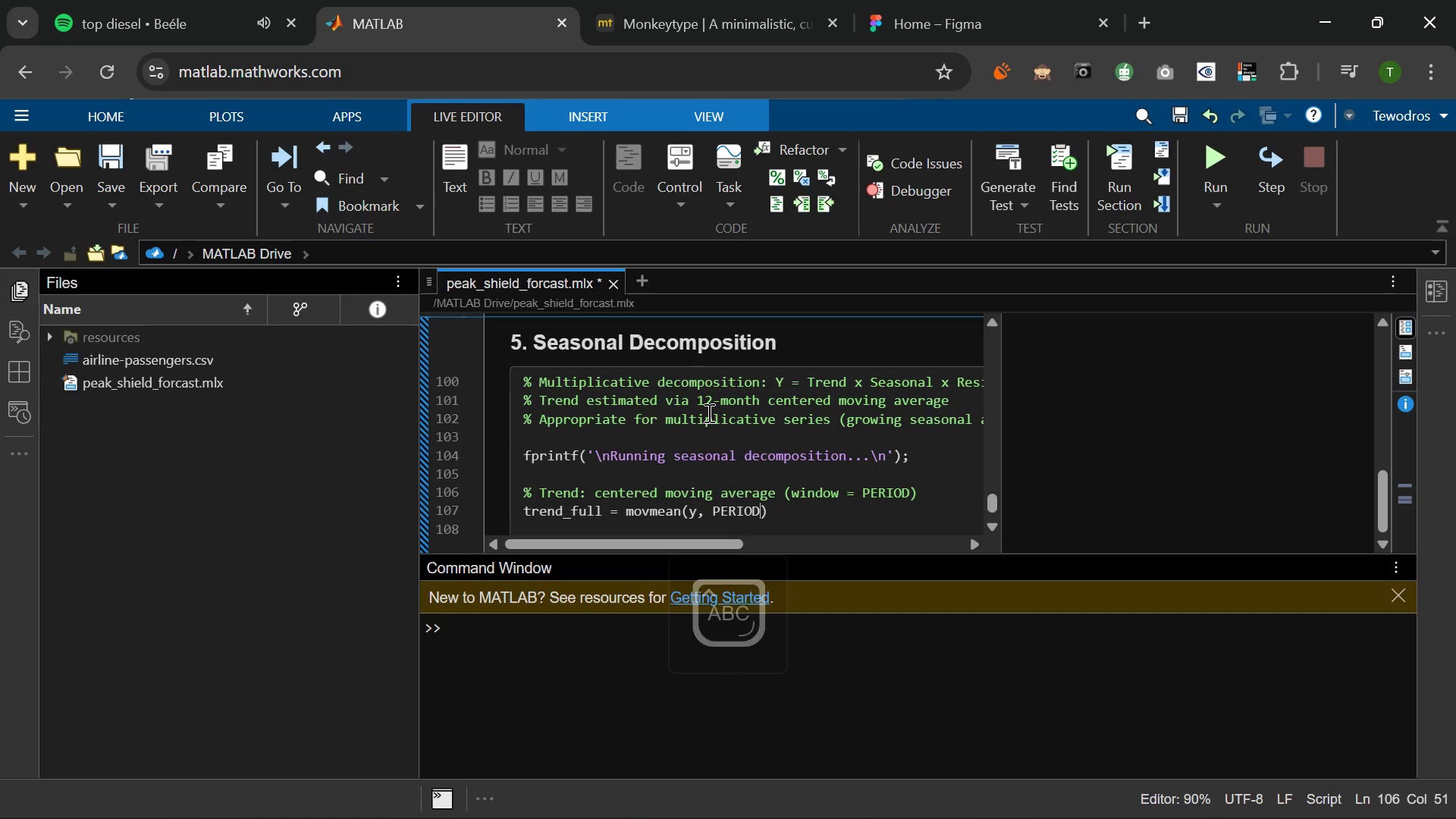 
key(ArrowRight)
 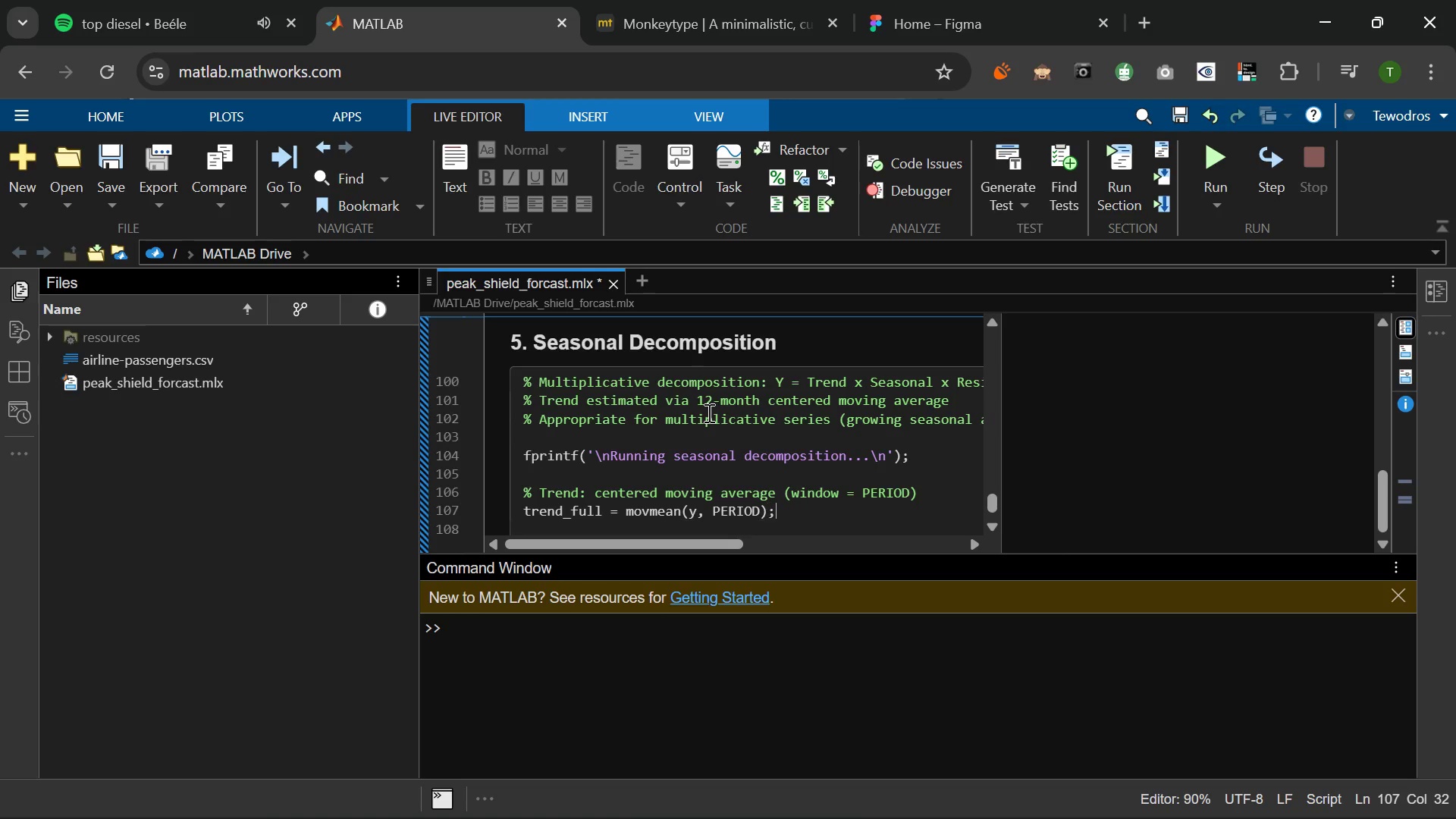 
key(Semicolon)
 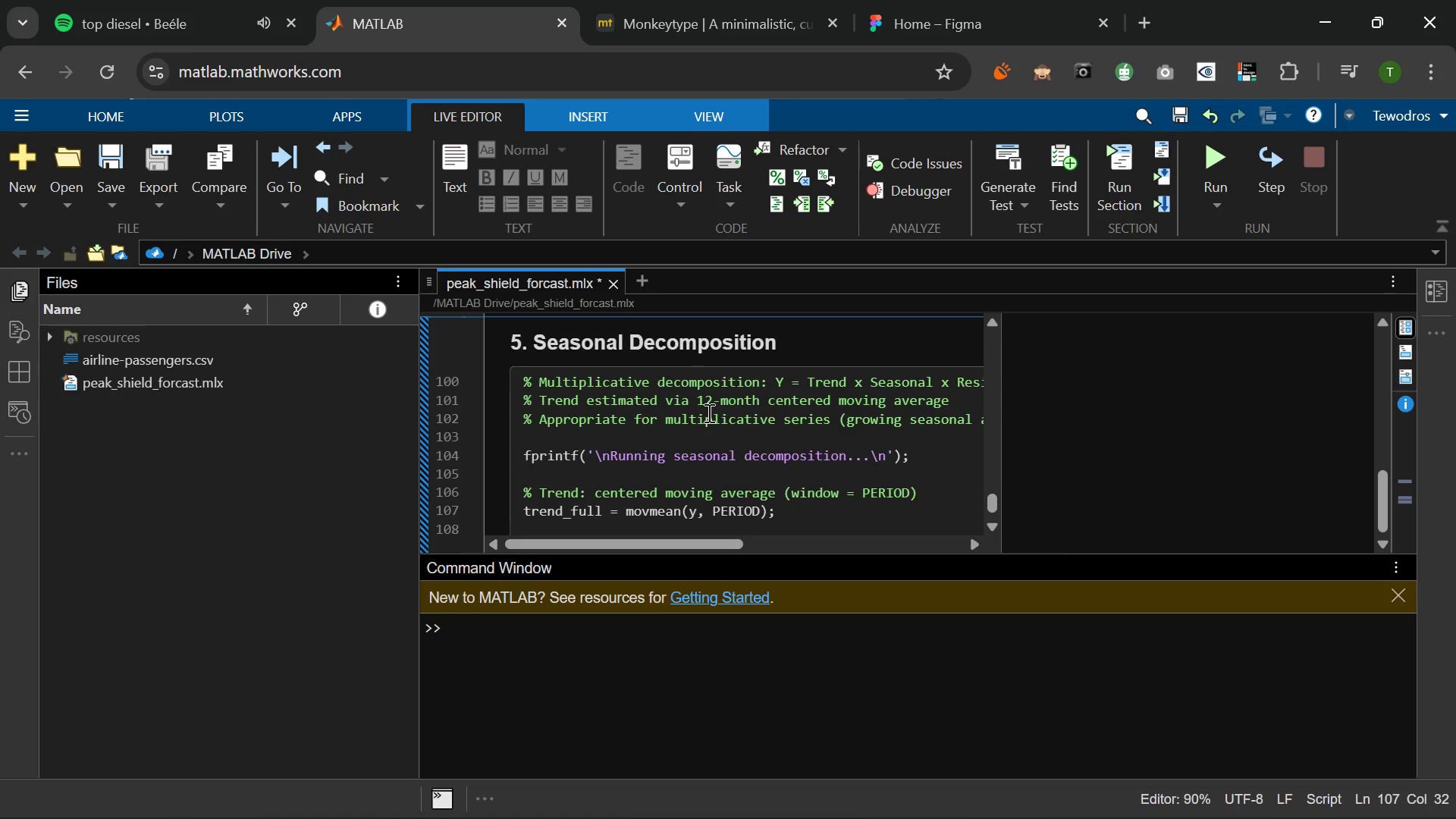 
key(Enter)
 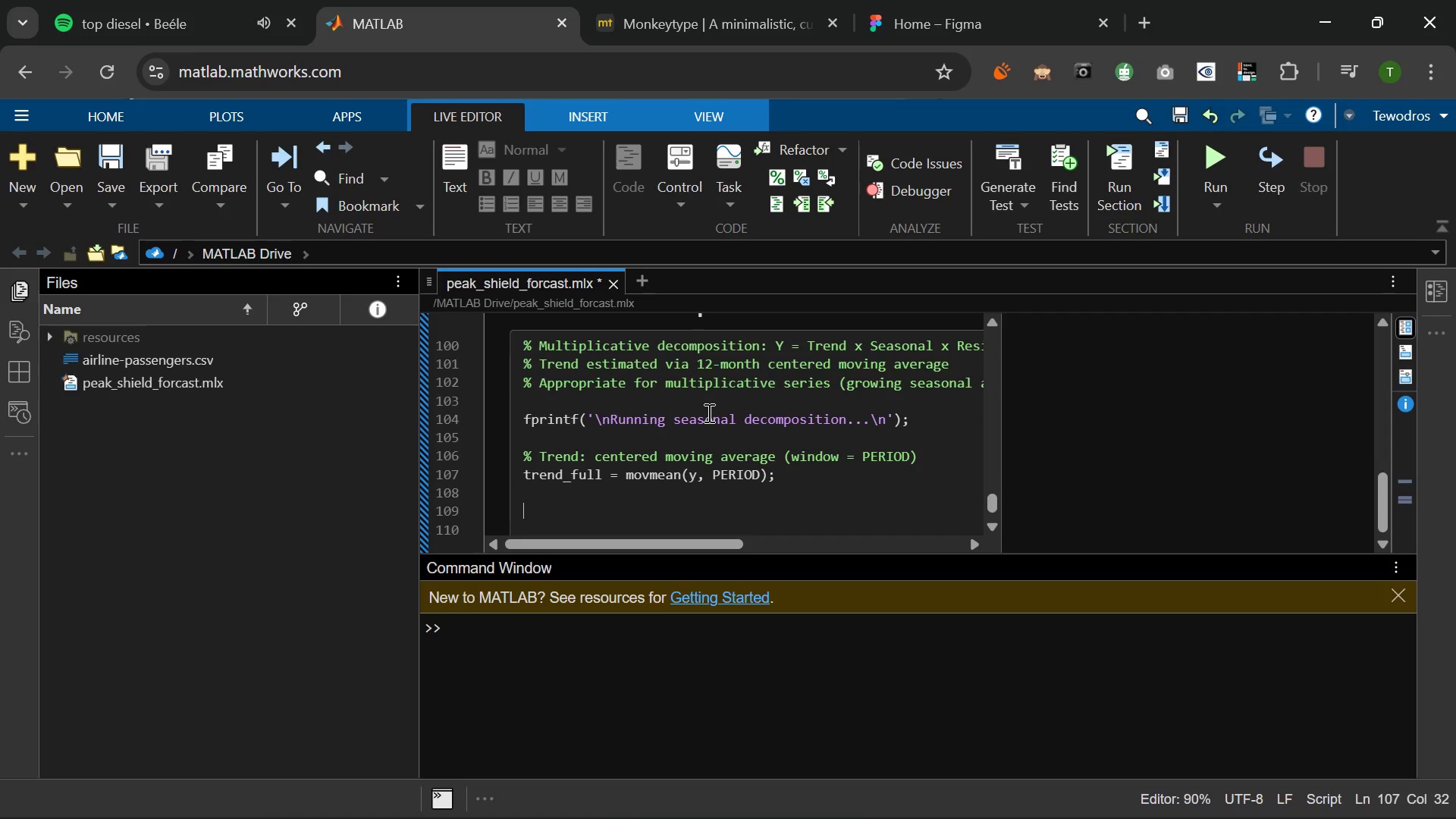 
key(Enter)
 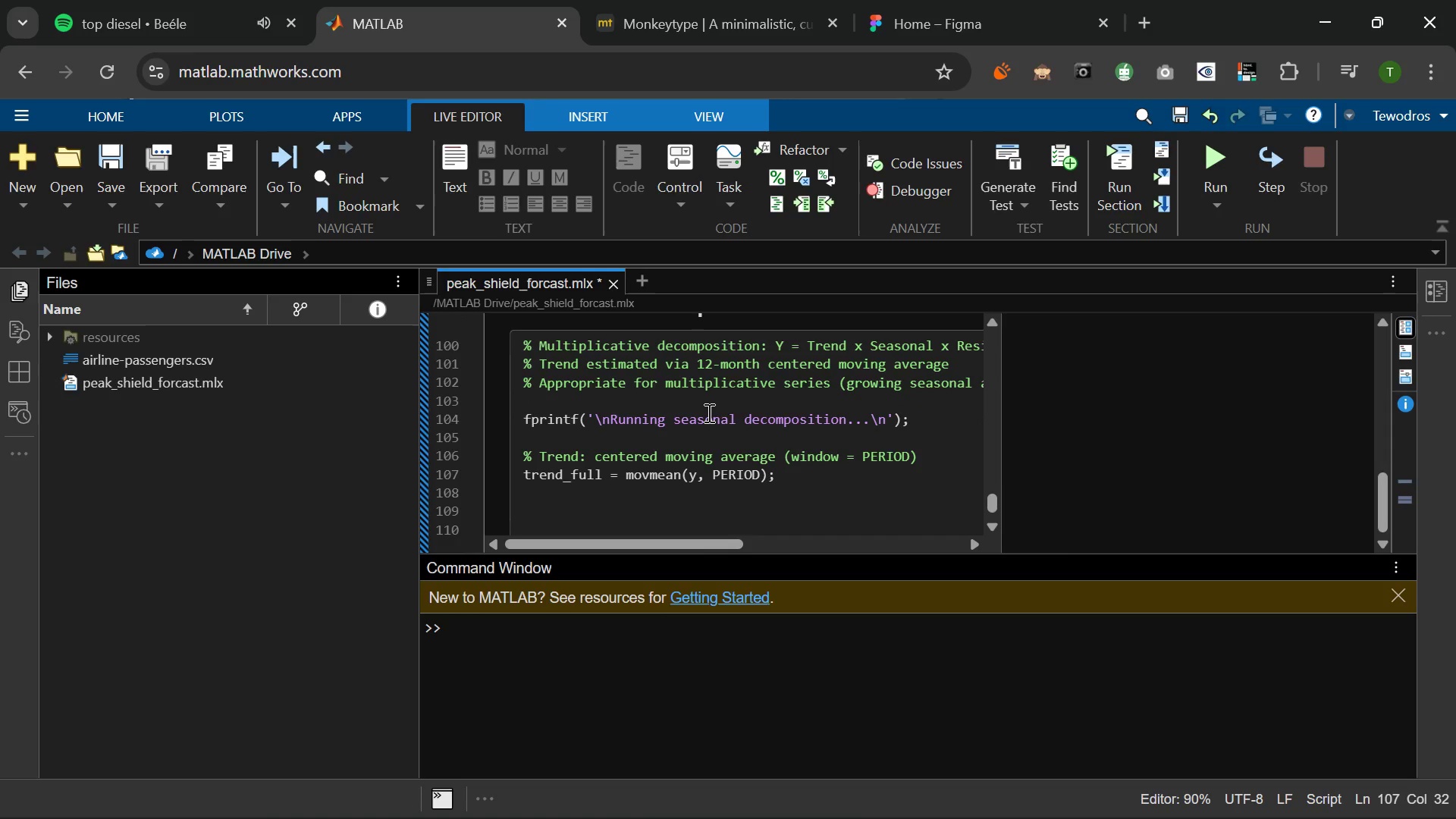 
type(% De)
key(Backspace)
key(Backspace)
type(de)
key(Backspace)
type(E=)
key(Backspace)
type(-TREND)
 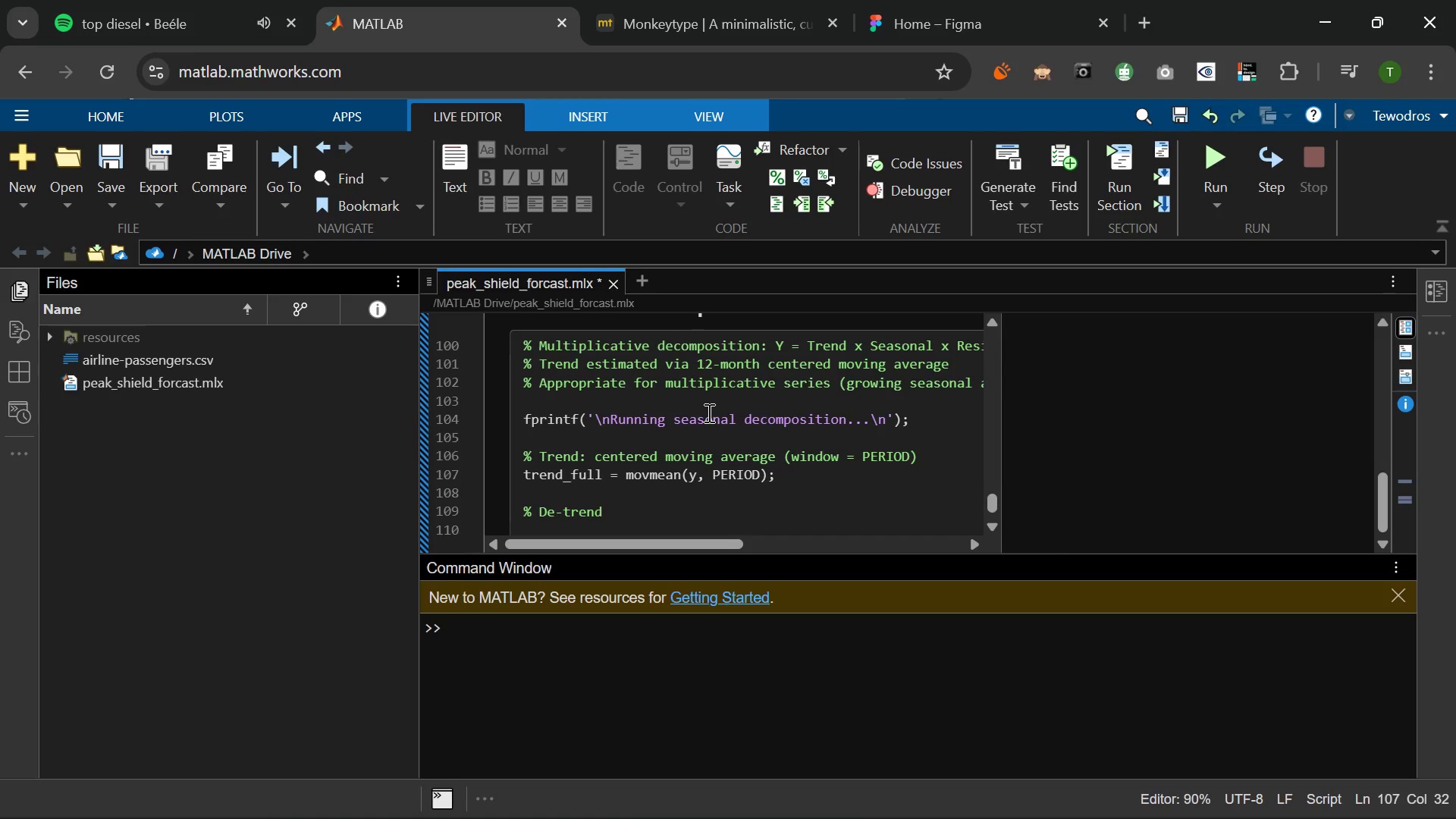 
key(Enter)
 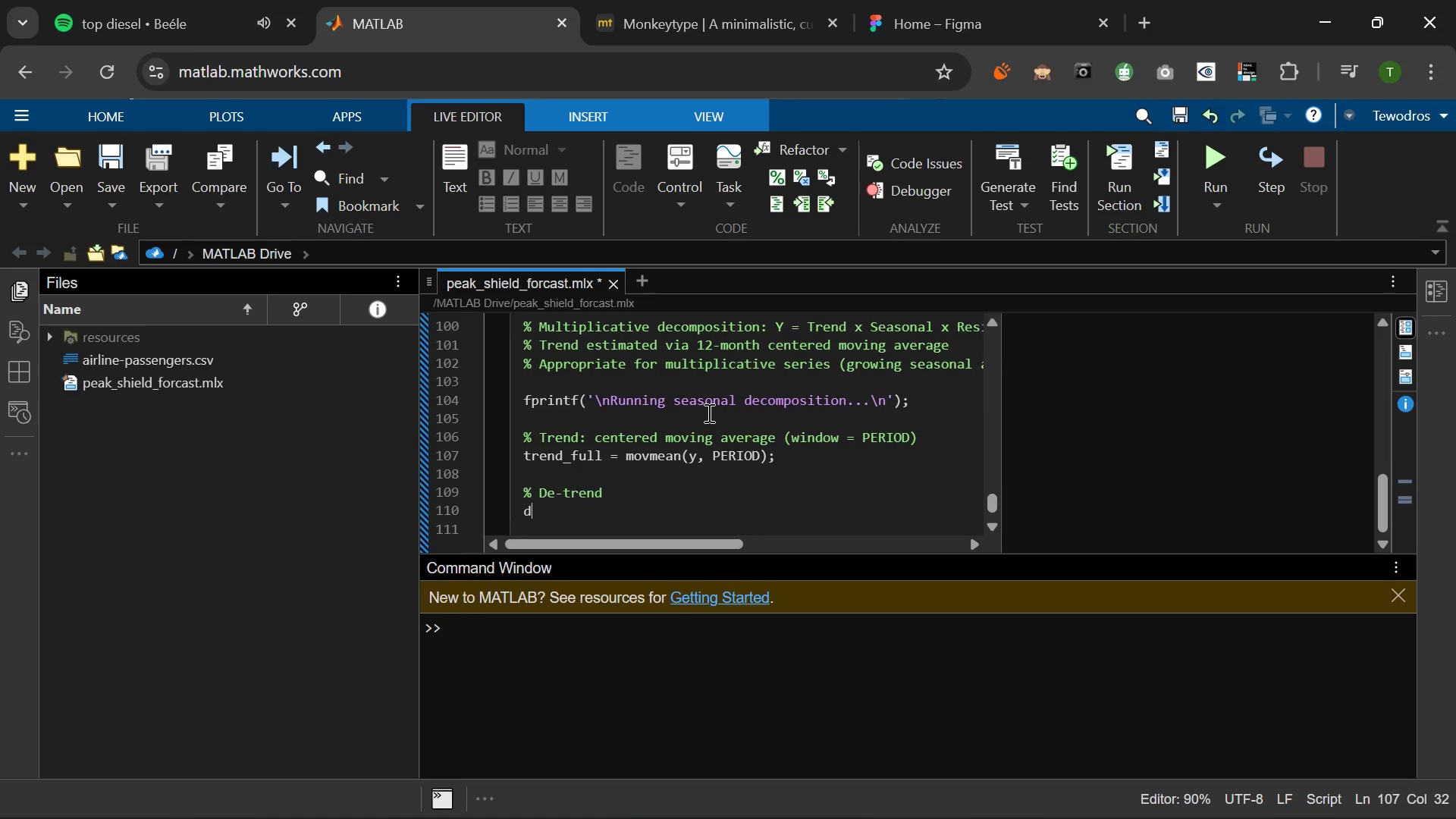 
type(DETE)
key(Backspace)
type(RENDED - )
key(Backspace)
key(Backspace)
type(= )
 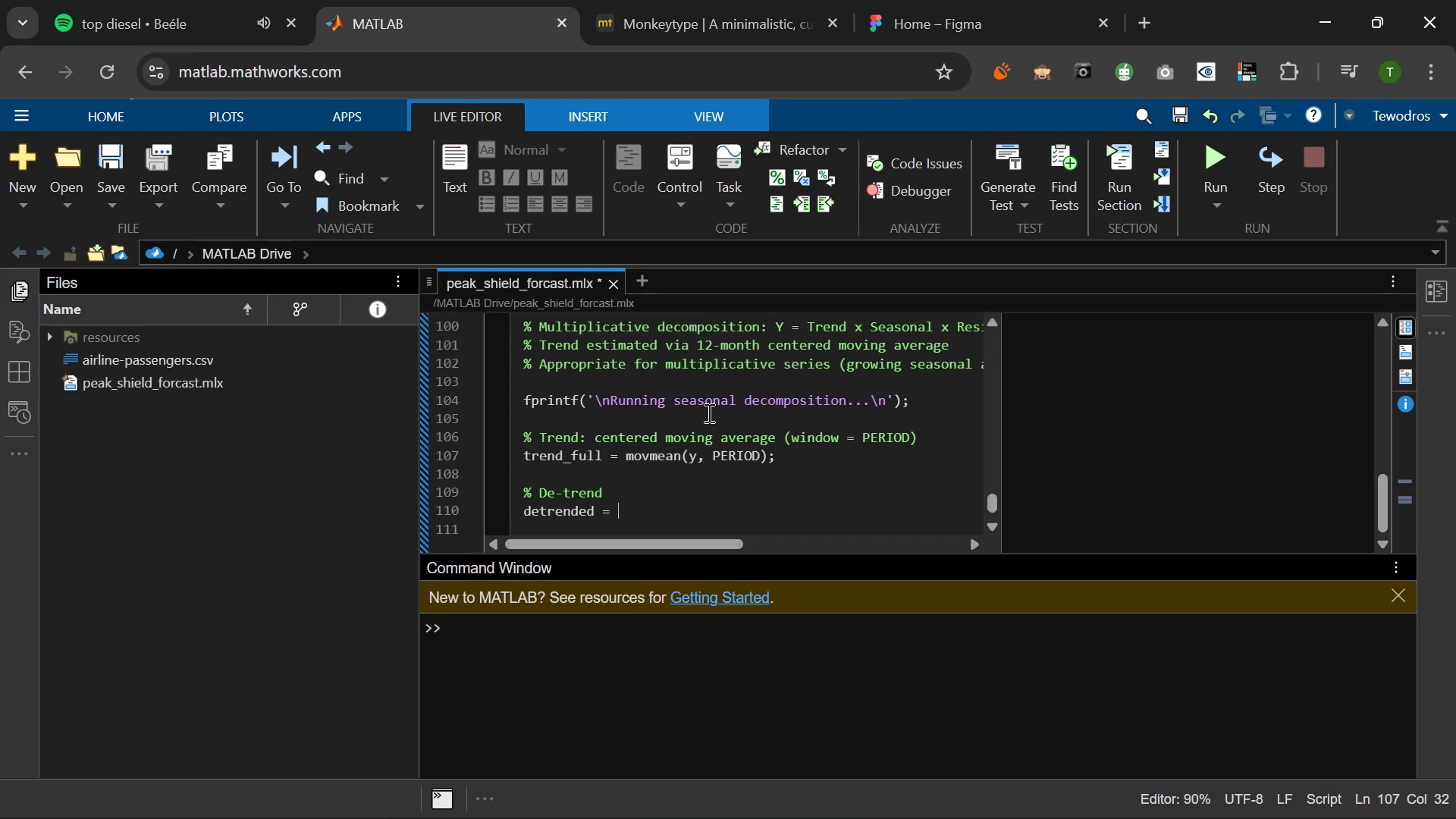 
key(Y)
 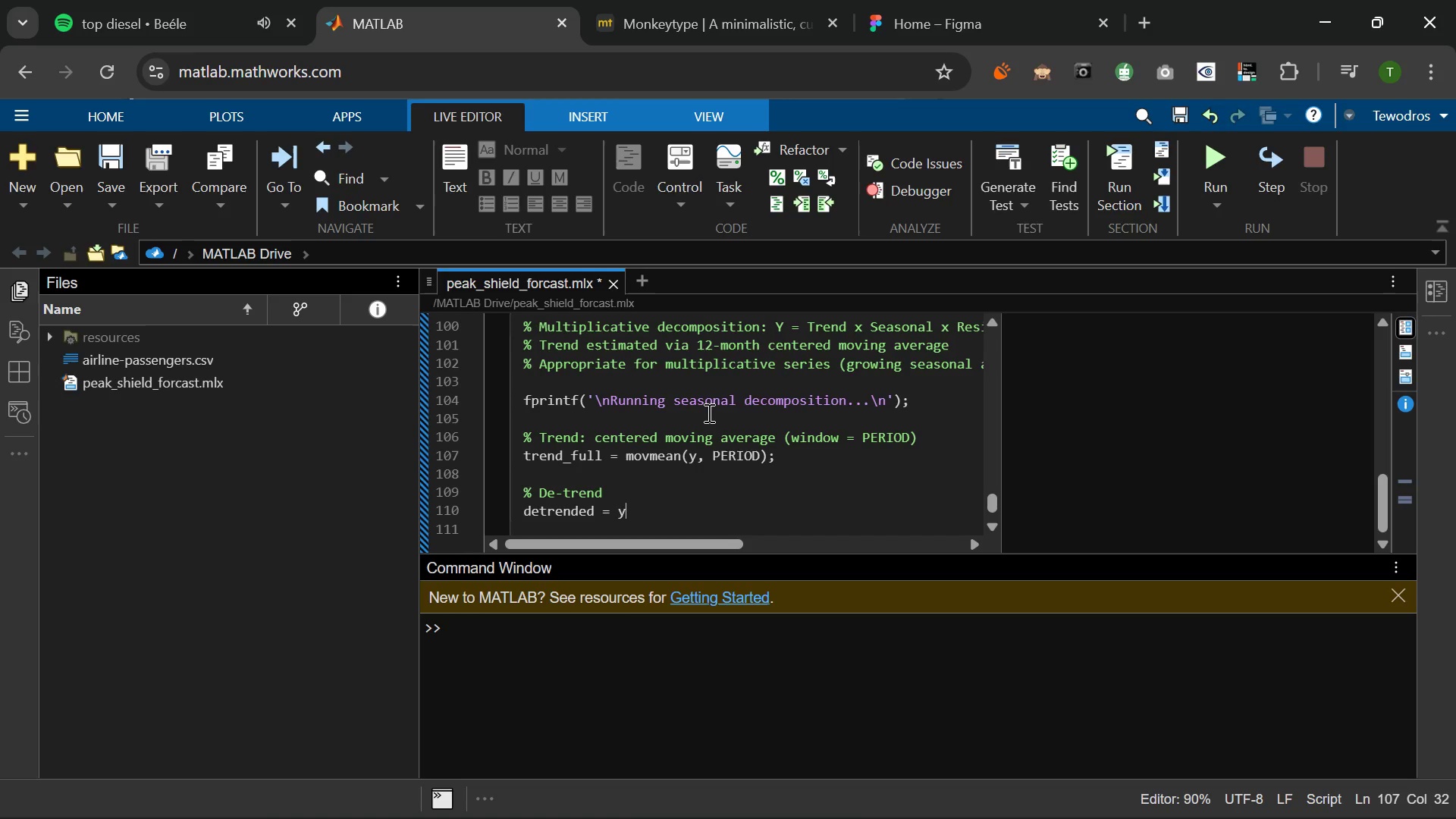 
key(Space)
 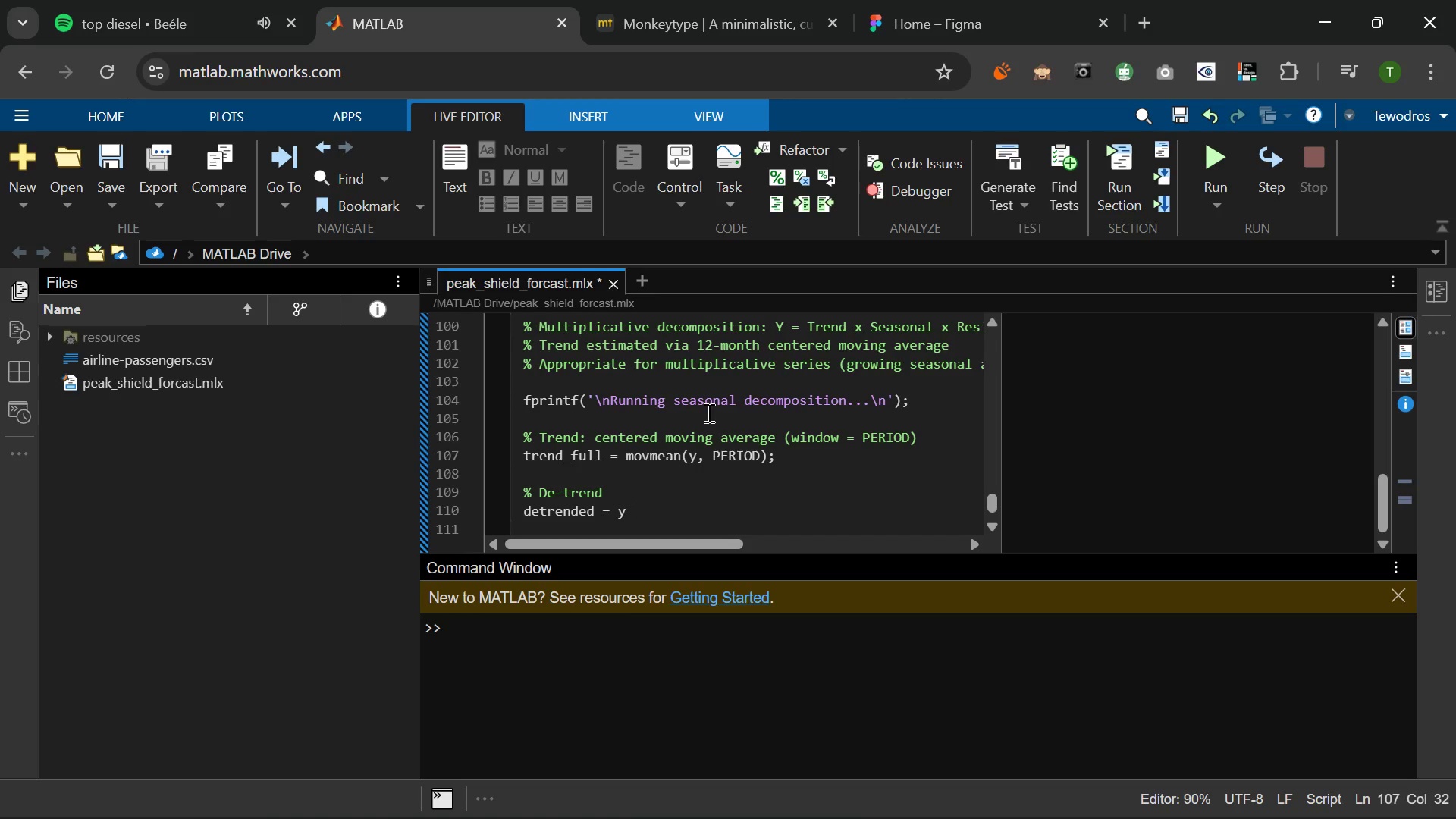 
key(Period)
 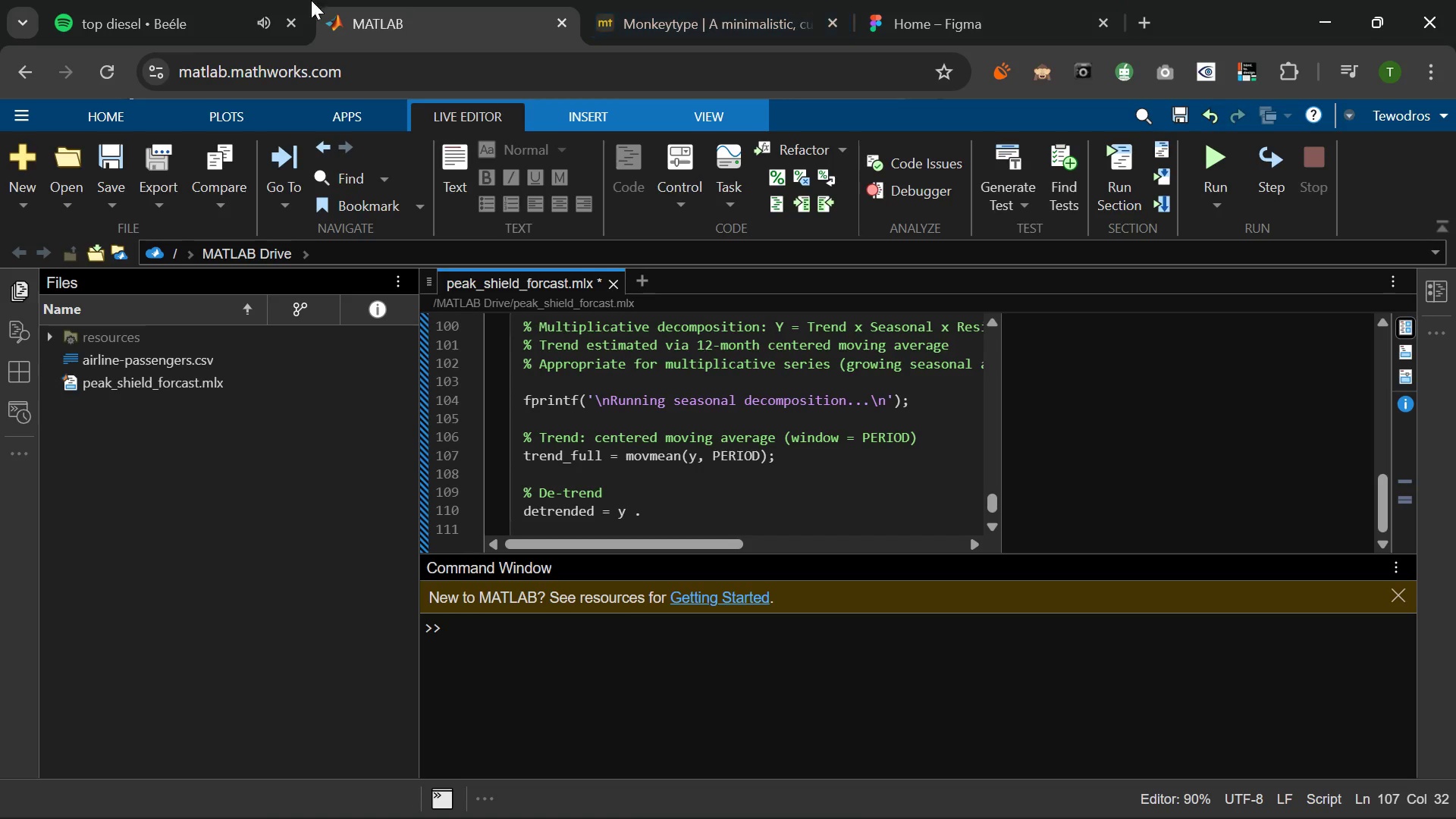 
left_click([158, 7])
 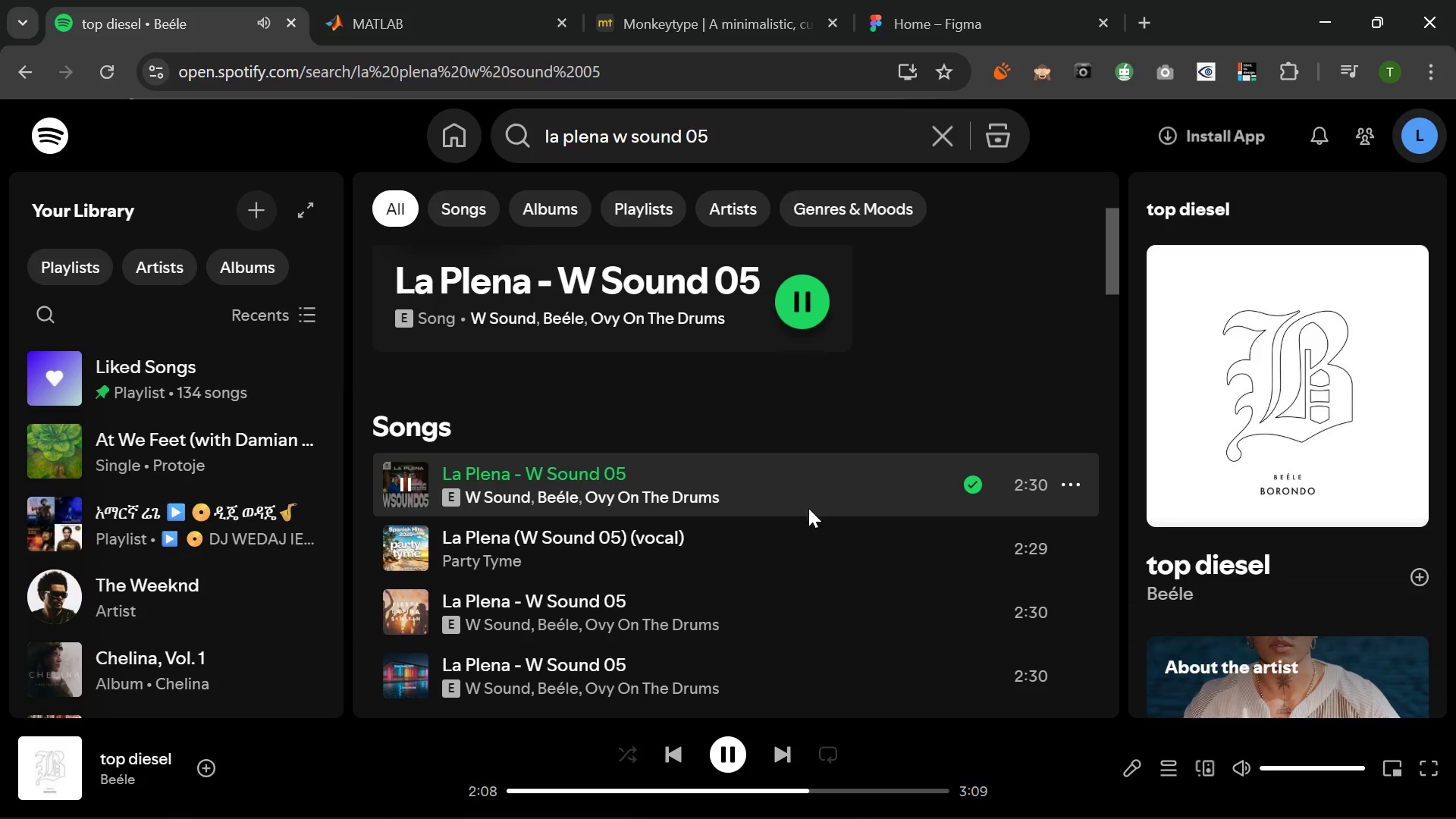 
key(MediaTrackNext)
 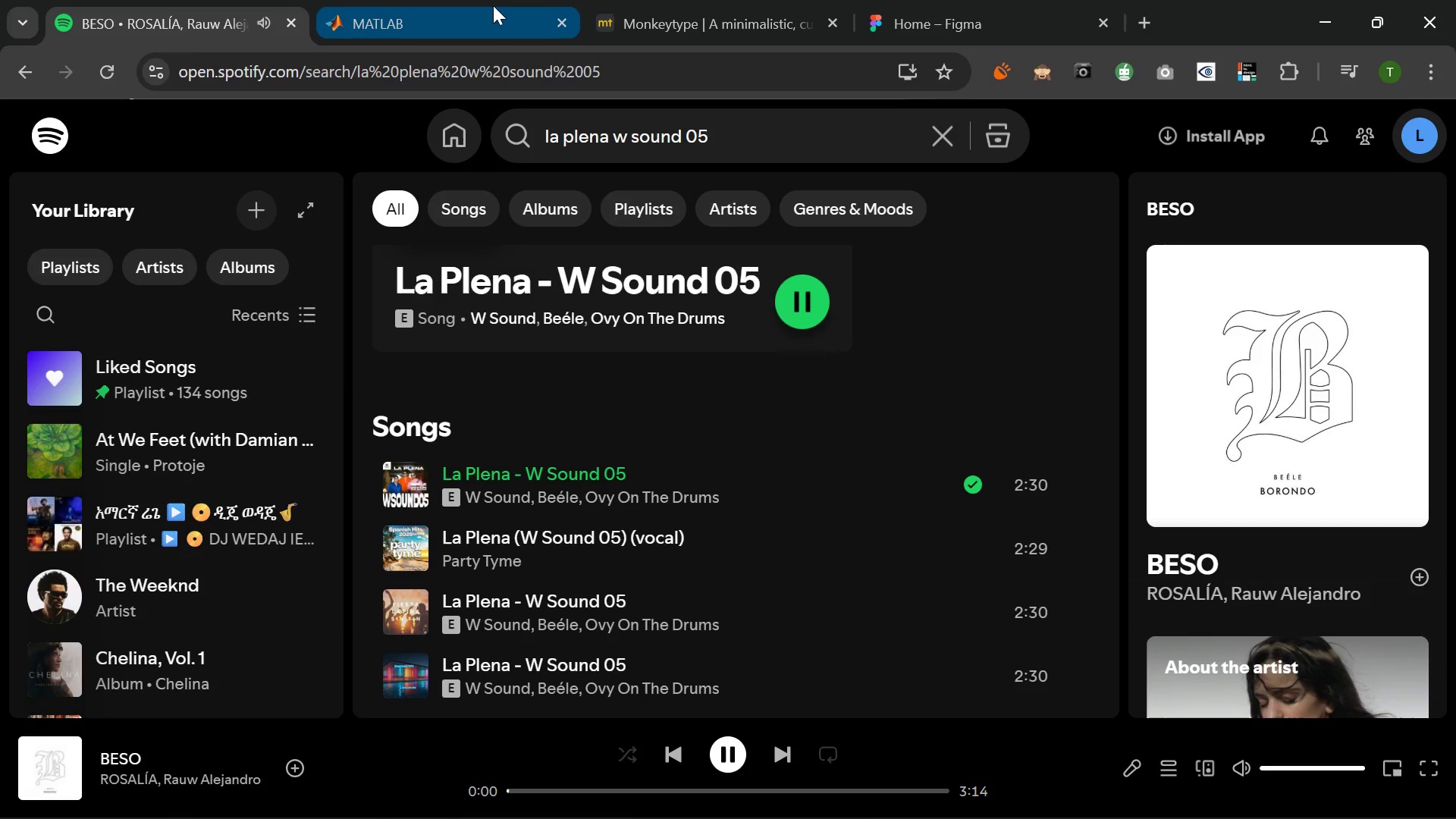 
left_click([493, 5])
 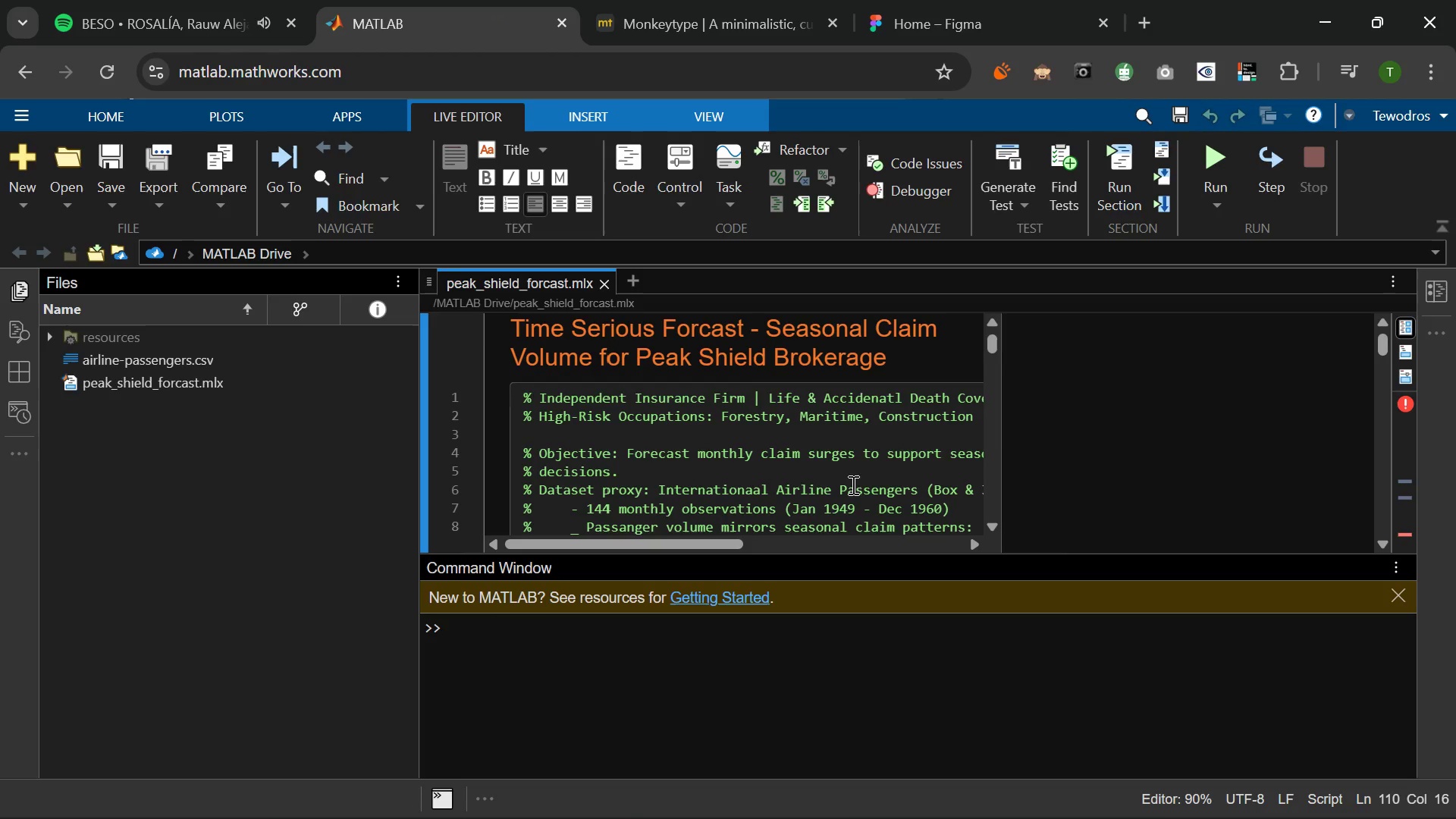 
scroll: coordinate [801, 470], scroll_direction: down, amount: 9.0
 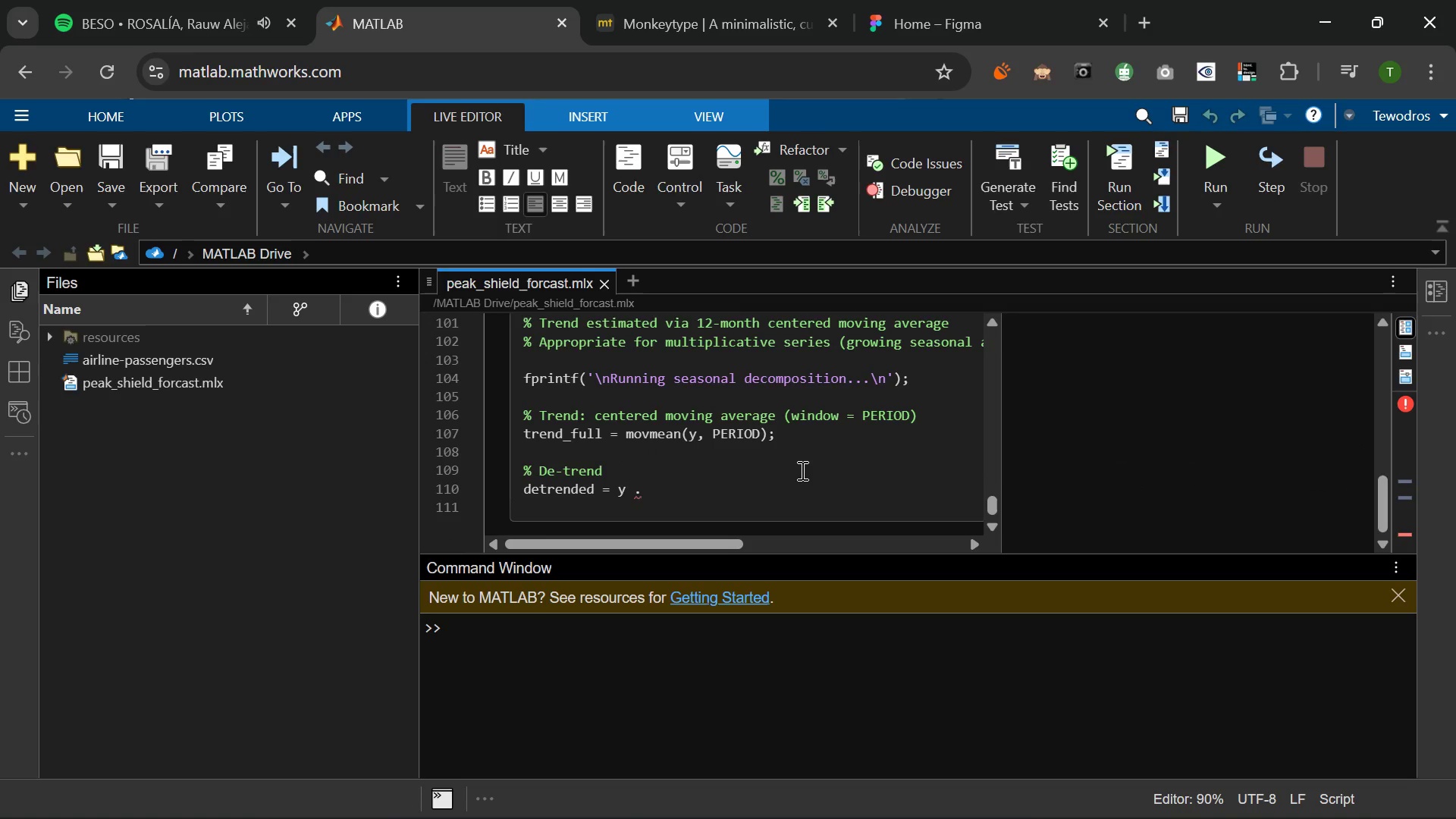 
left_click([679, 499])
 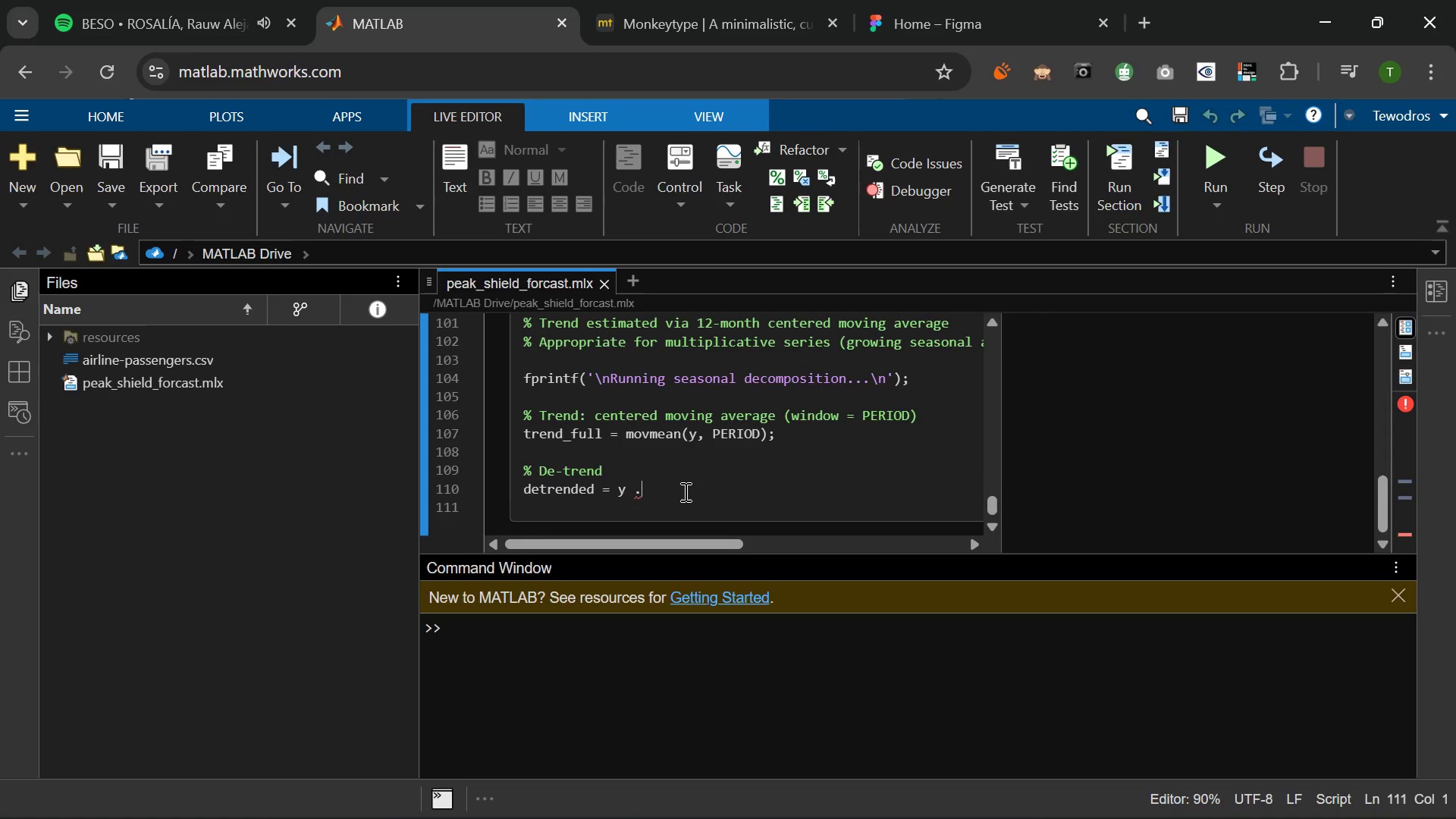 
left_click([684, 491])
 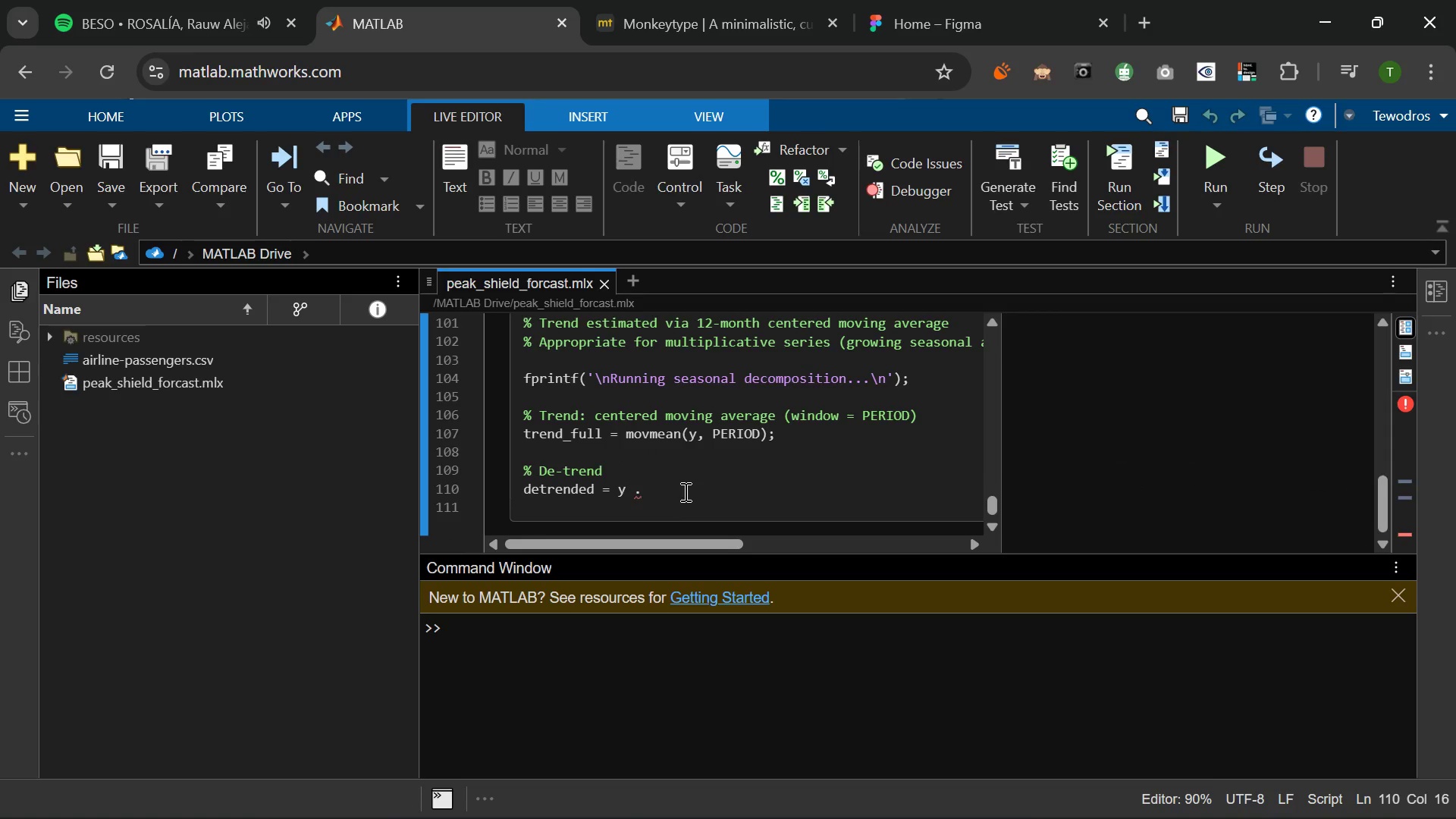 
type(//)
key(Backspace)
type( TREND_FULL;)
 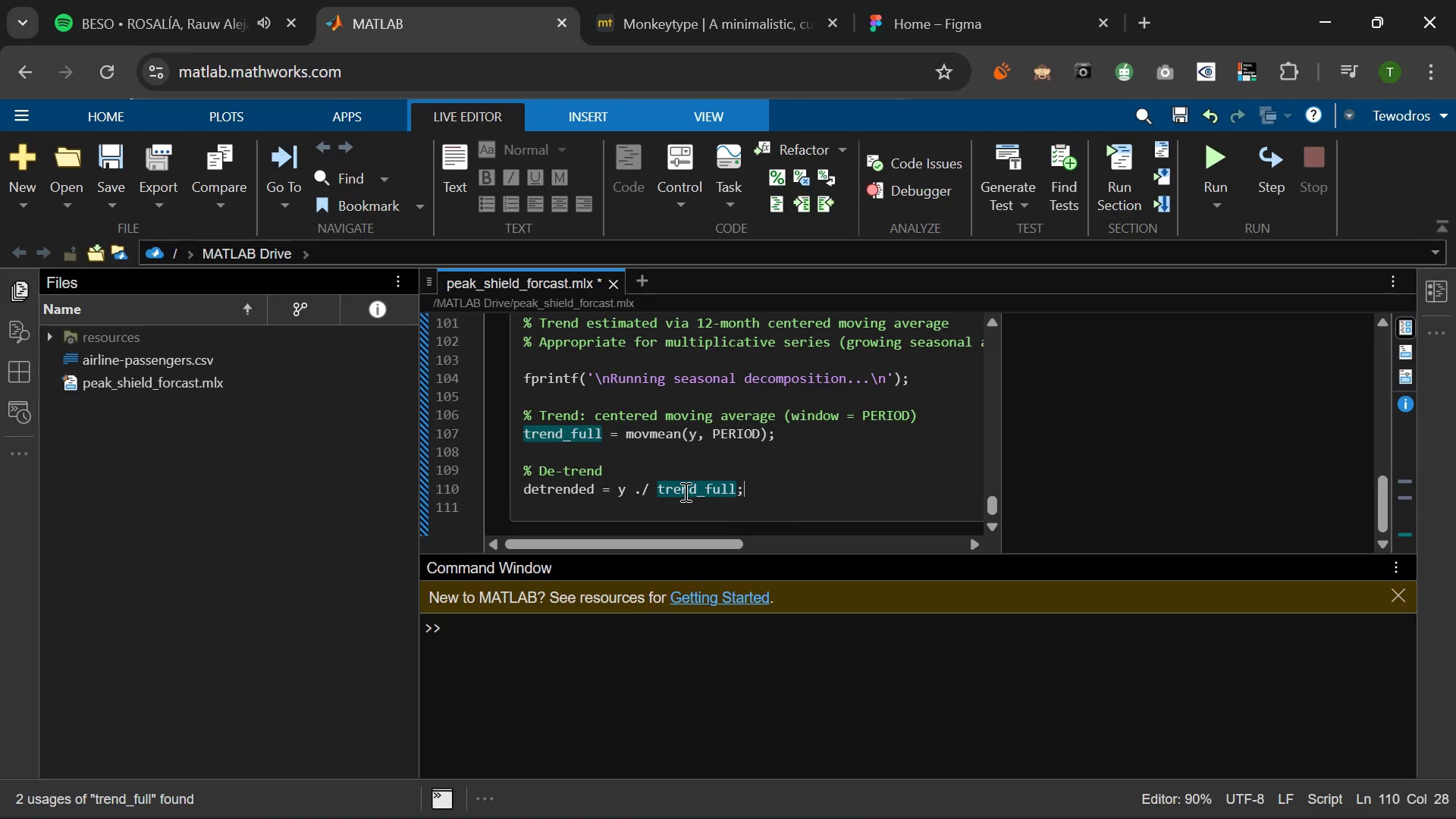 
key(Enter)
 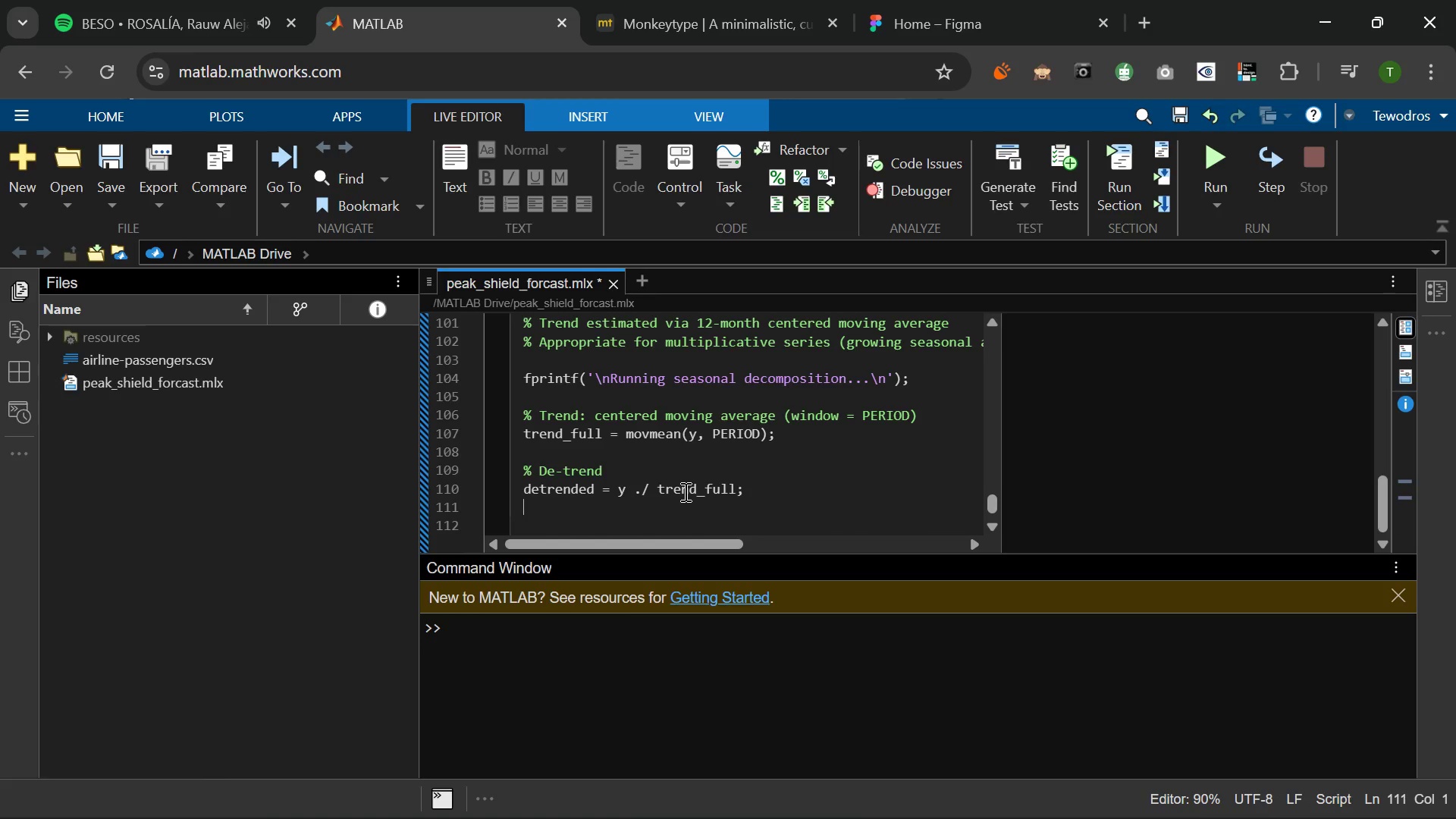 
key(Enter)
 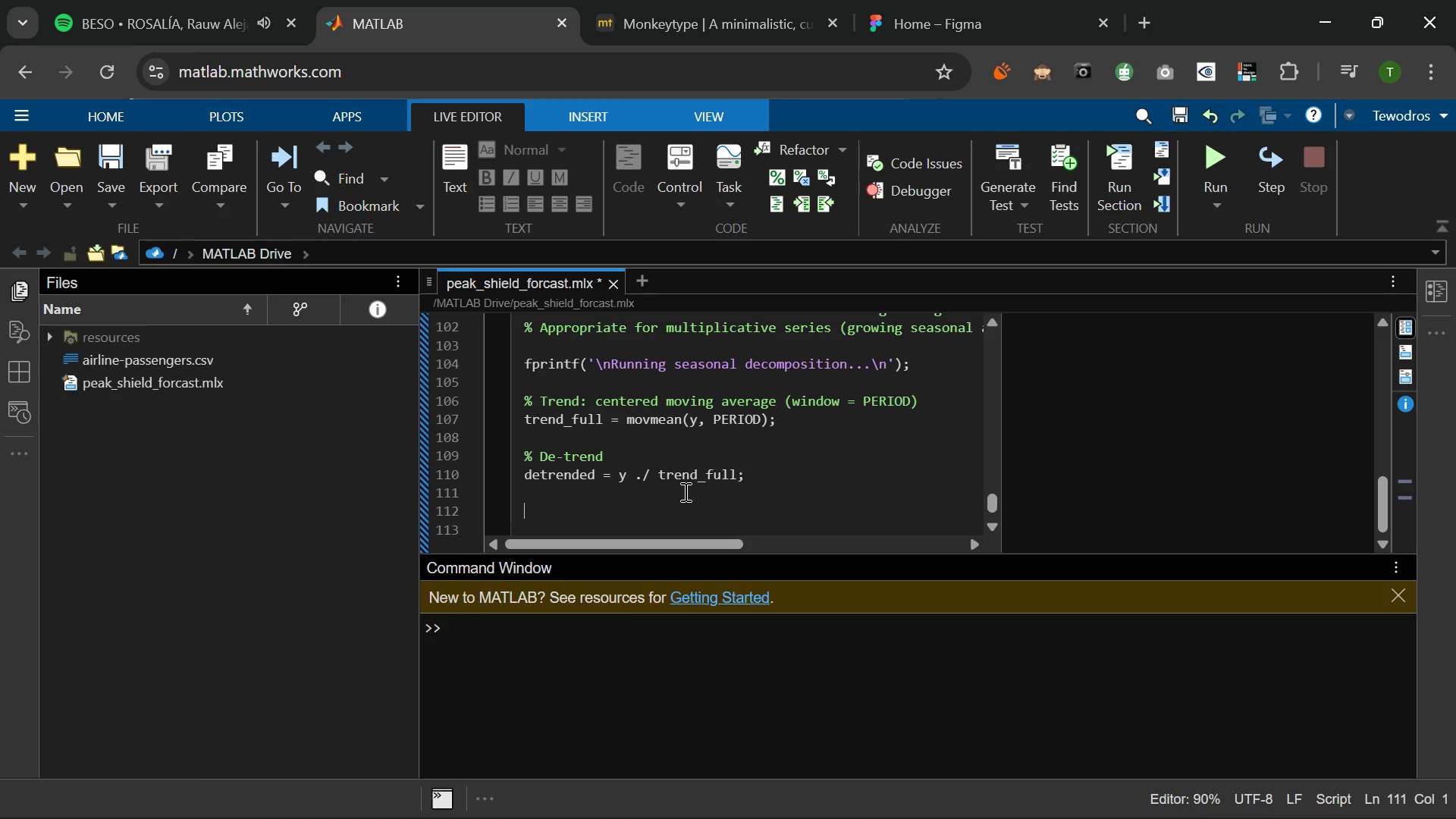 
type(% Seasonal indices - average de0)
key(Backspace)
type(+)
key(Backspace)
type(=)
key(Backspace)
type(-trended valus)
key(Backspace)
type(e per month)
 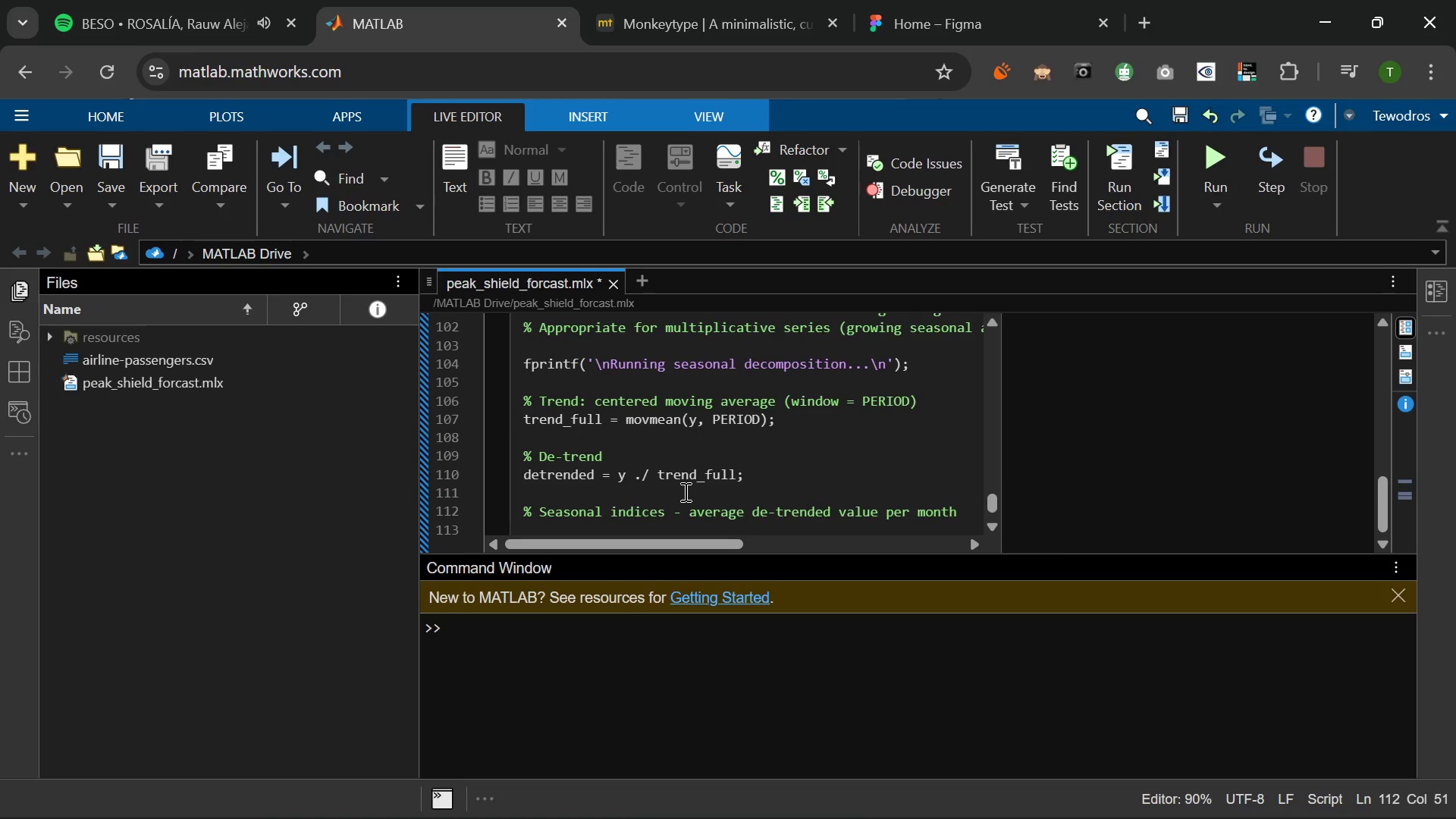 
key(Enter)
 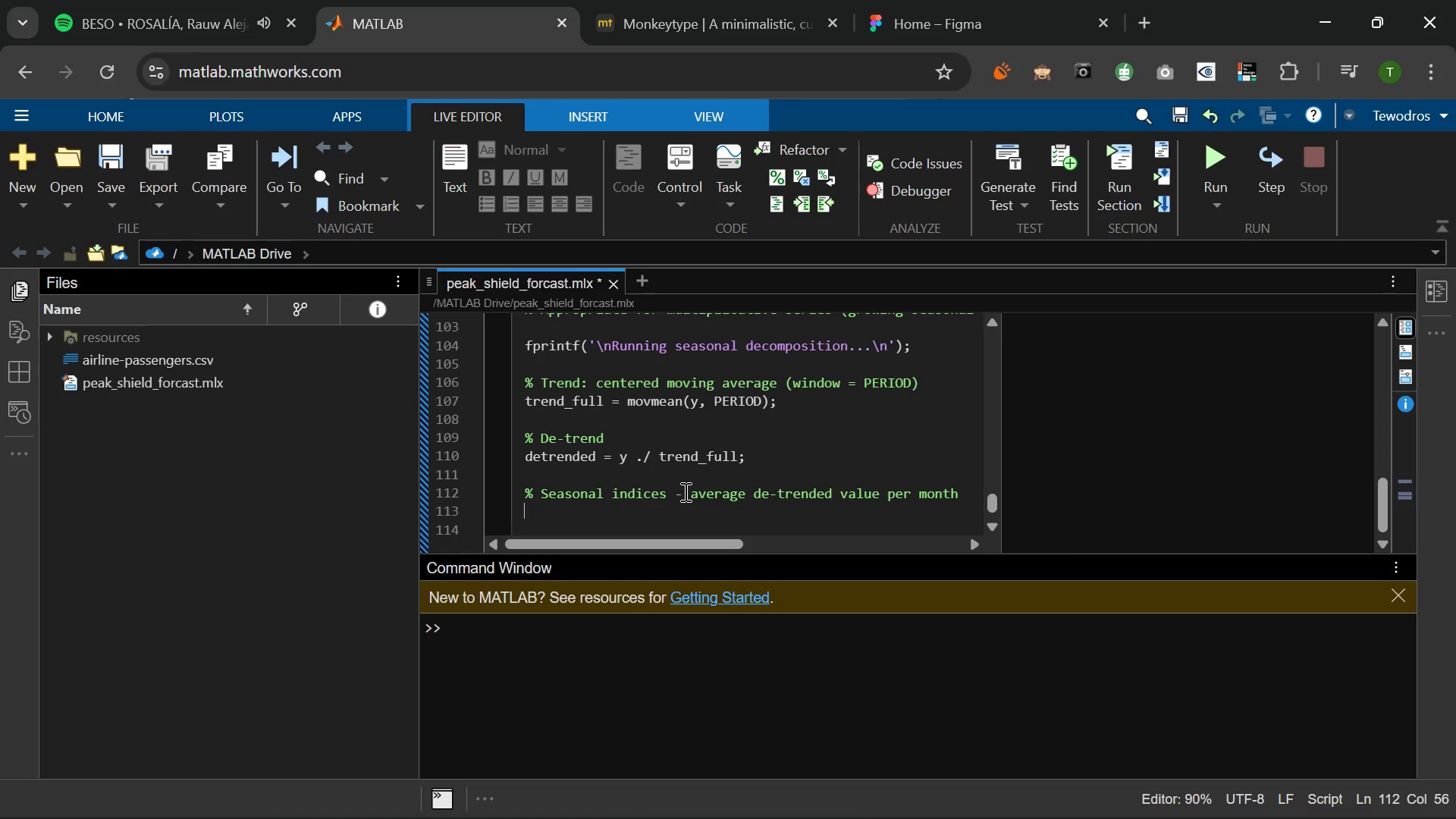 
type(seas+)
key(Backspace)
type(_idx = zeros(n,1)
 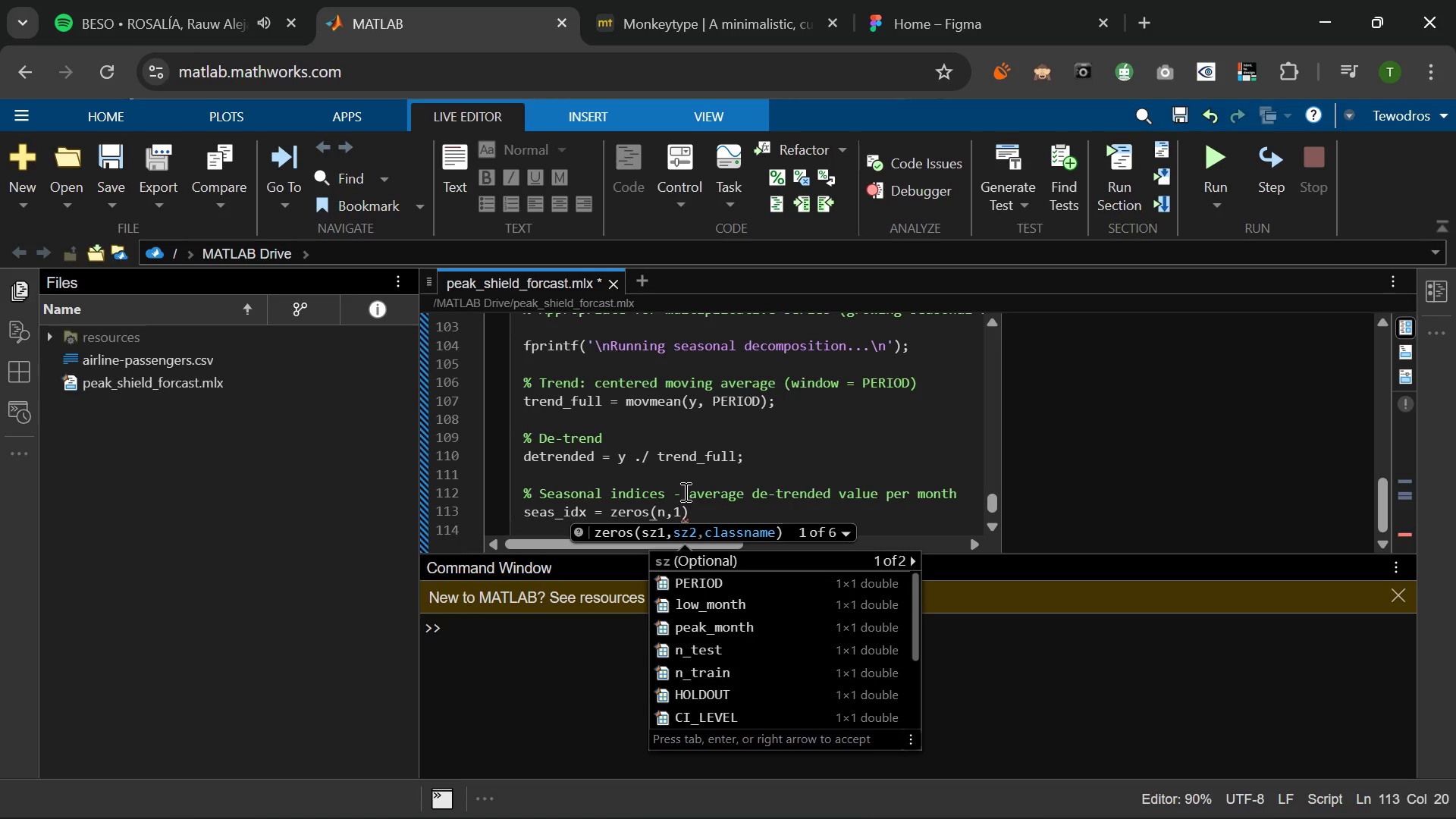 
key(ArrowRight)
 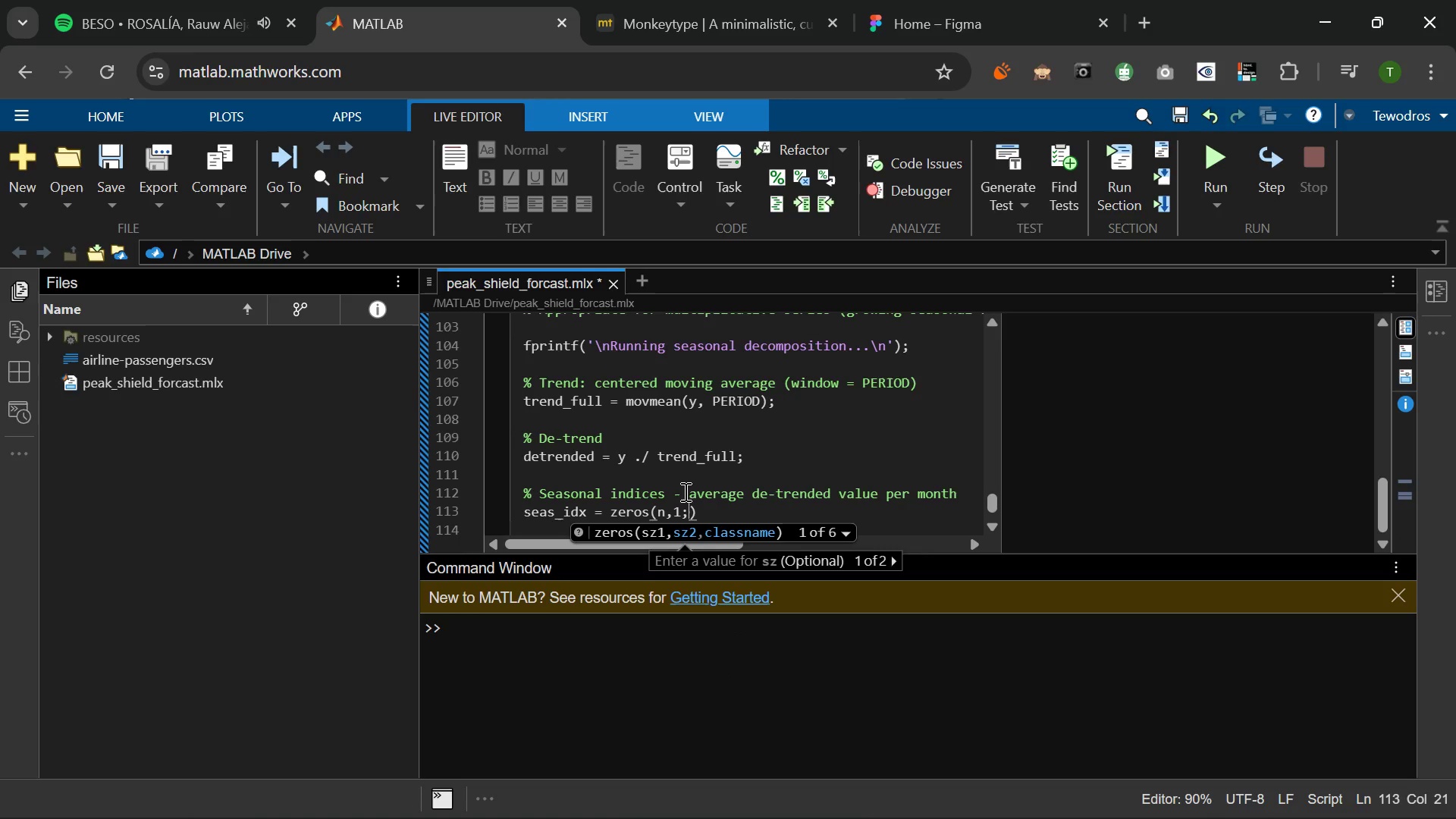 
key(Semicolon)
 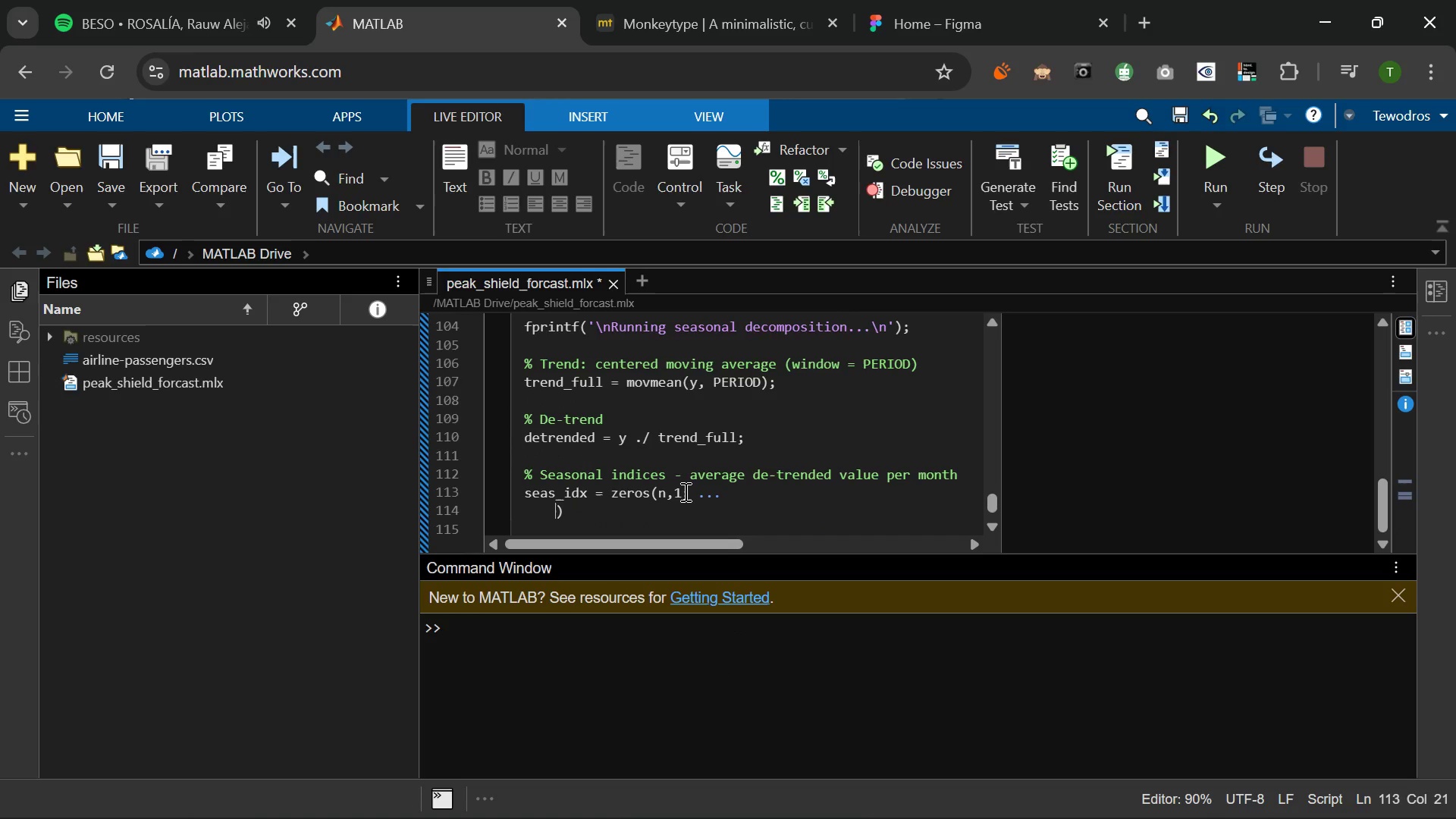 
key(Enter)
 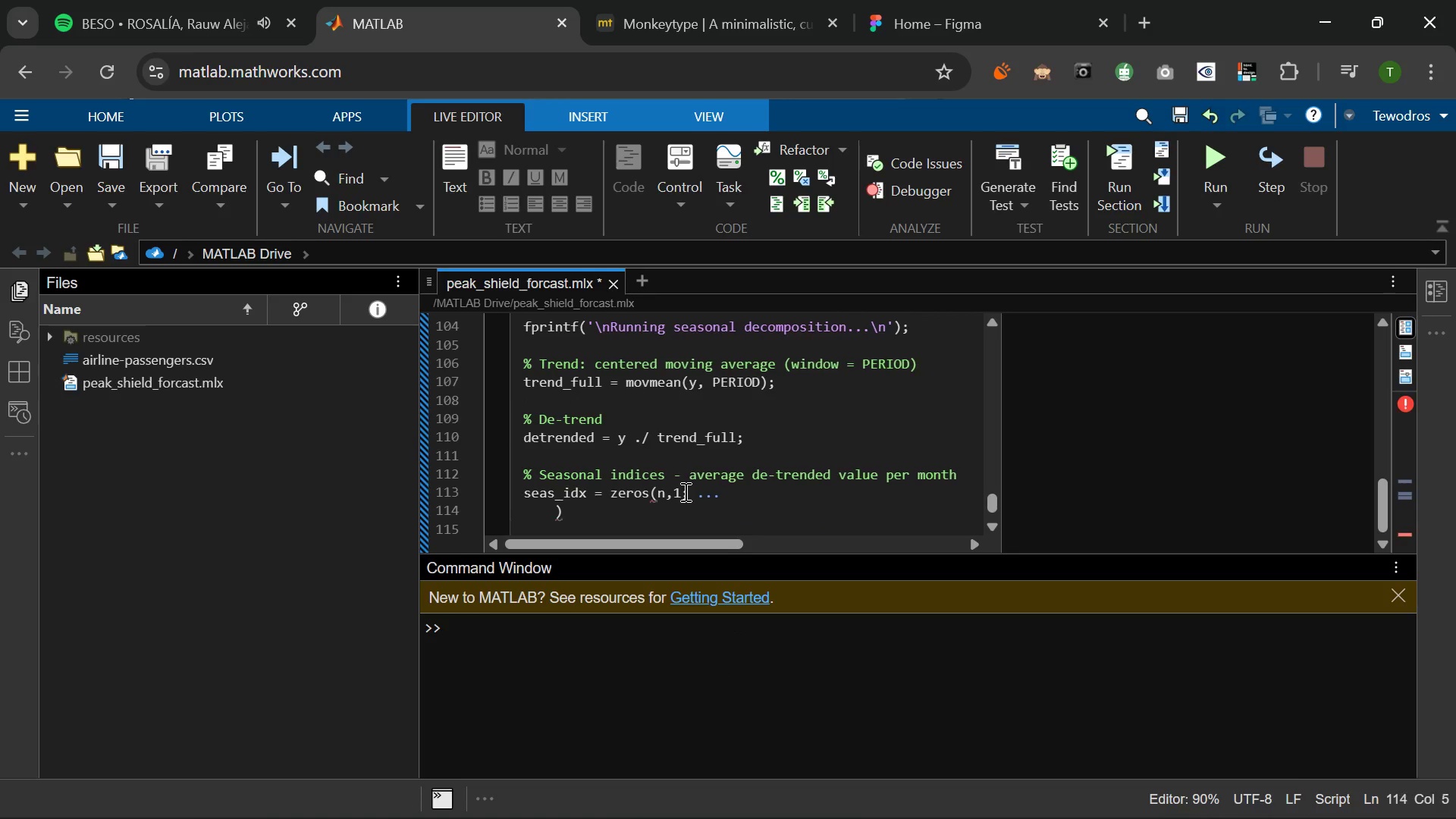 
key(Backspace)
 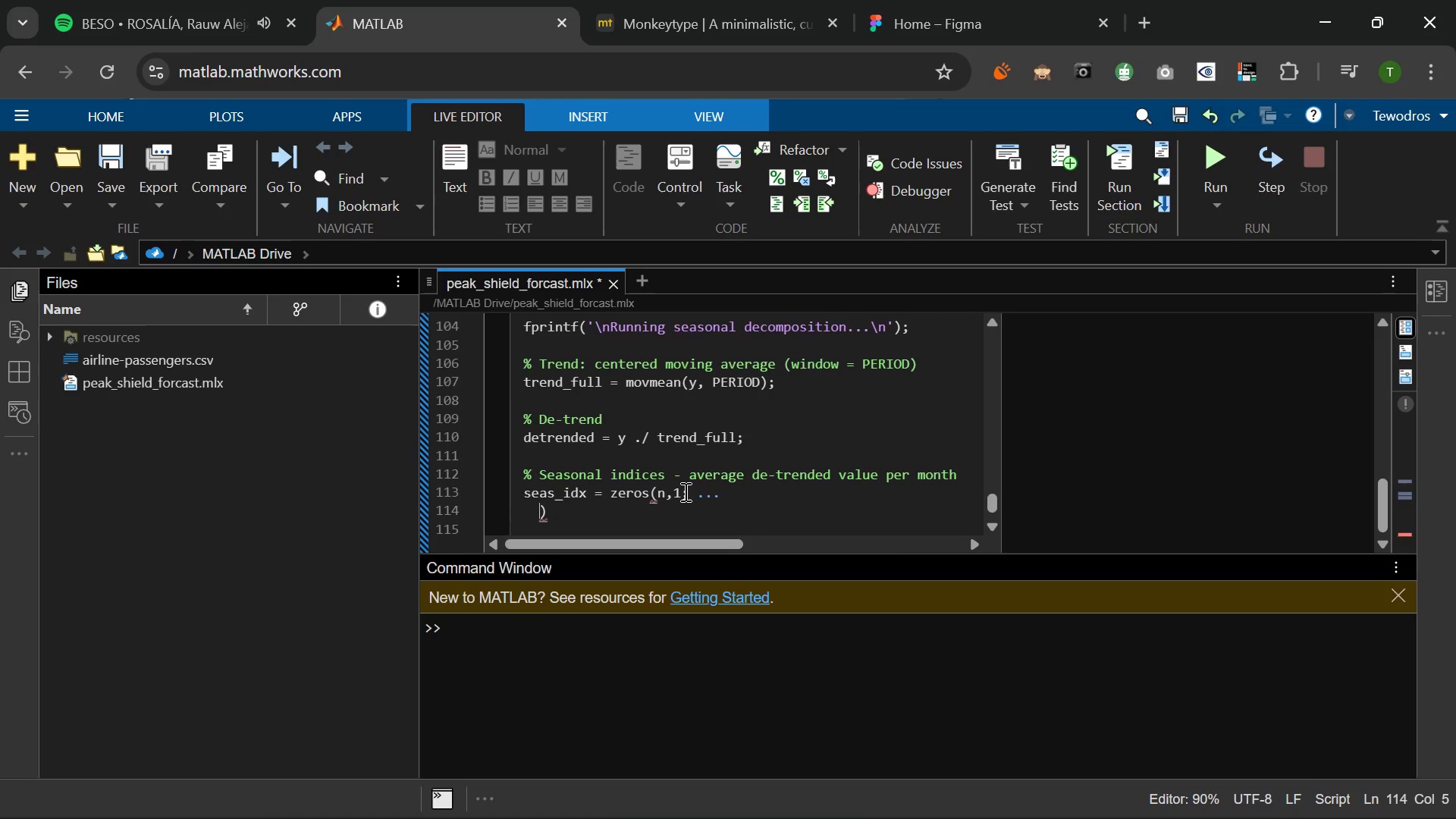 
key(Backspace)
 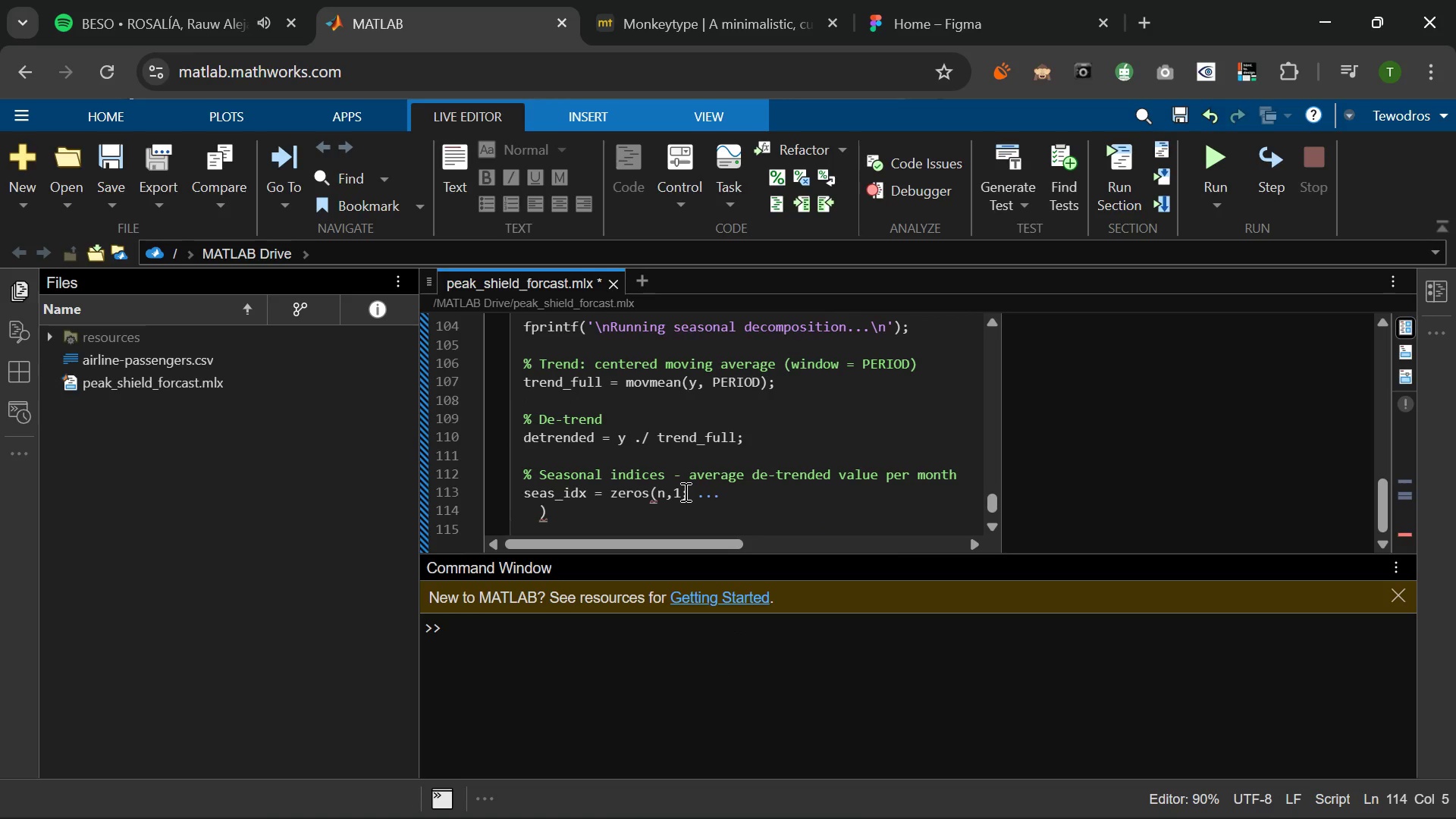 
key(Control+Z)
 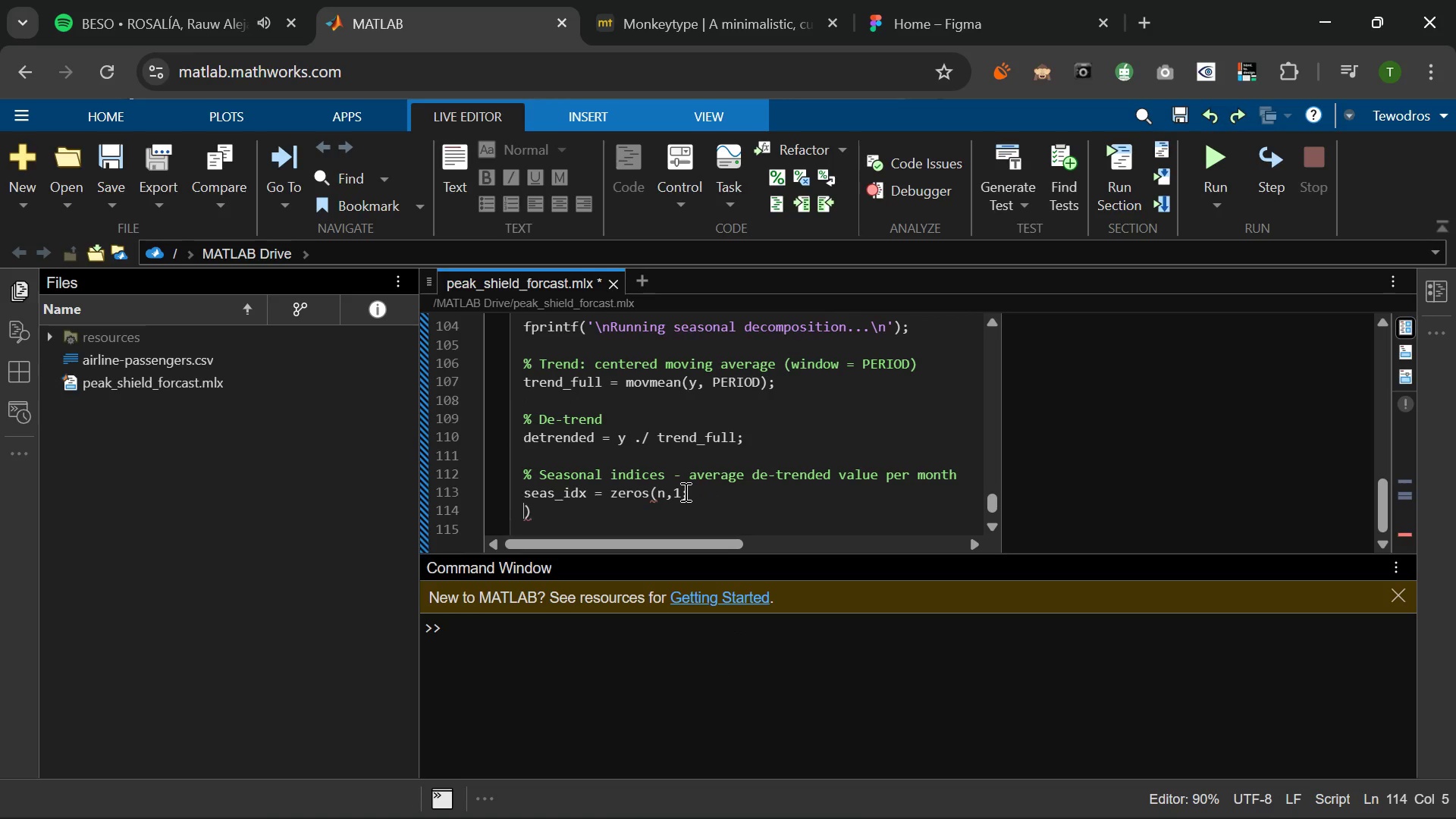 
key(Control+Z)
 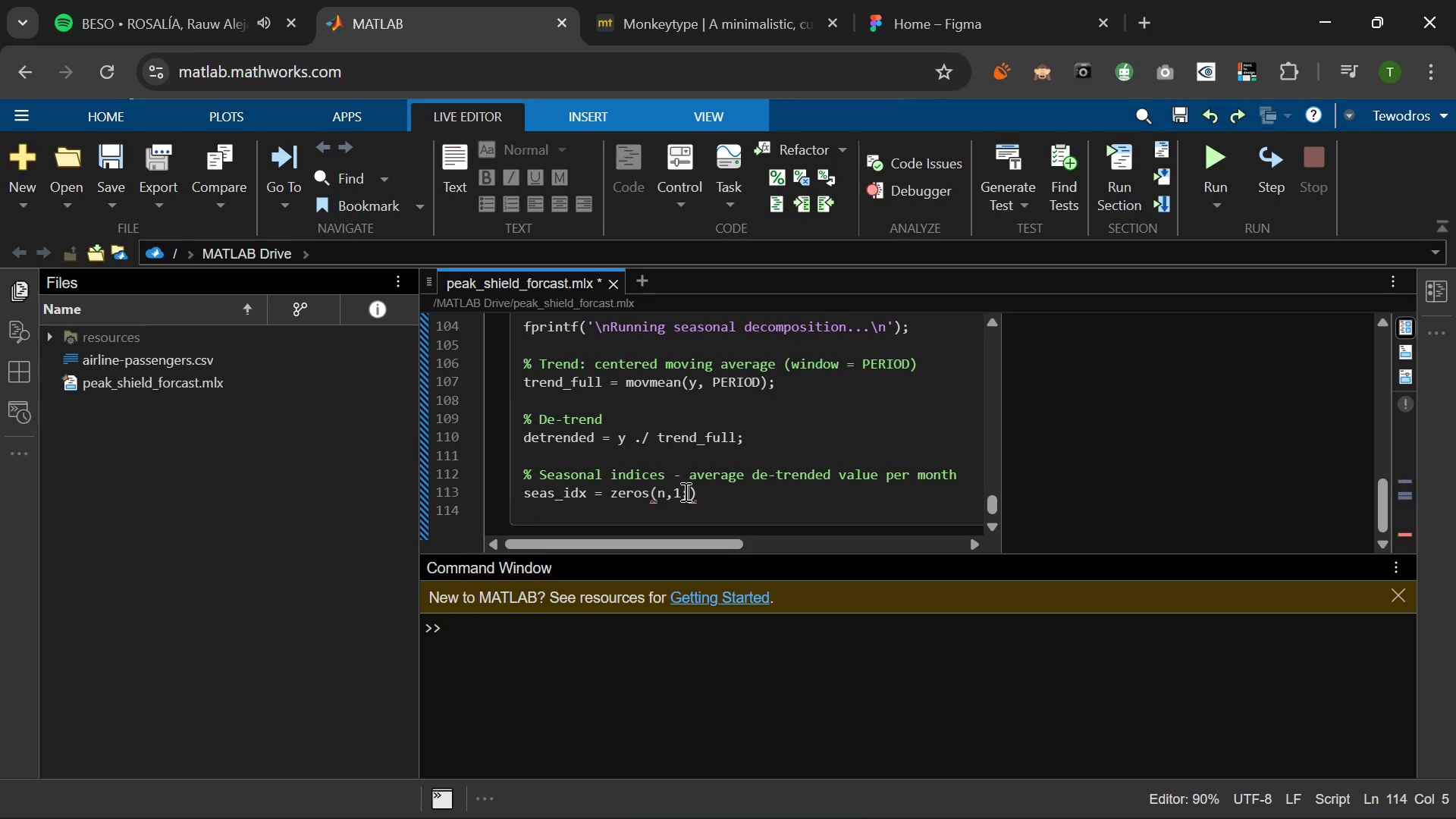 
key(Control+Z)
 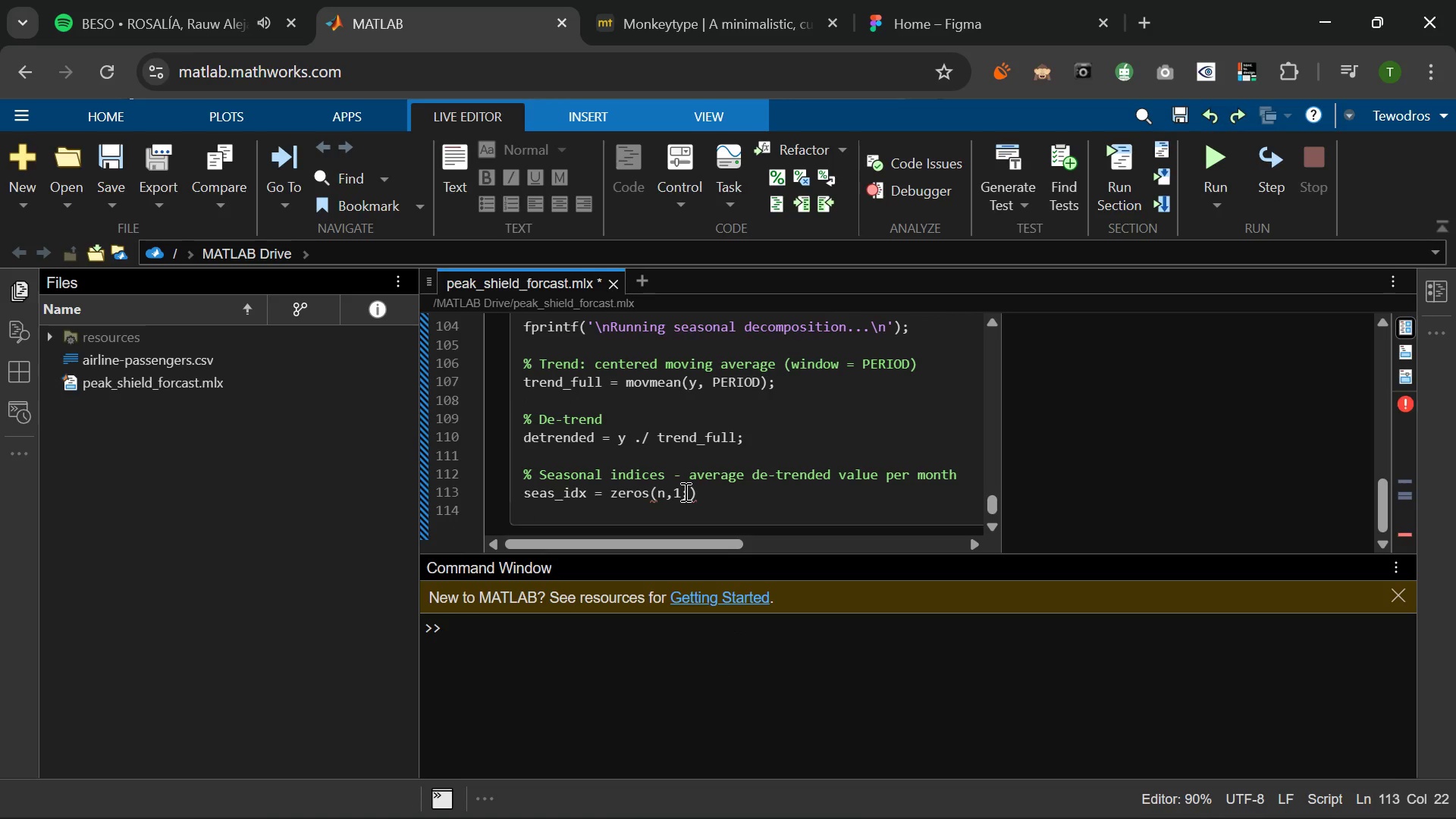 
key(Control+Backspace)
 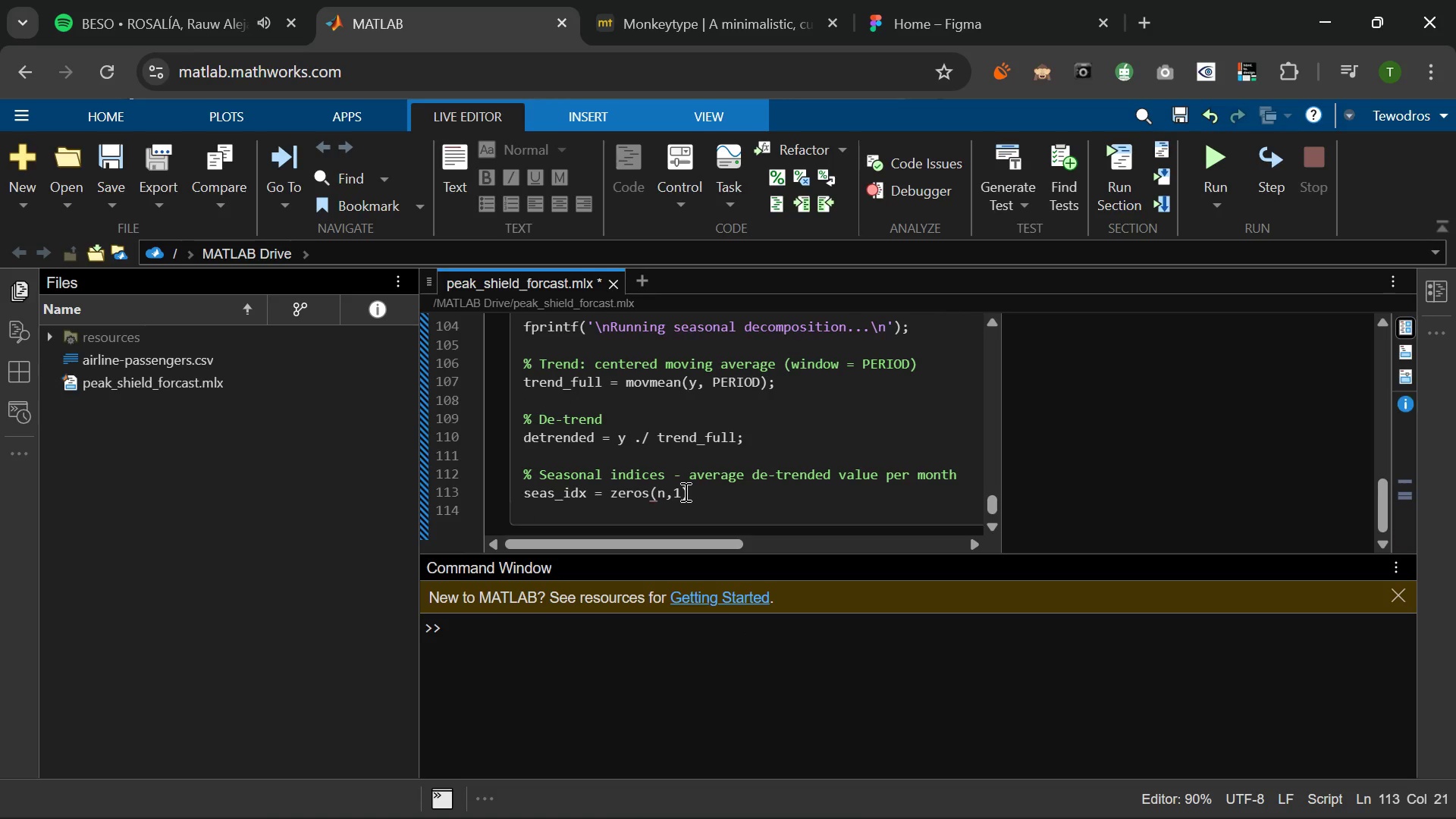 
key(ArrowRight)
 